 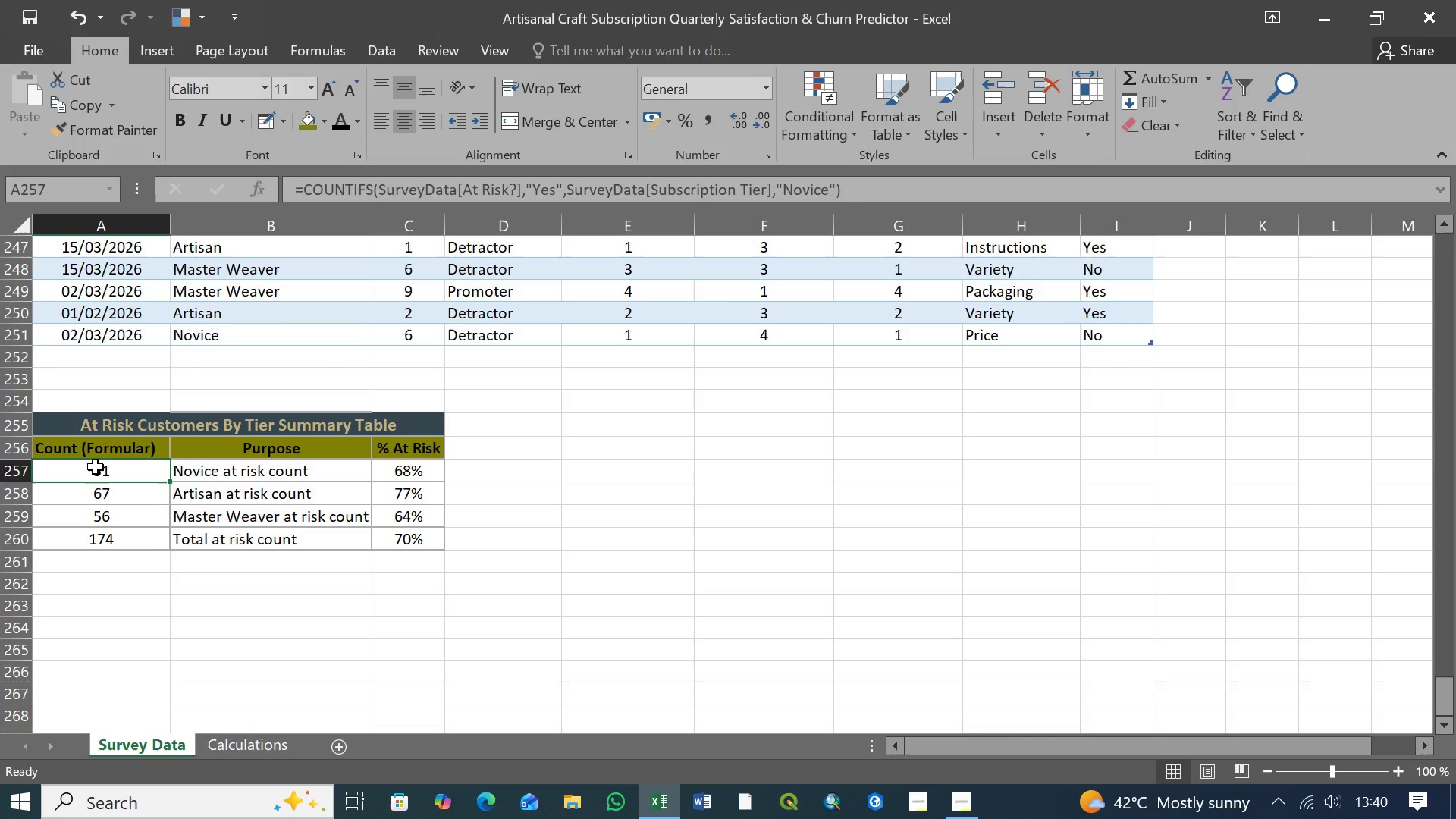 
left_click([100, 488])
 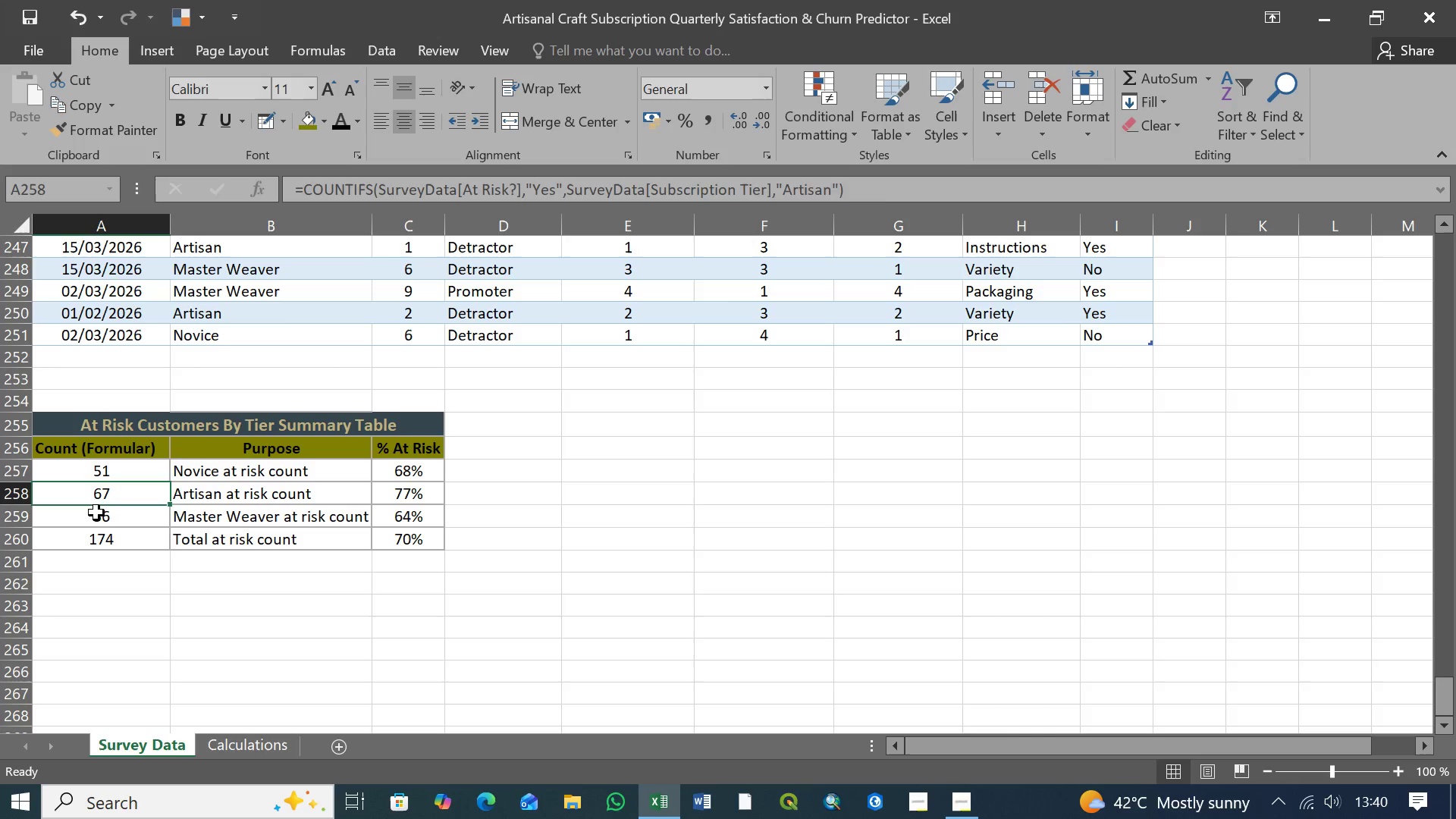 
left_click([96, 513])
 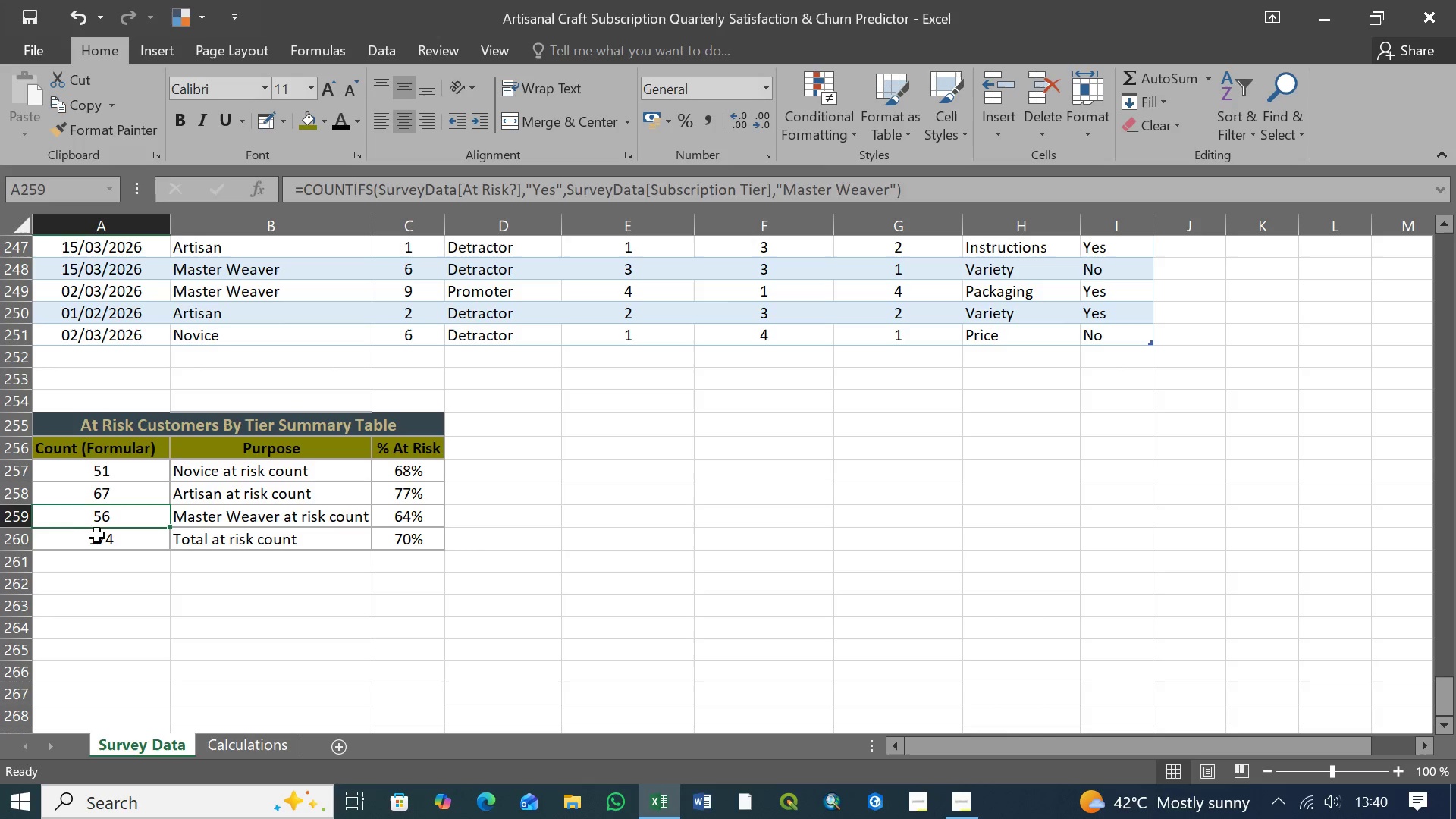 
double_click([98, 535])
 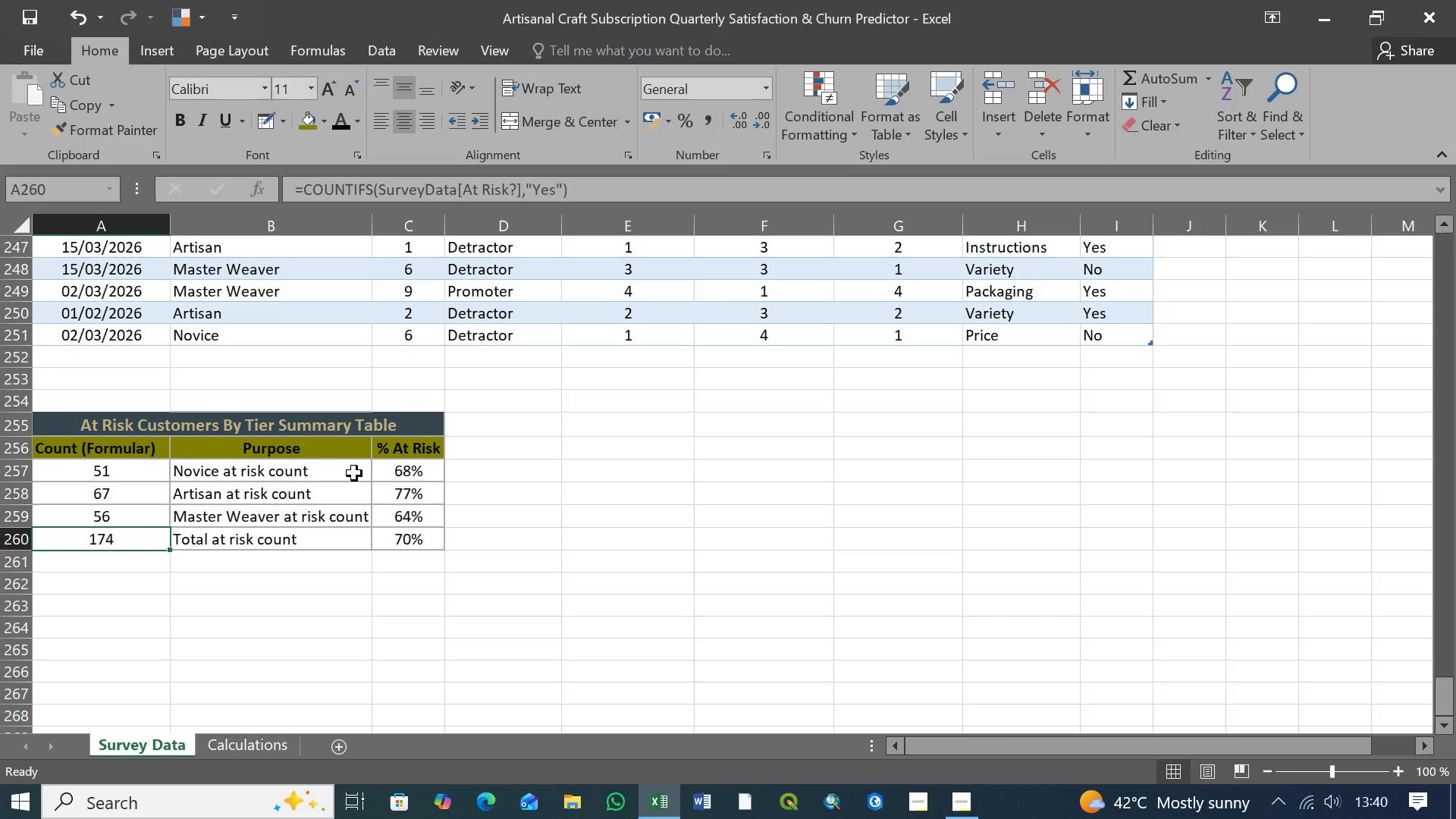 
left_click([391, 472])
 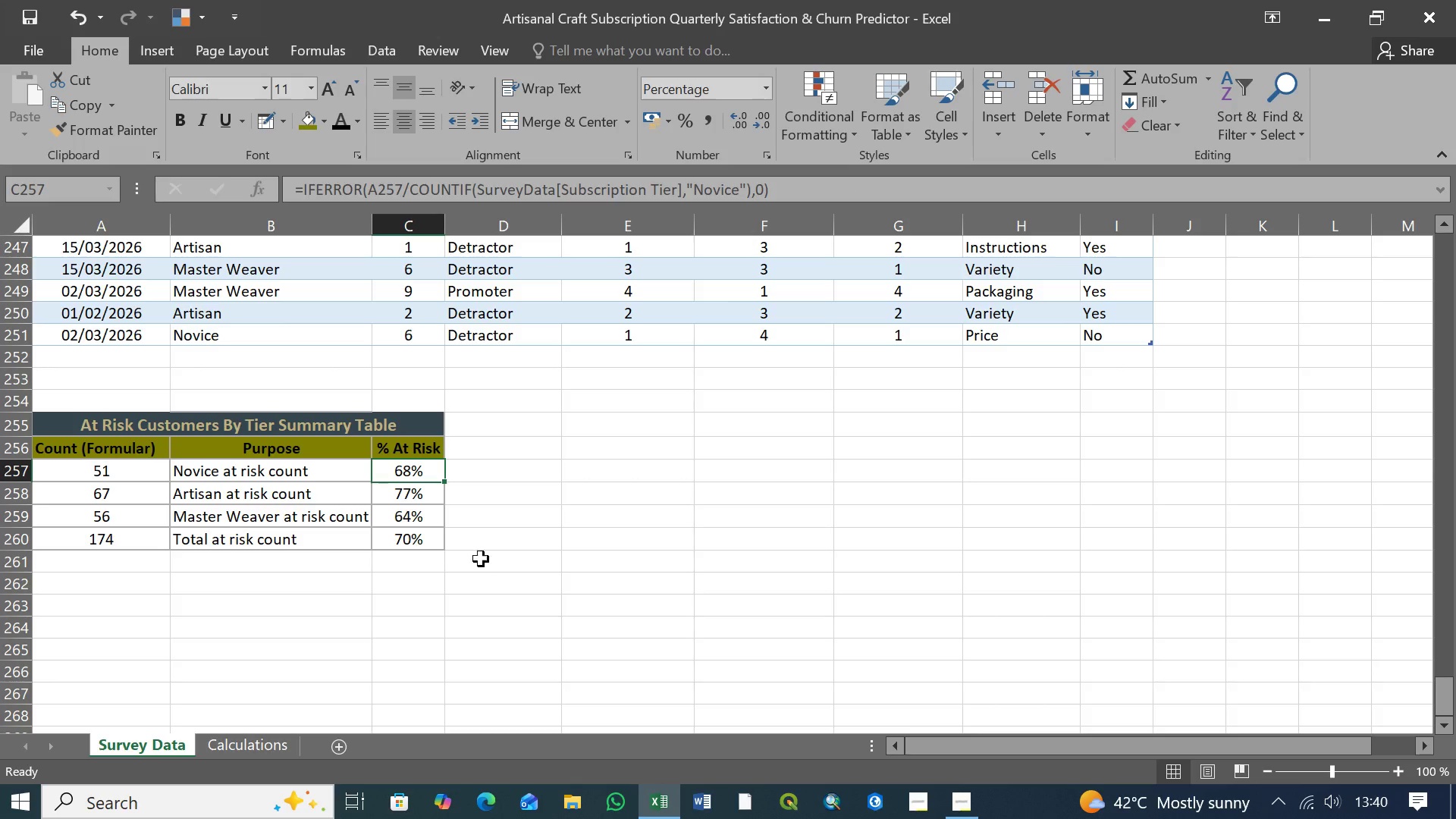 
left_click([498, 560])
 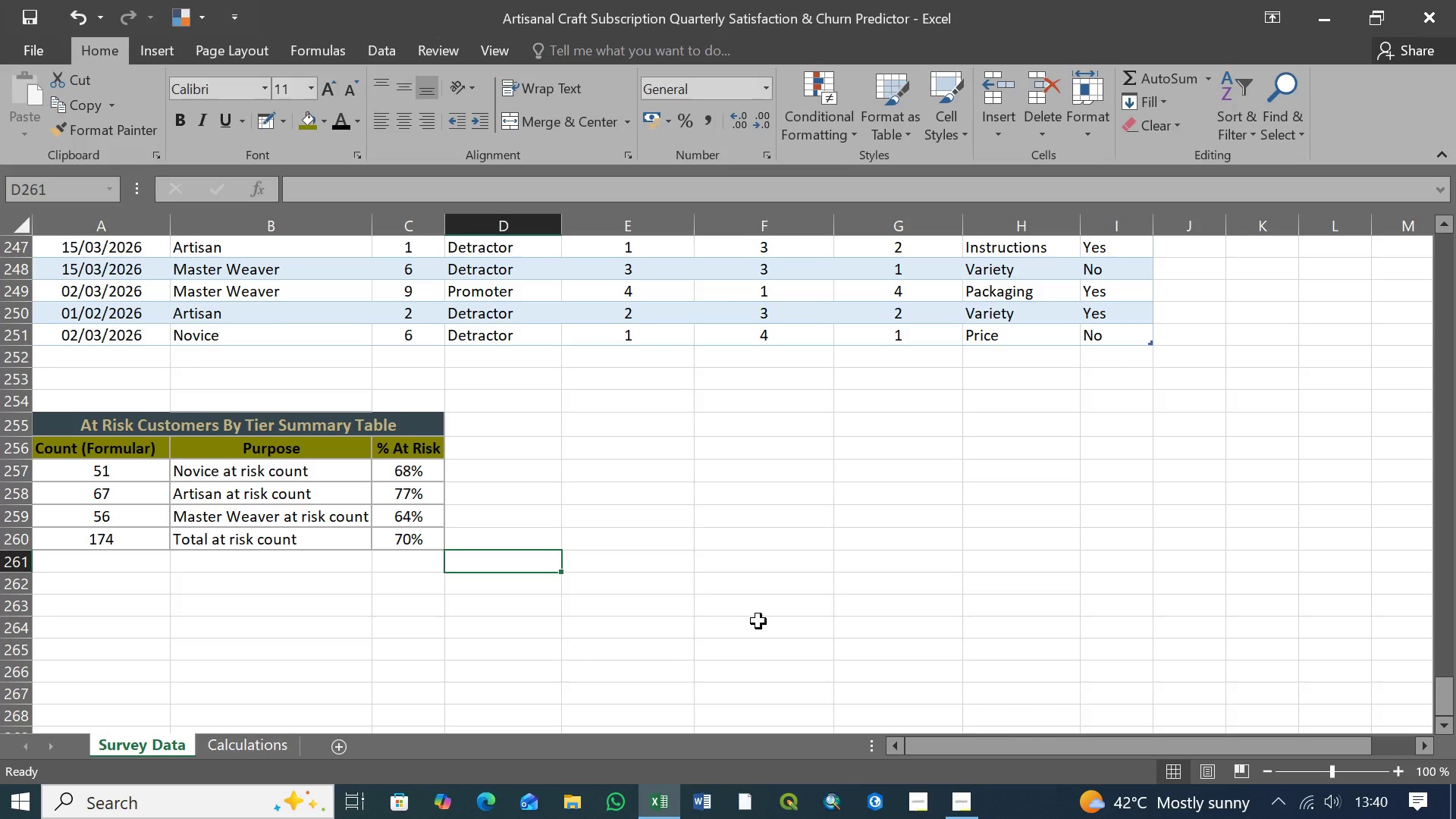 
key(Control+S)
 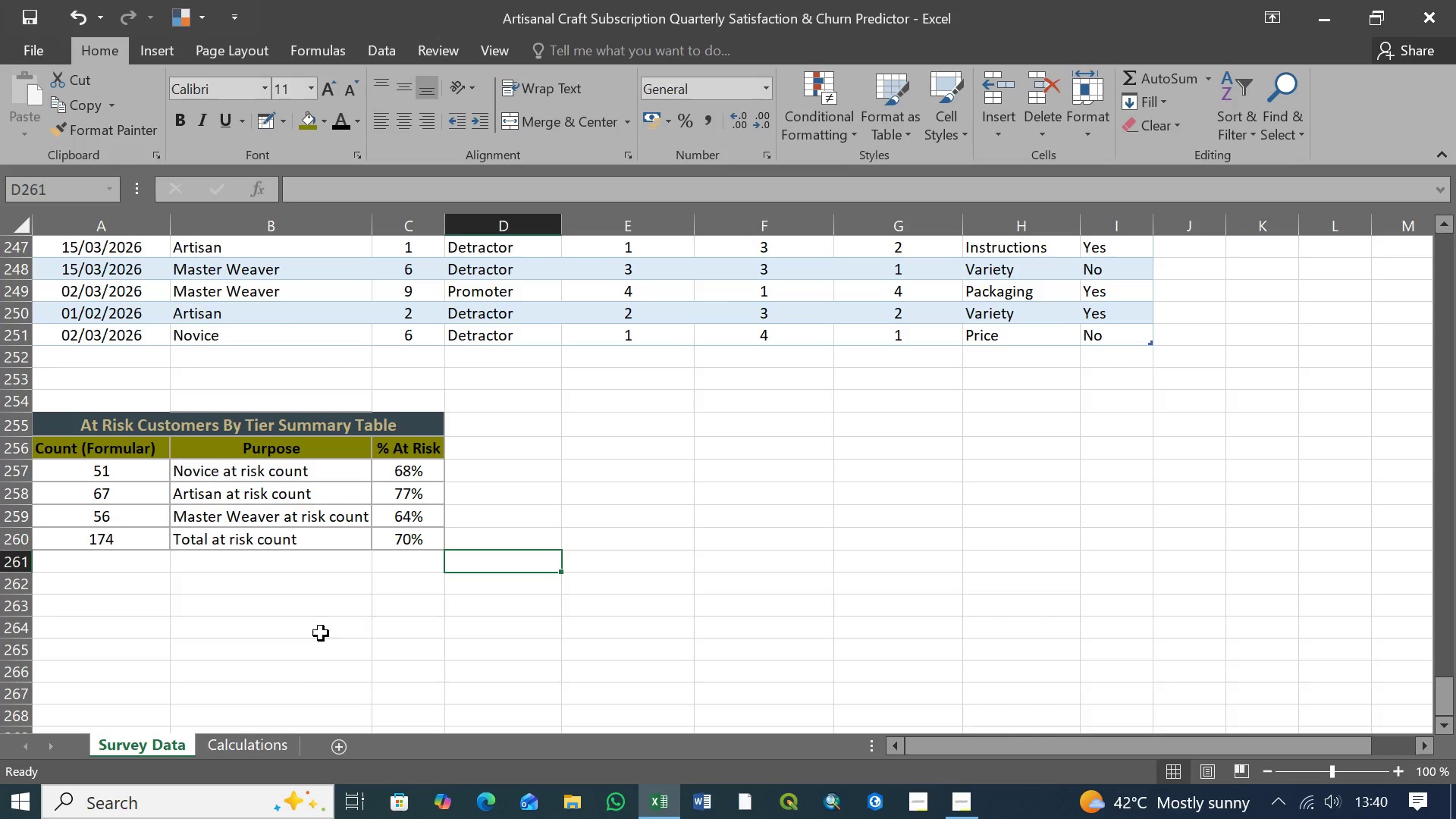 
left_click([420, 537])
 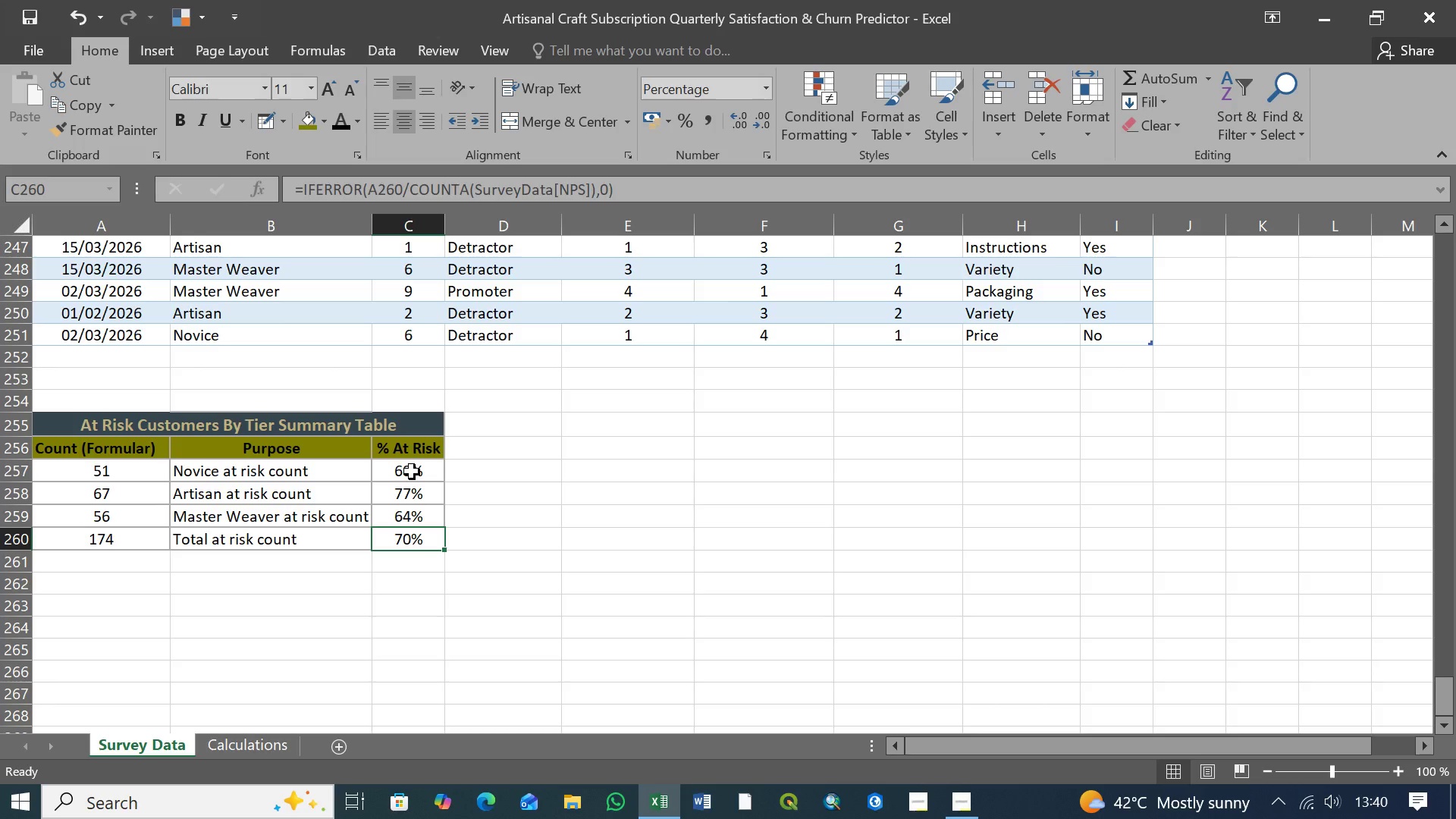 
wait(19.36)
 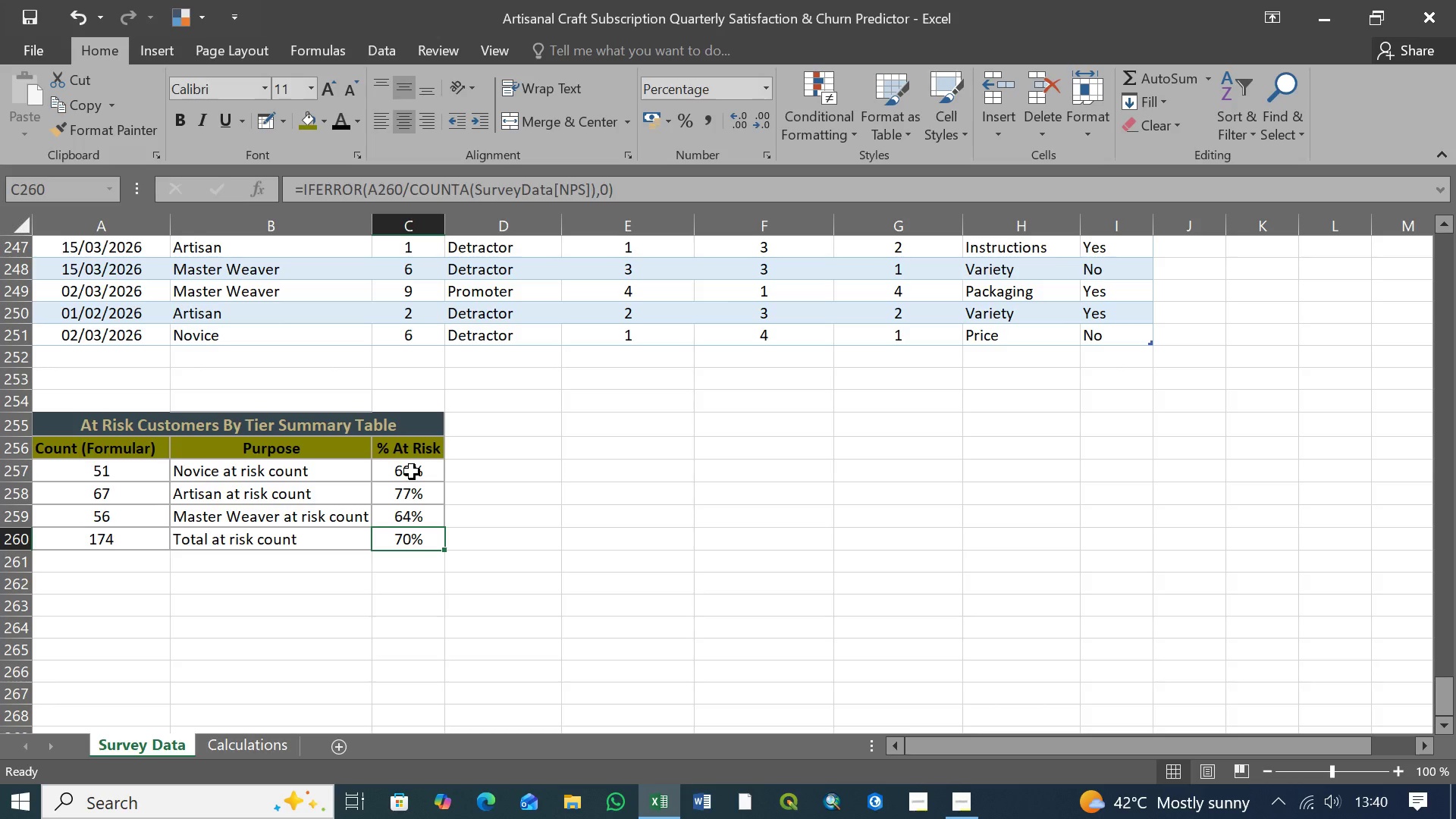 
left_click([184, 428])
 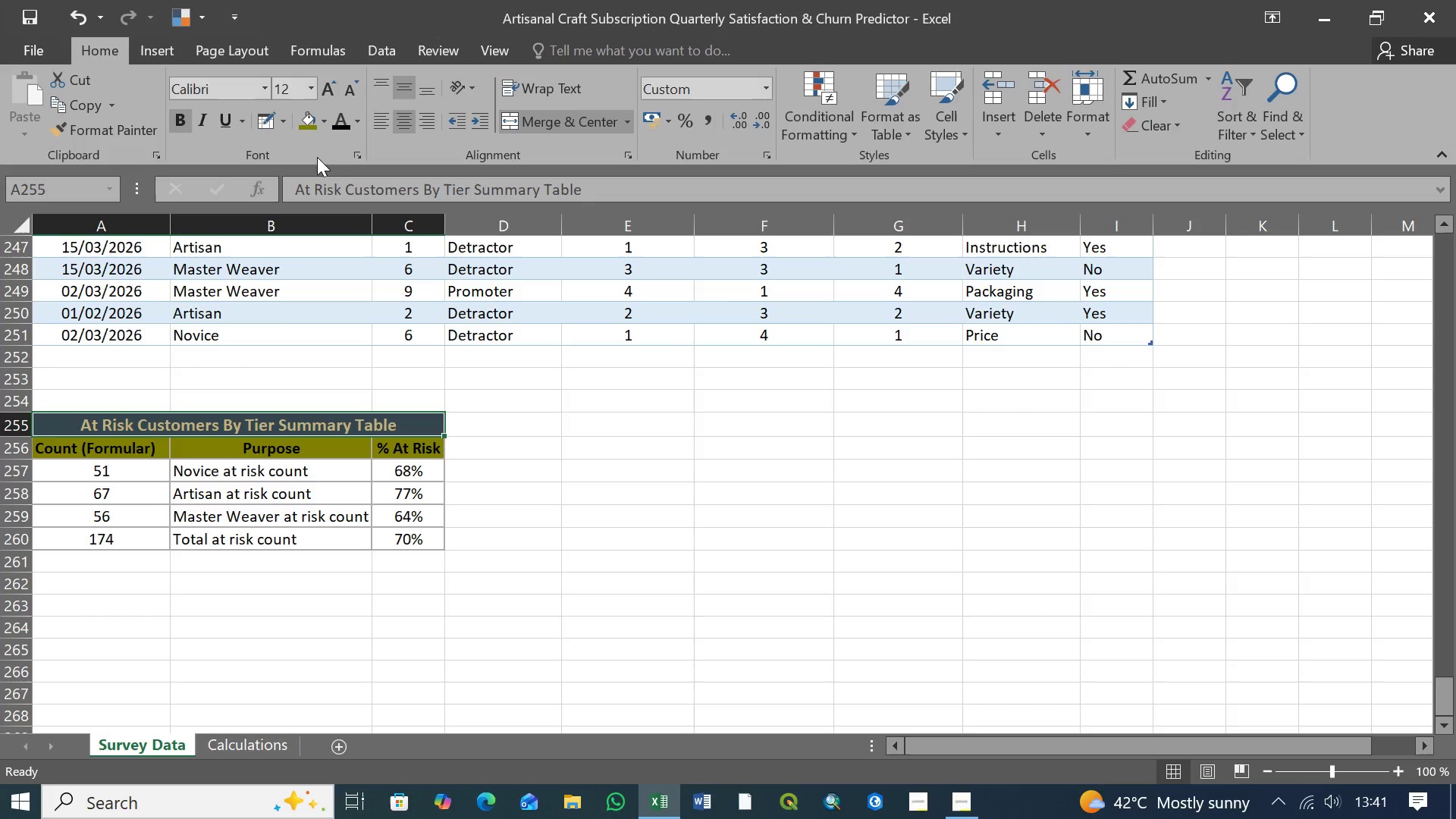 
mouse_move([329, 127])
 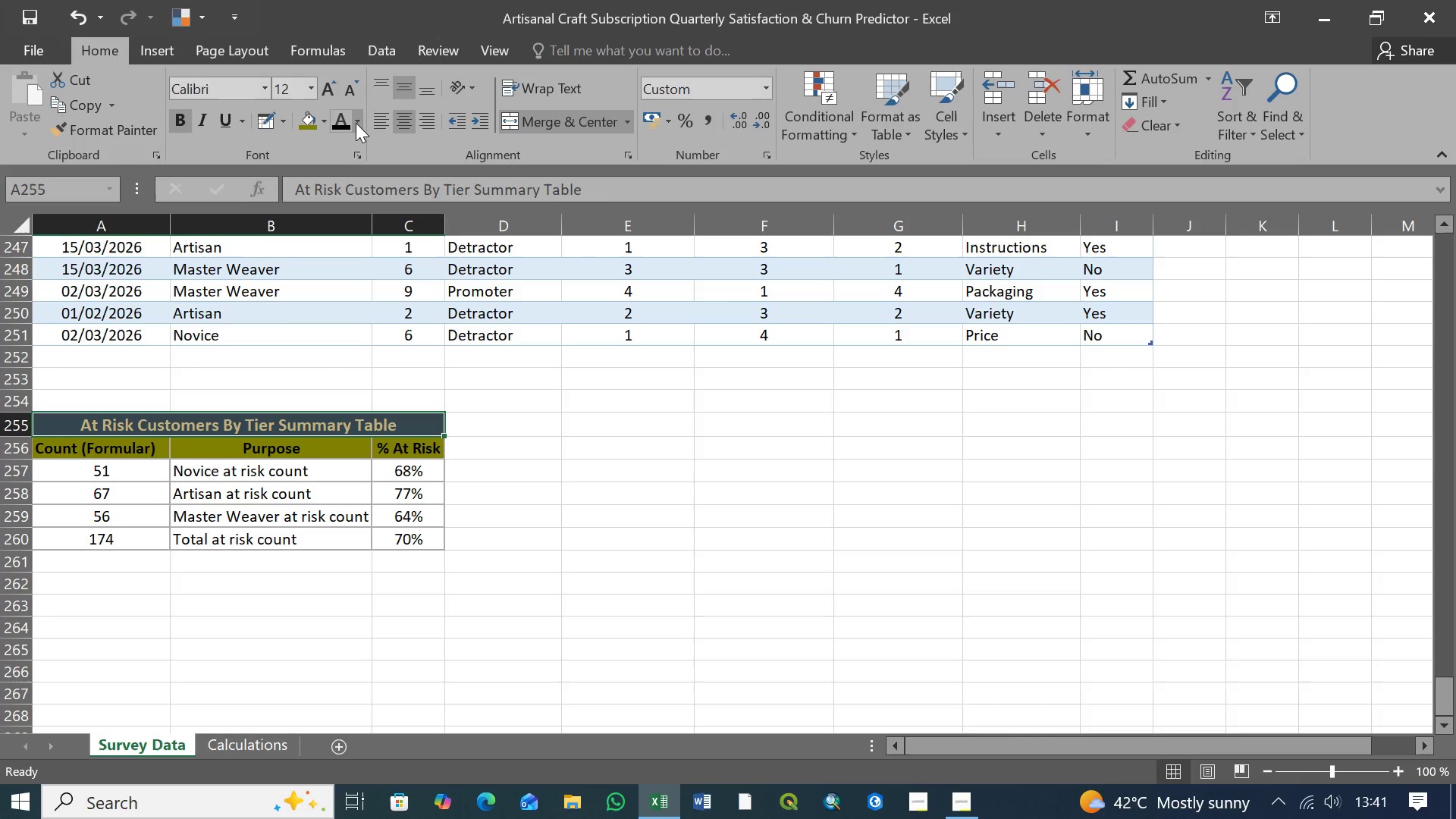 
left_click([356, 123])
 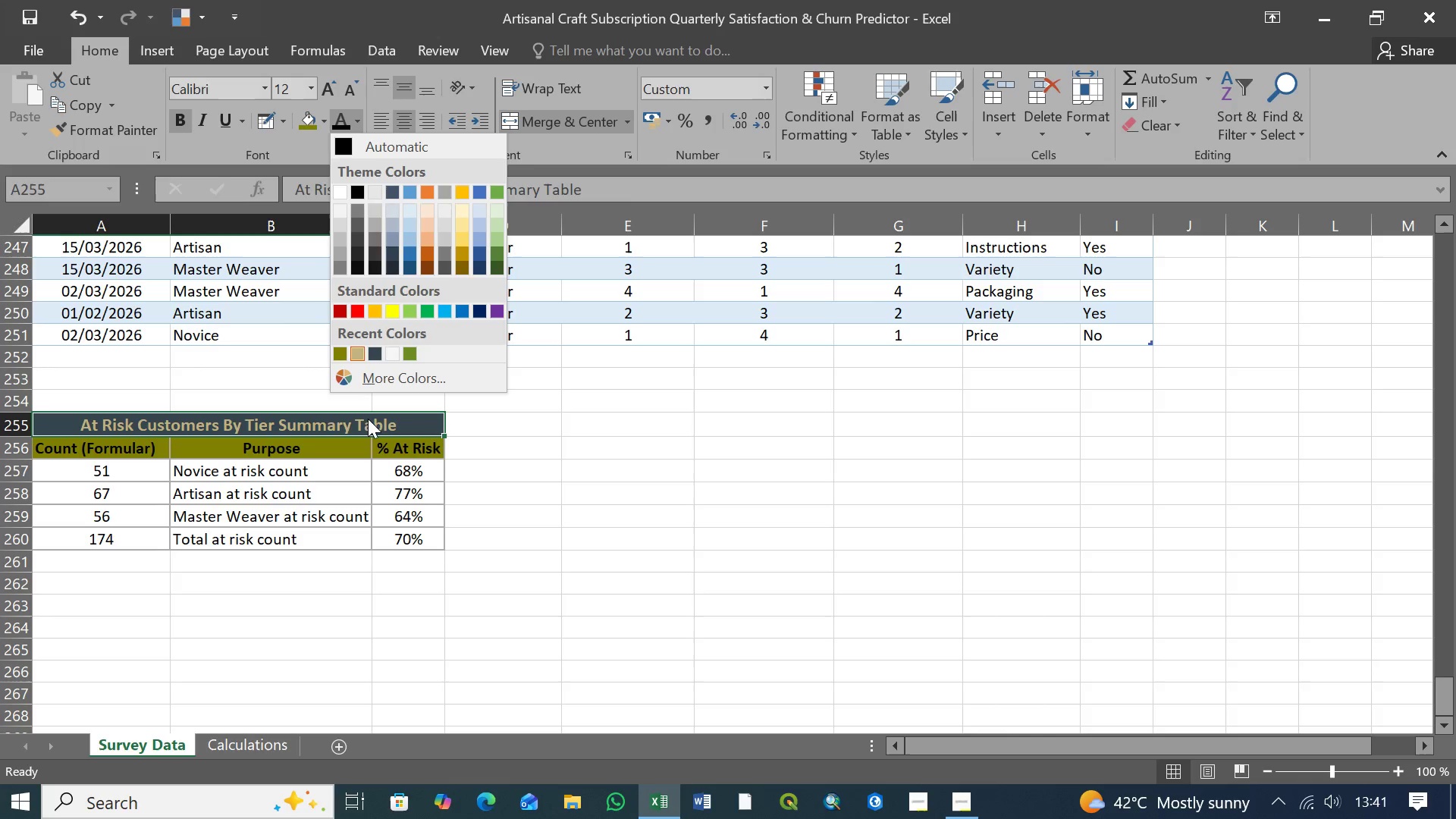 
left_click([303, 421])
 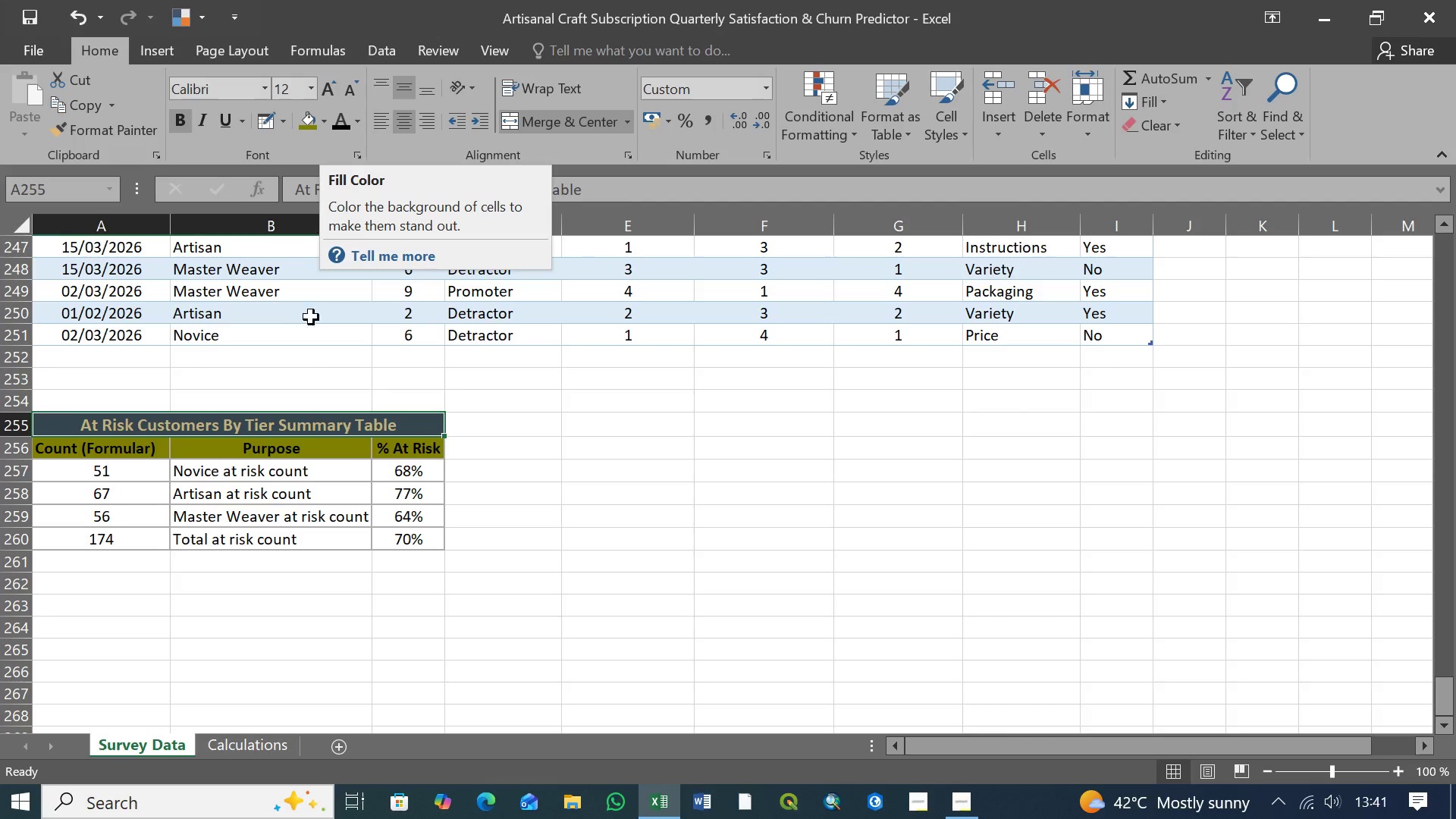 
left_click([293, 451])
 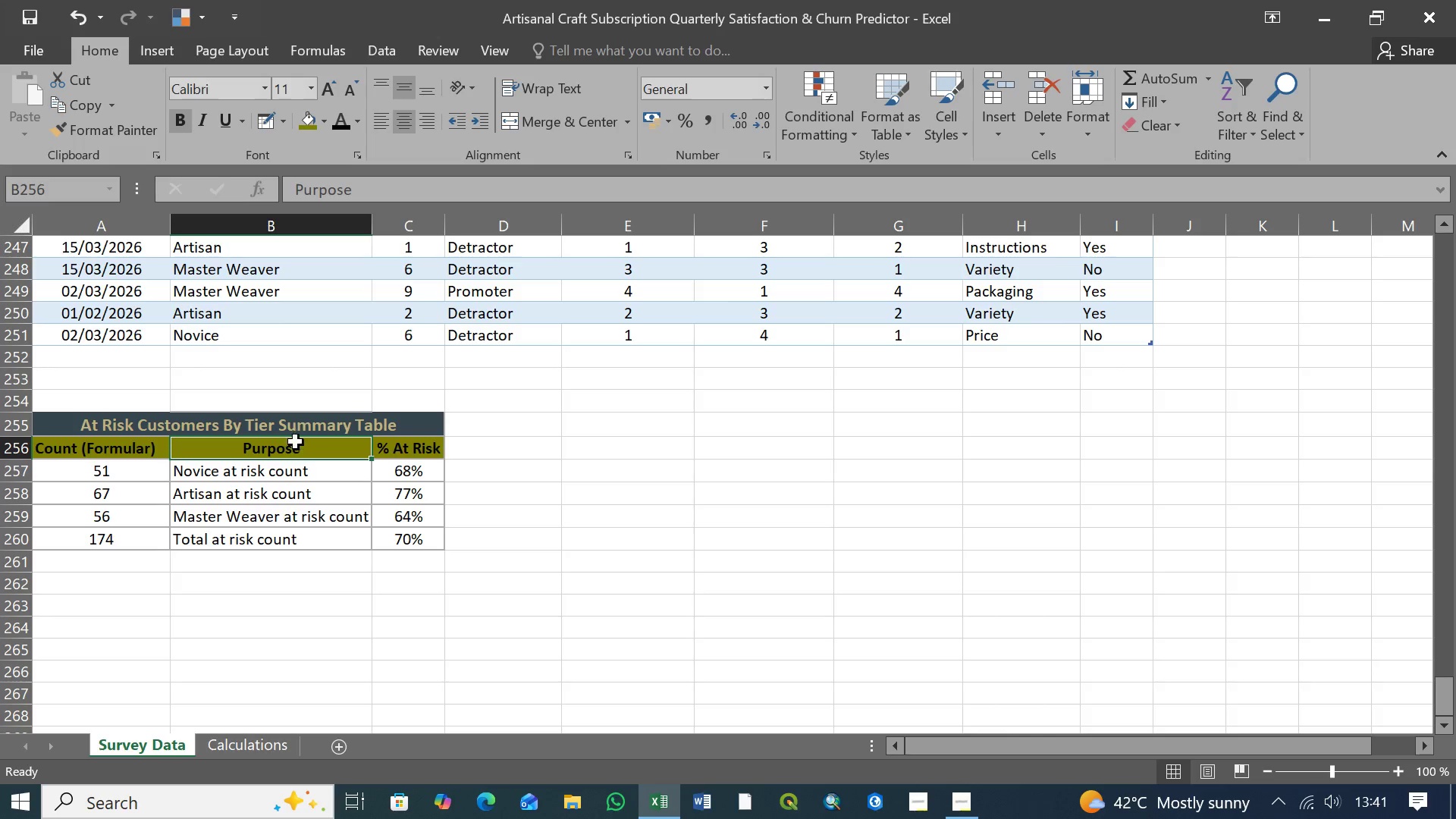 
left_click([306, 422])
 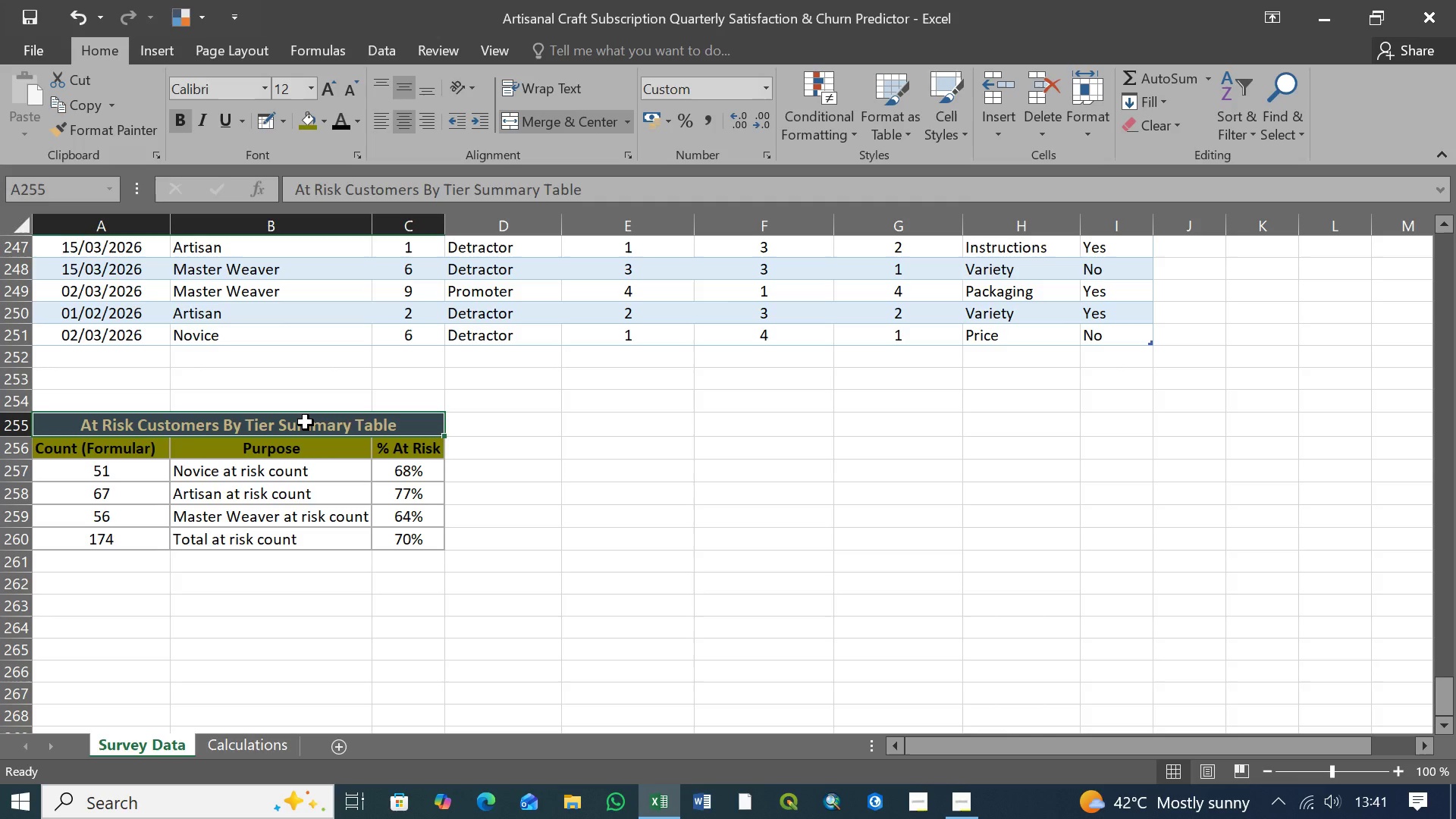 
wait(7.97)
 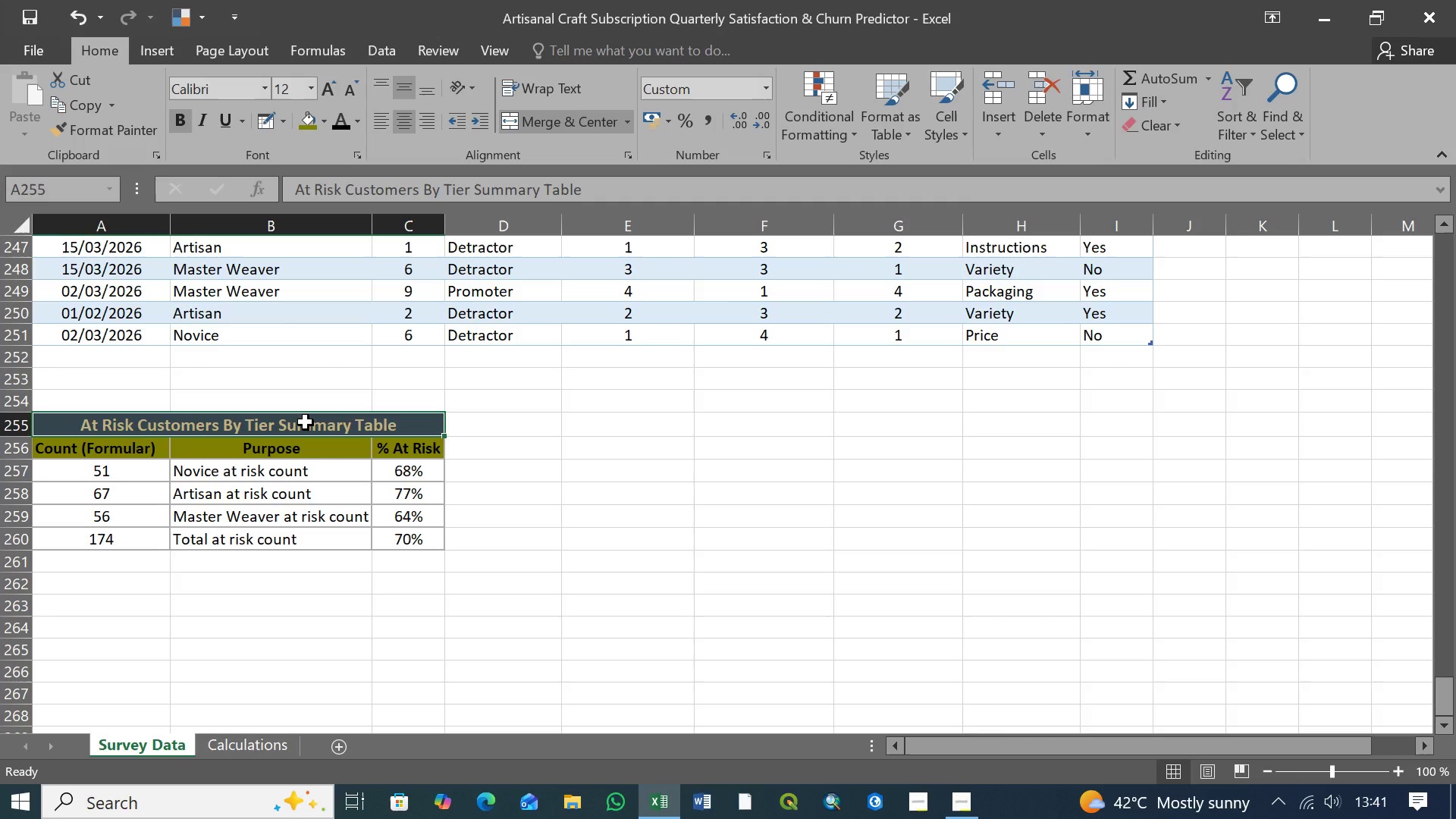 
left_click([401, 455])
 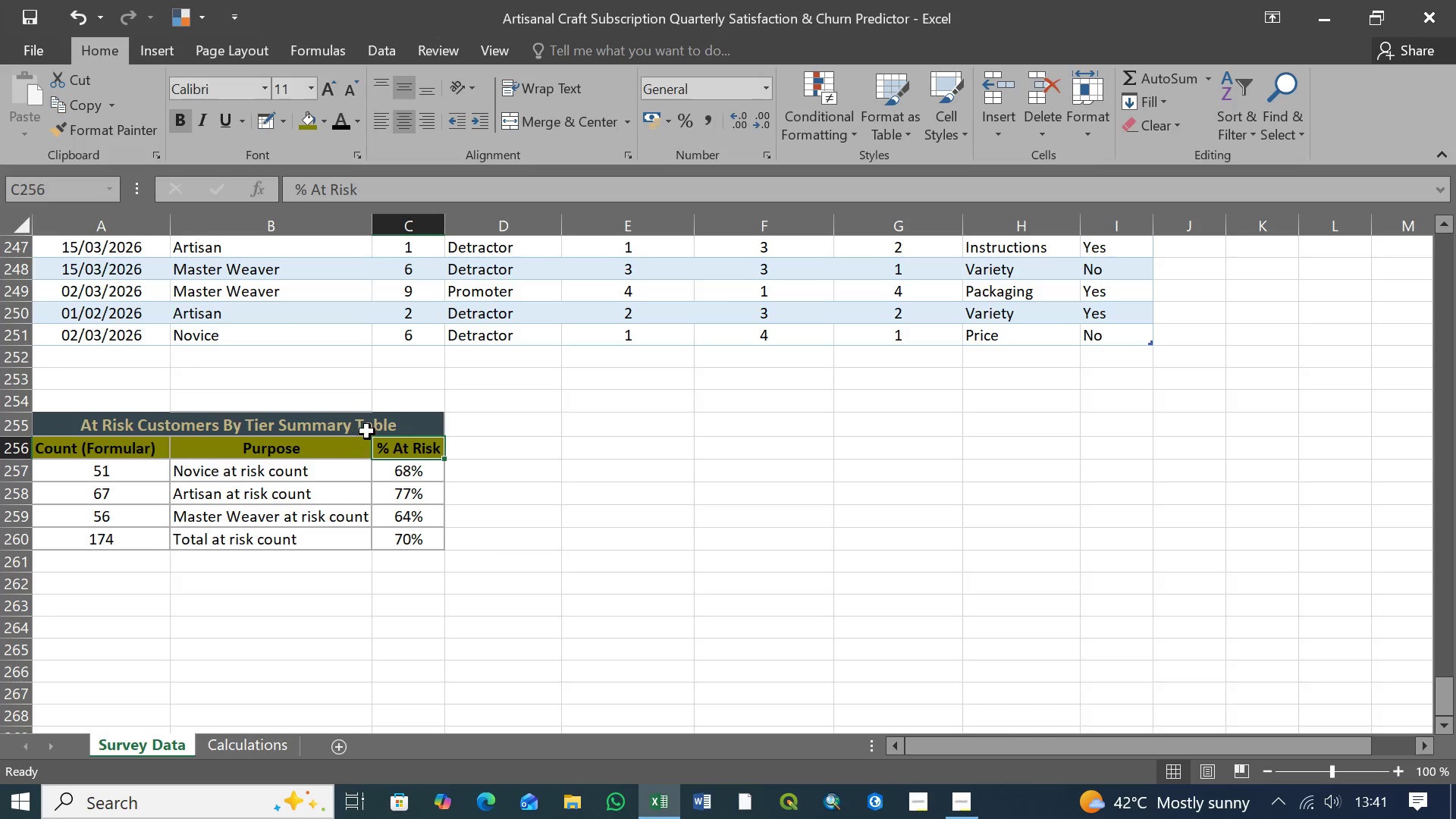 
left_click([372, 425])
 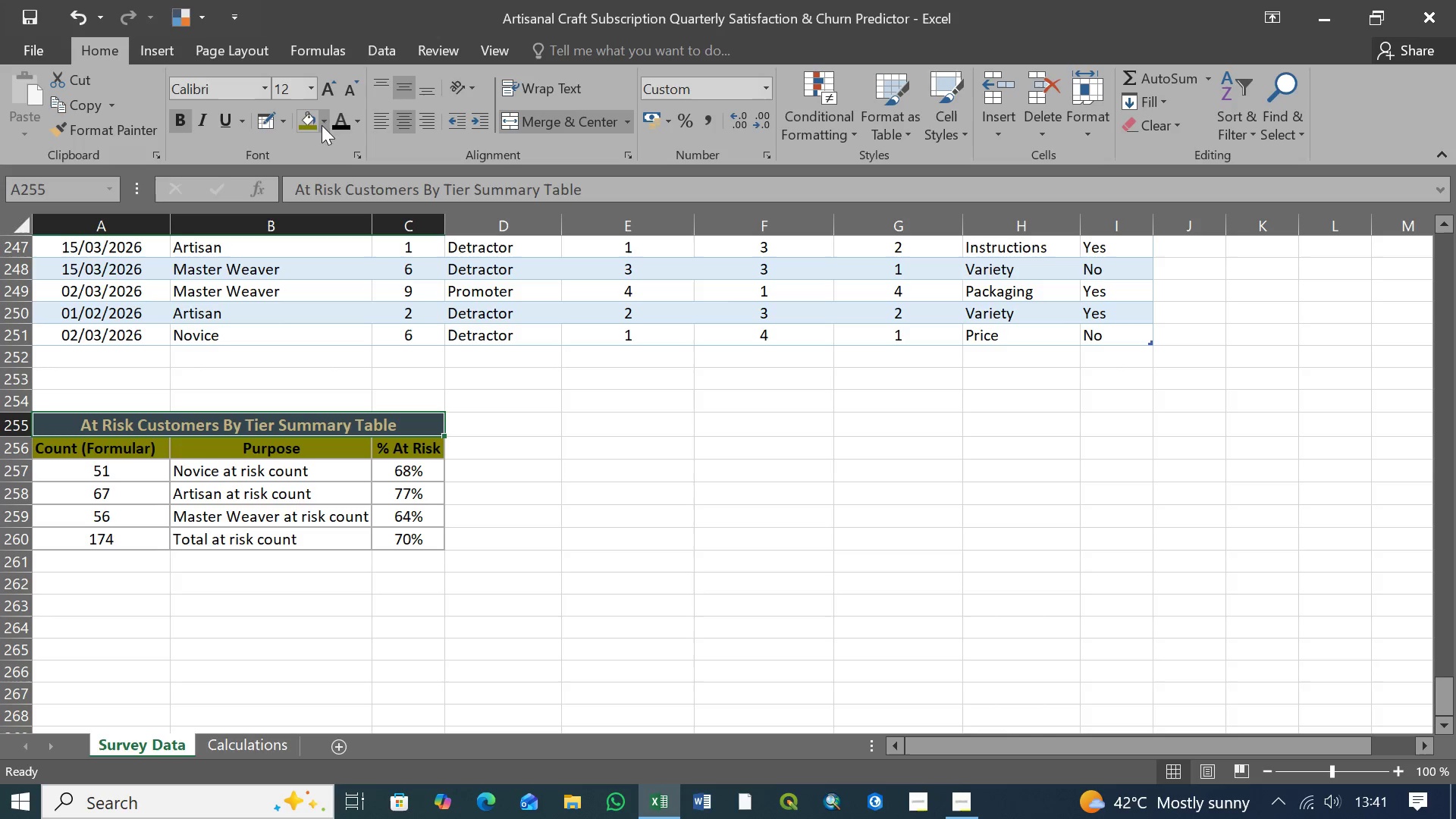 
left_click([323, 121])
 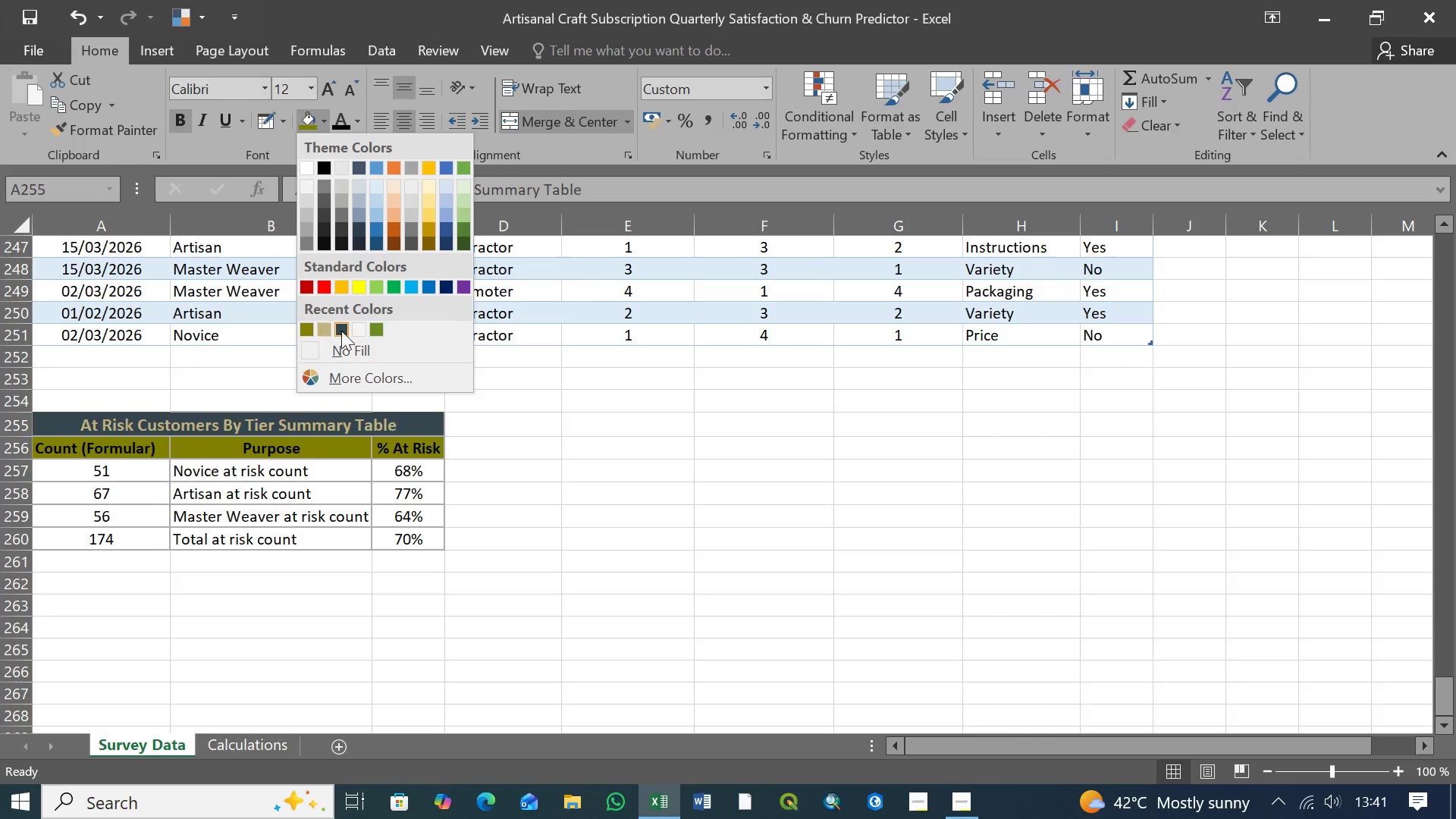 
left_click([343, 330])
 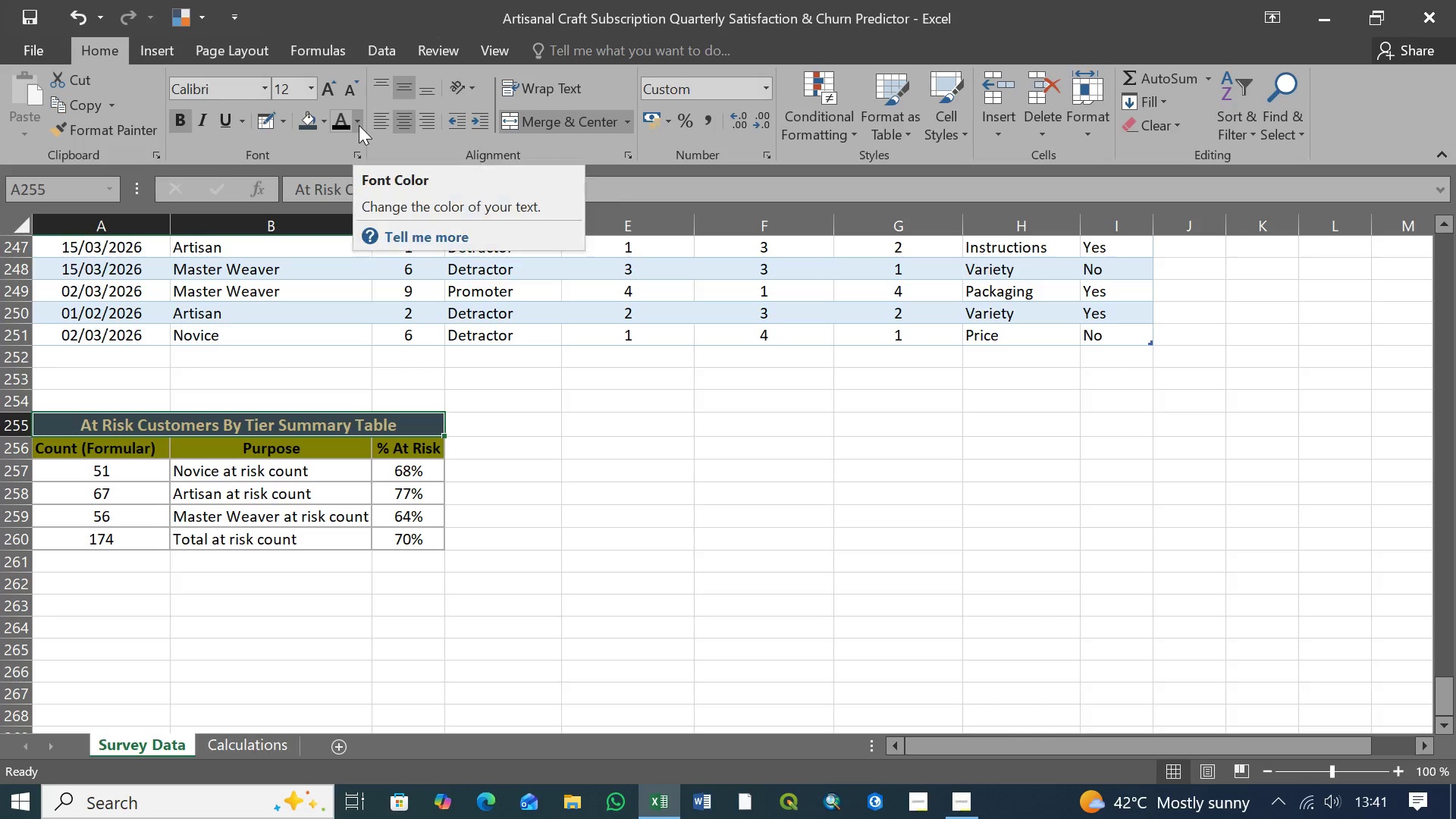 
left_click([359, 125])
 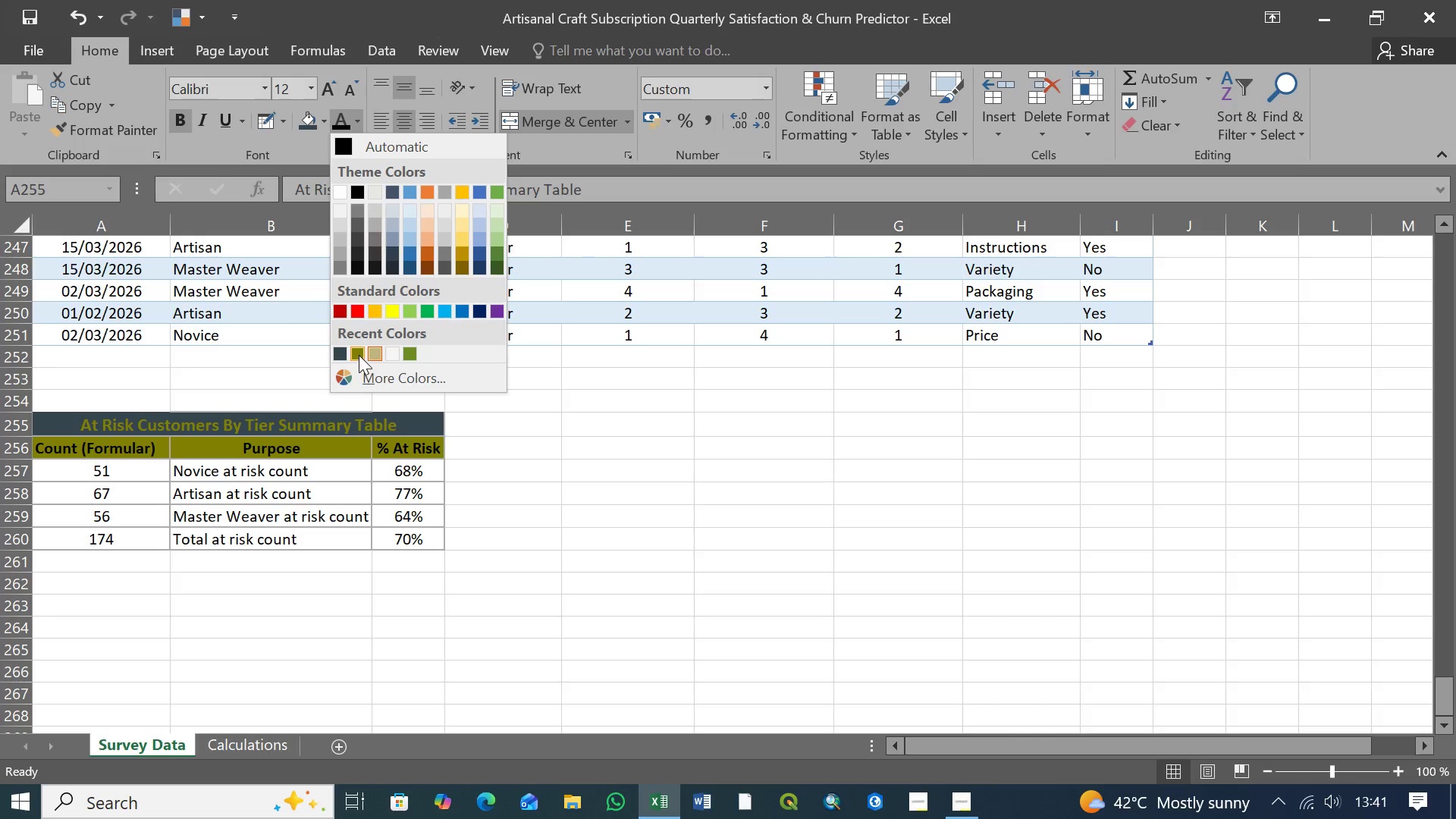 
wait(7.78)
 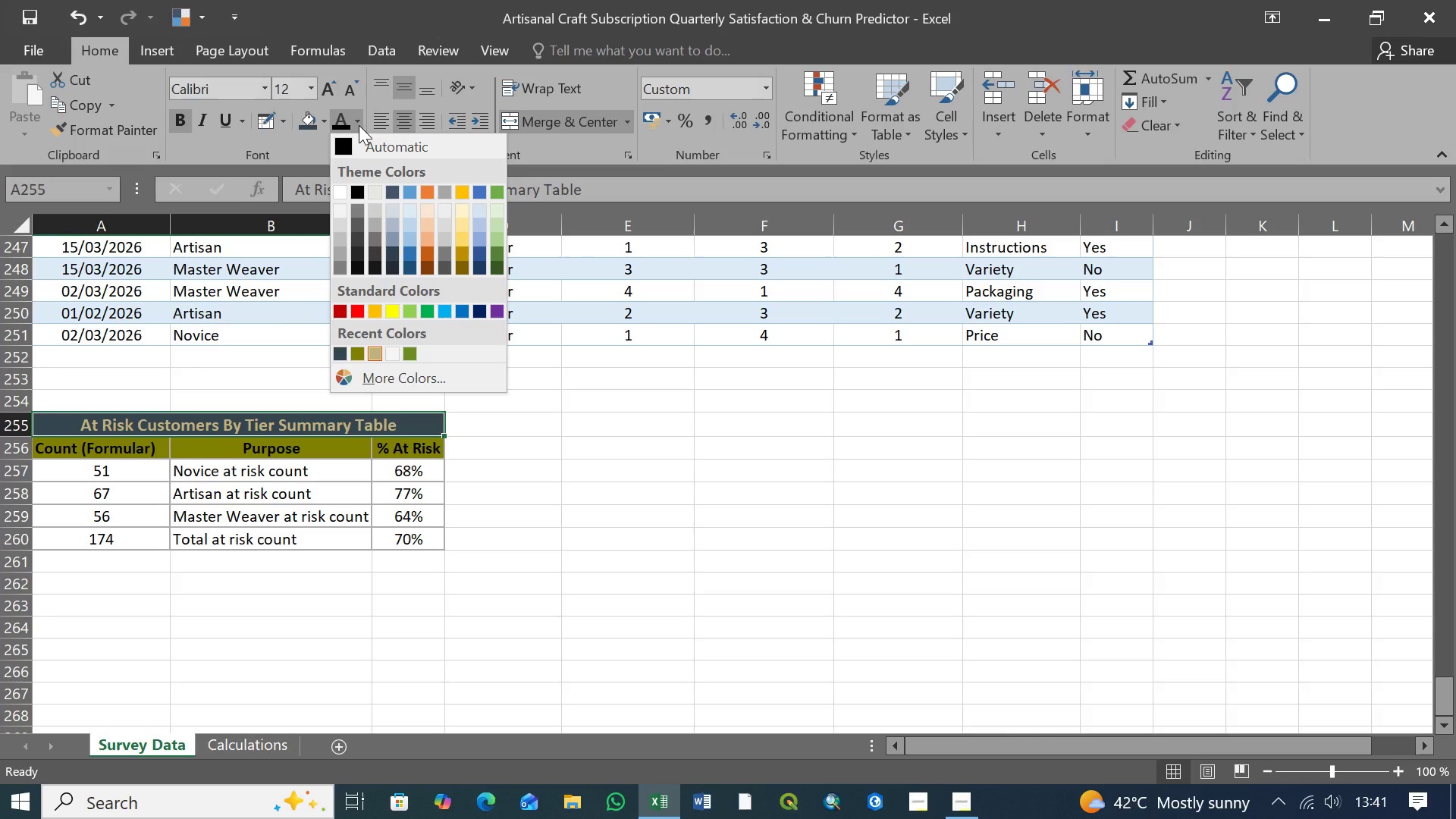 
left_click([377, 352])
 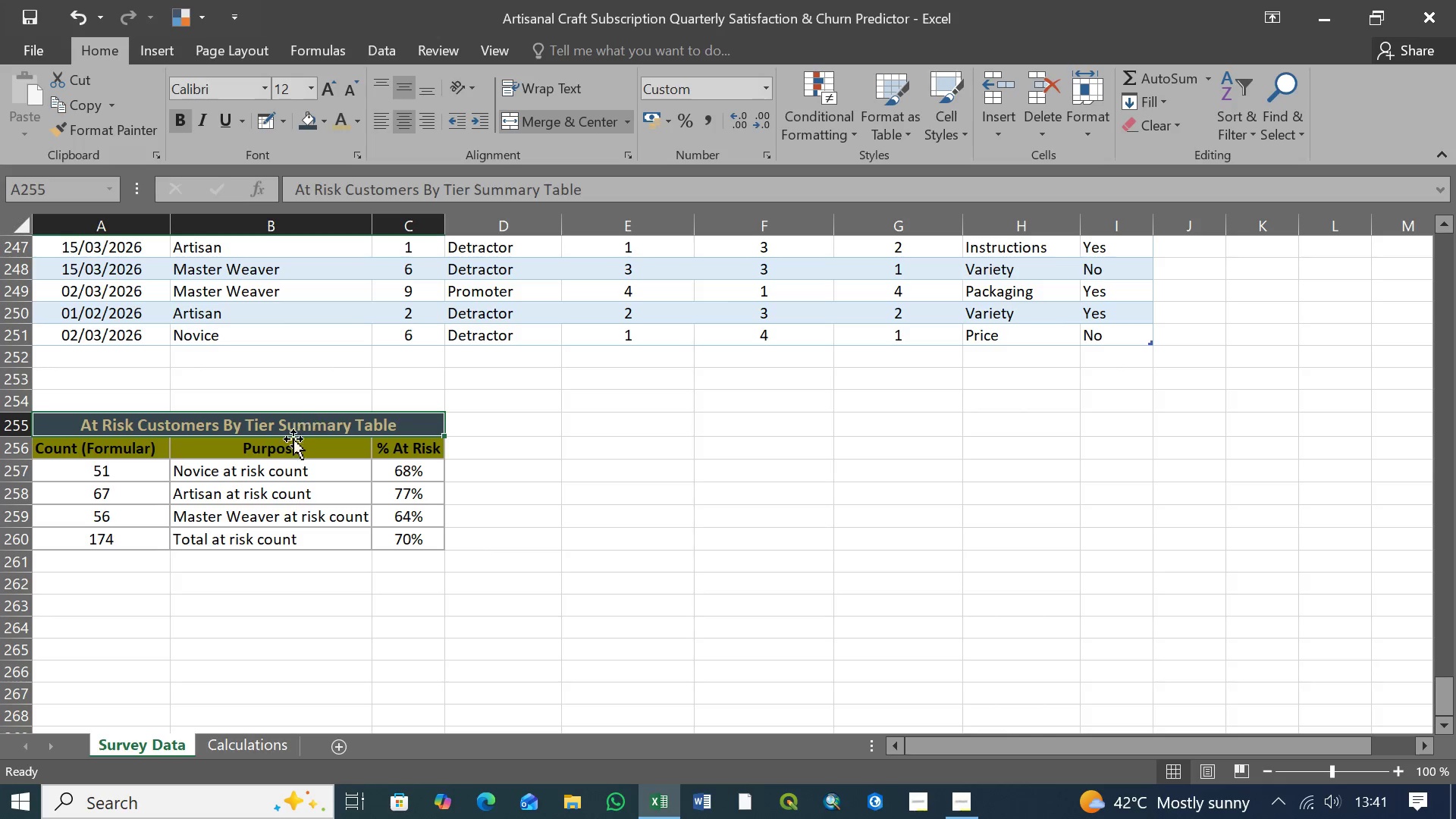 
wait(20.83)
 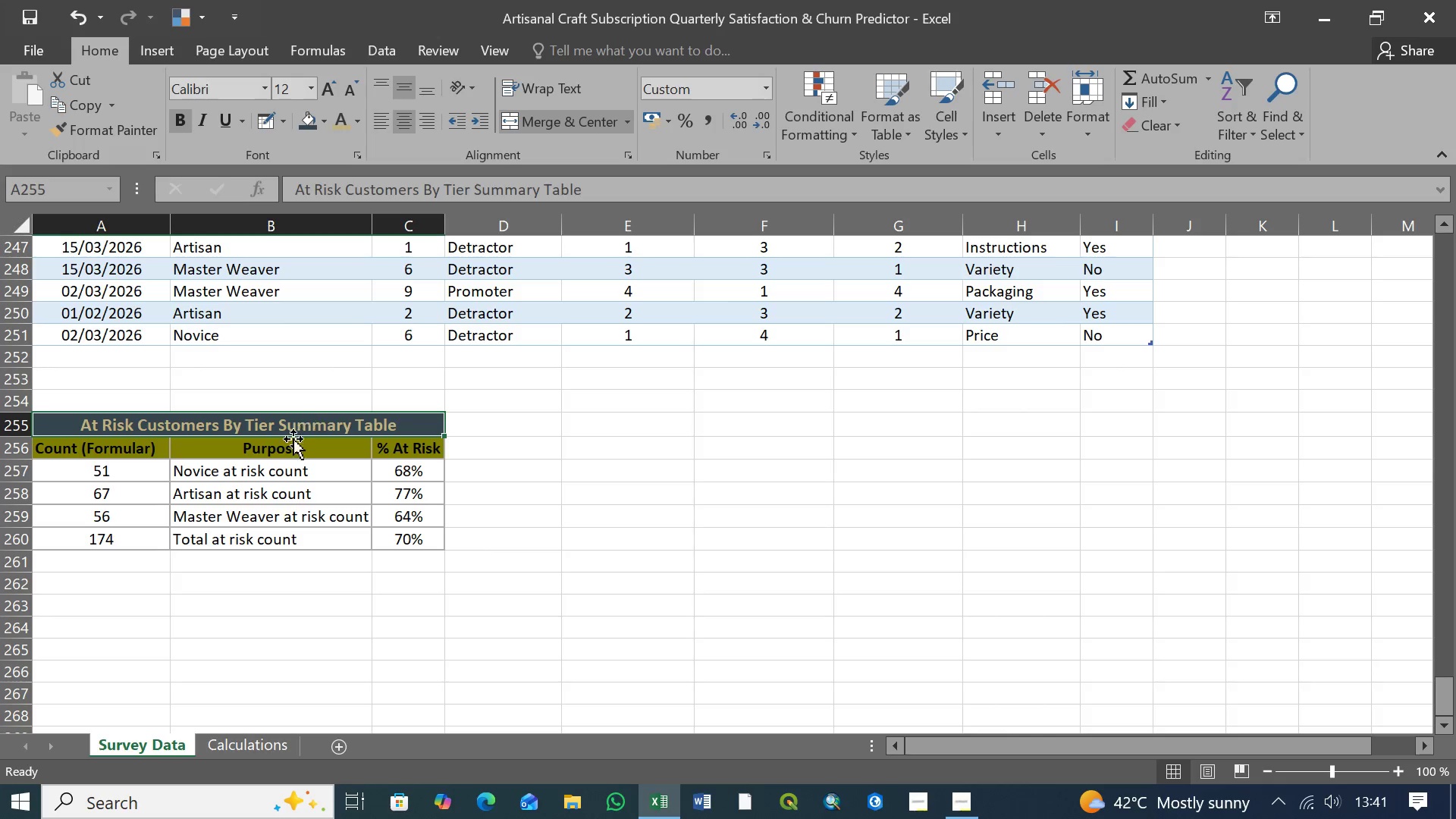 
hold_key(key=ShiftLeft, duration=1.5)
left_click([396, 450])
 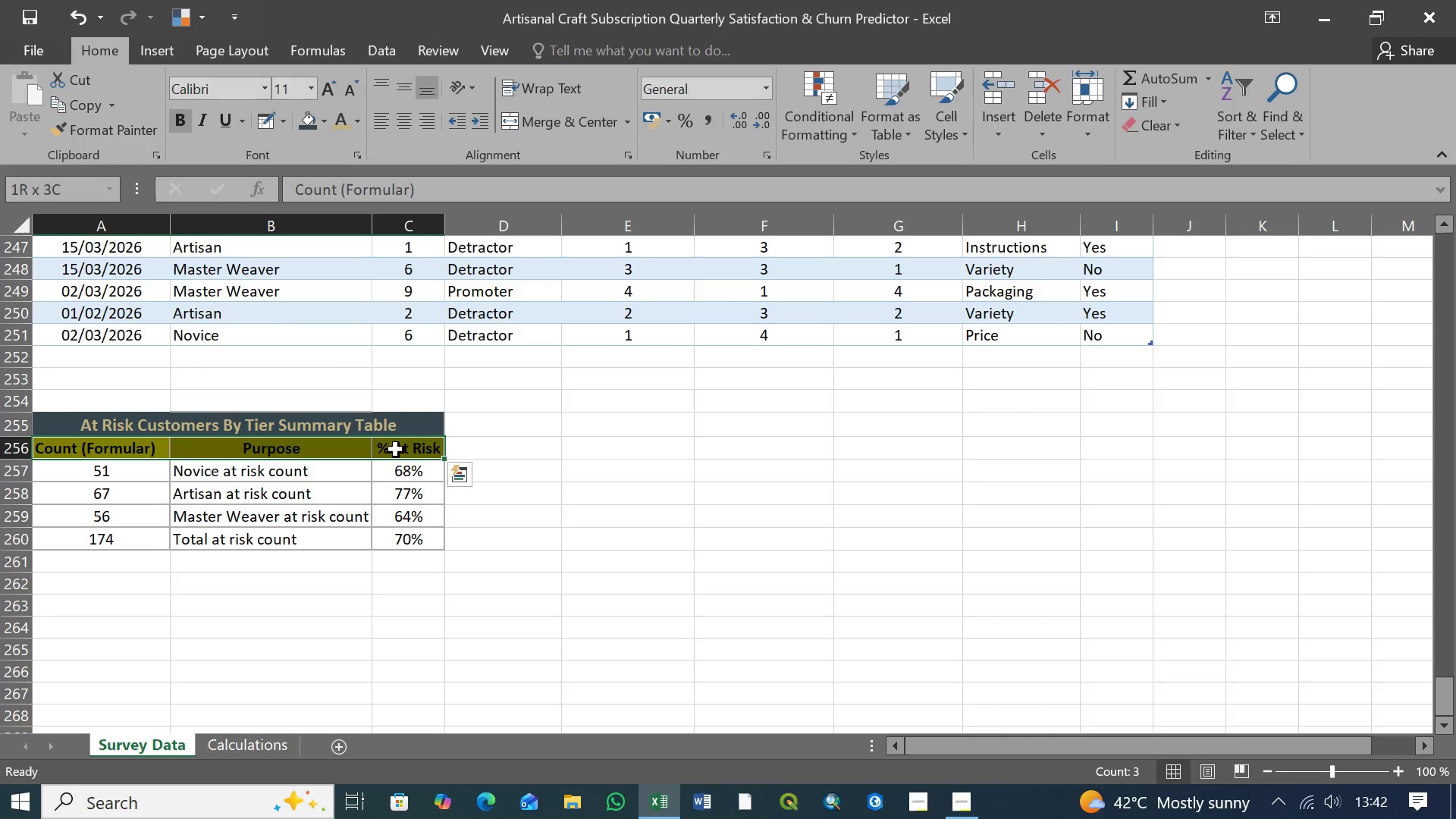 
hold_key(key=ShiftLeft, duration=0.45)
 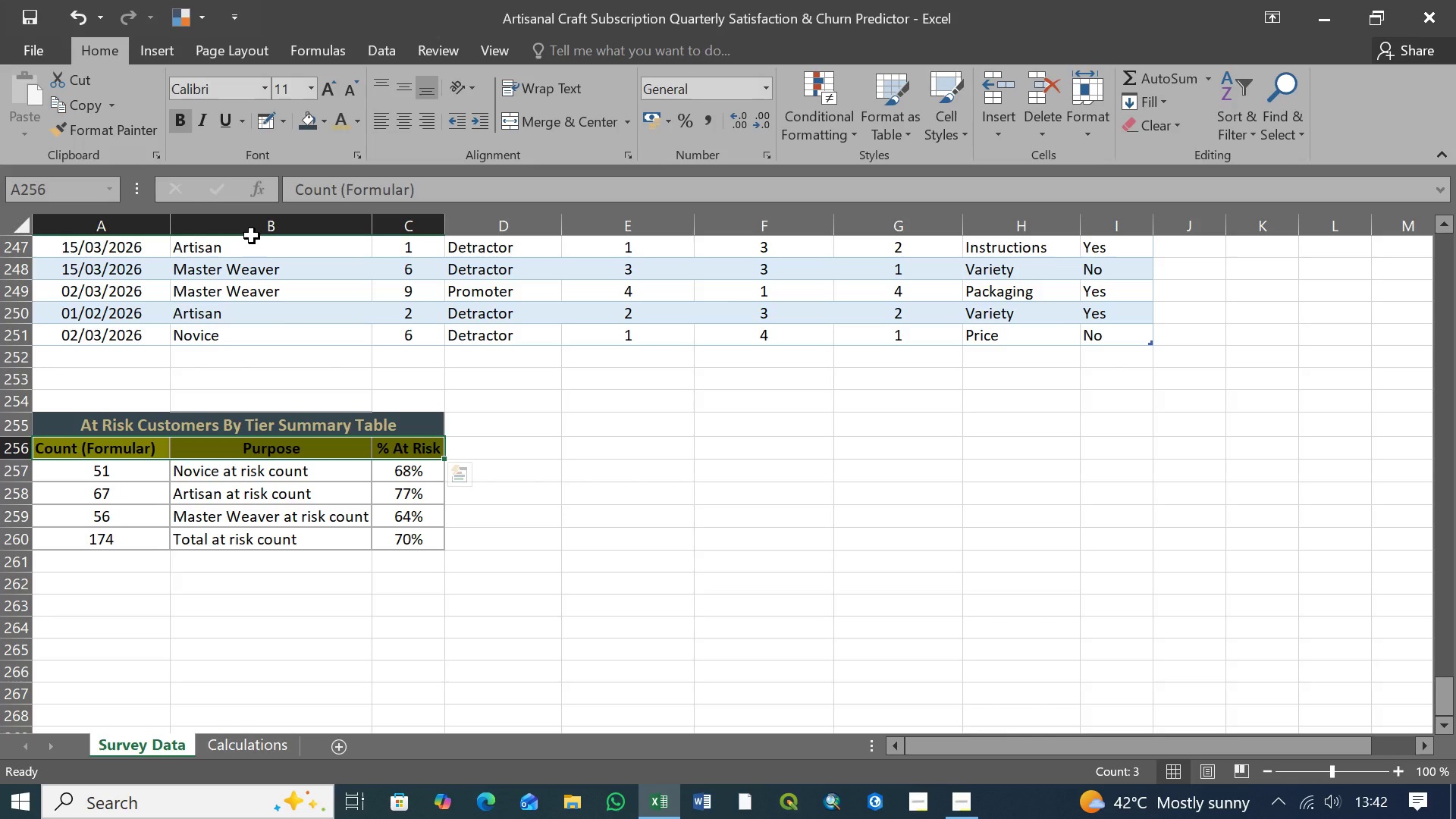 
wait(15.48)
 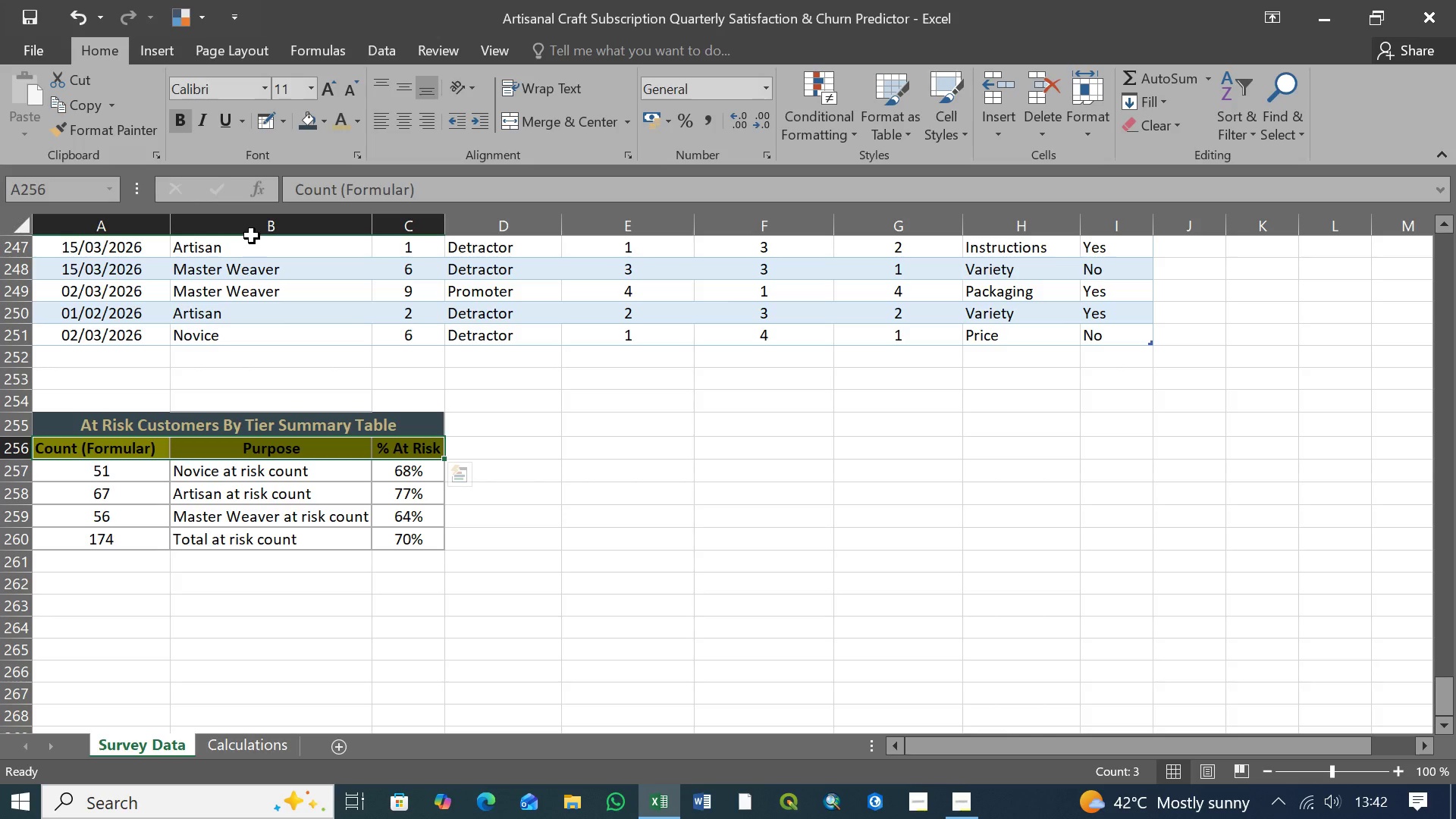 
left_click([120, 457])
 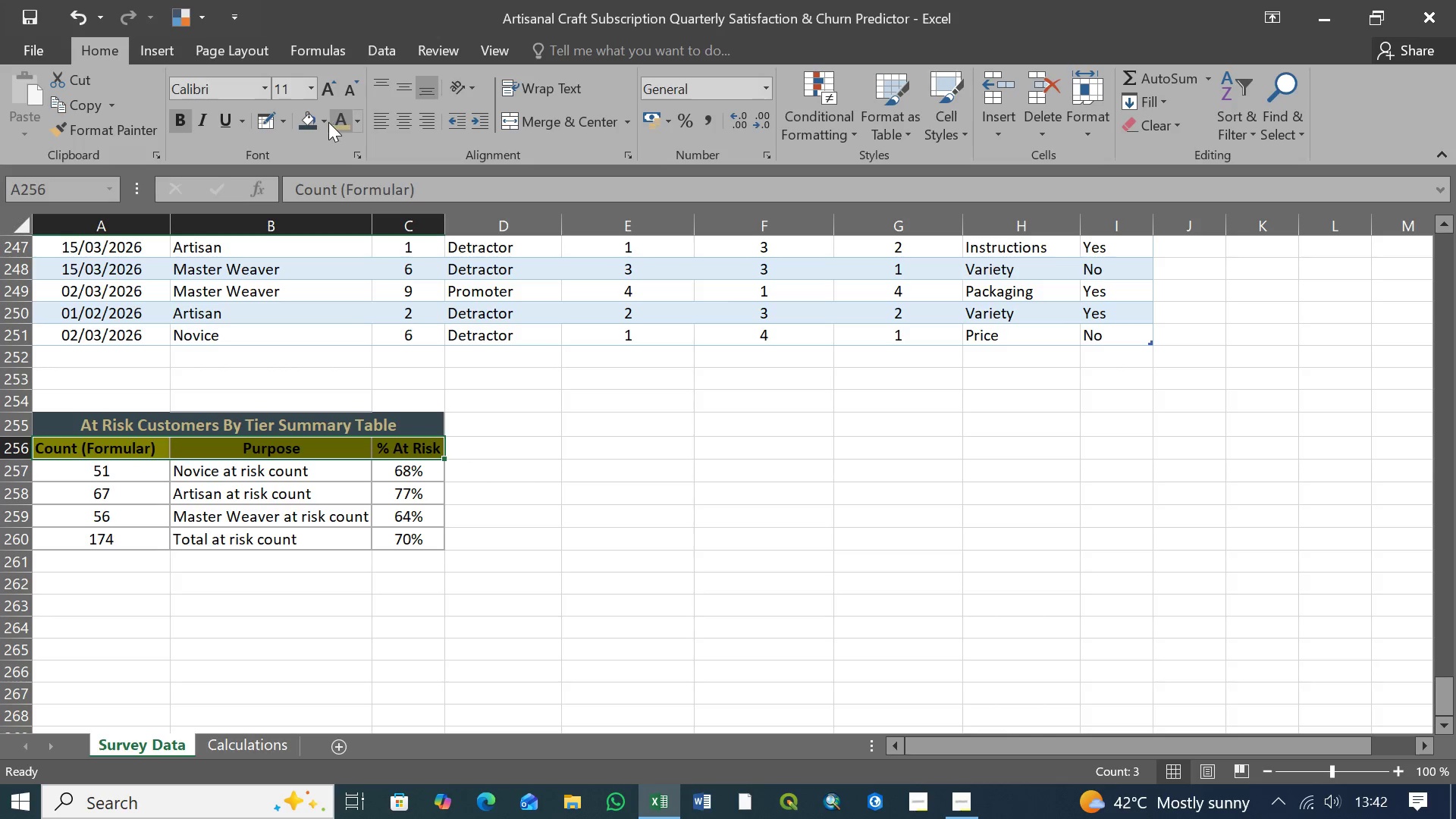 
left_click([324, 121])
 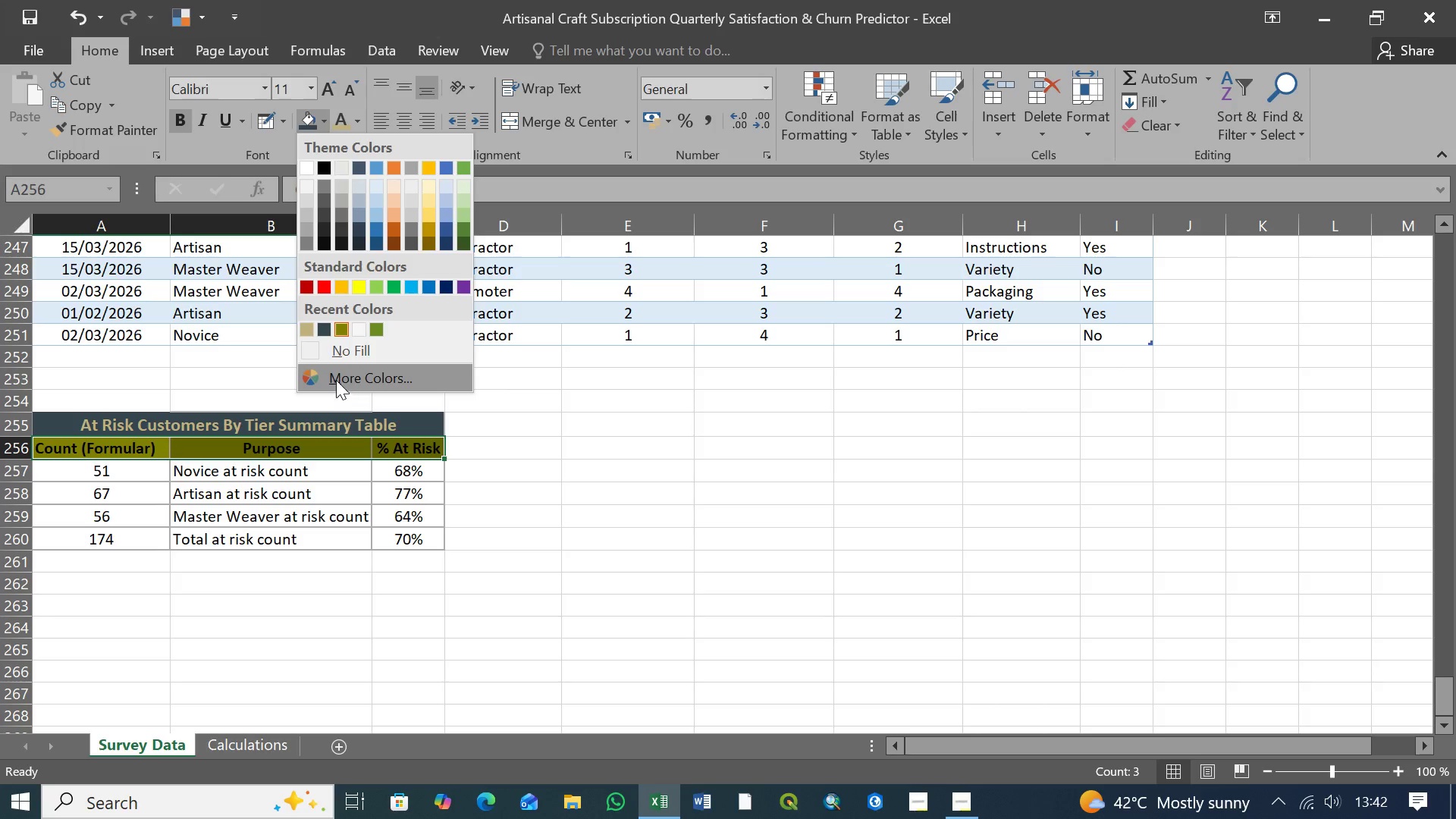 
left_click([350, 352])
 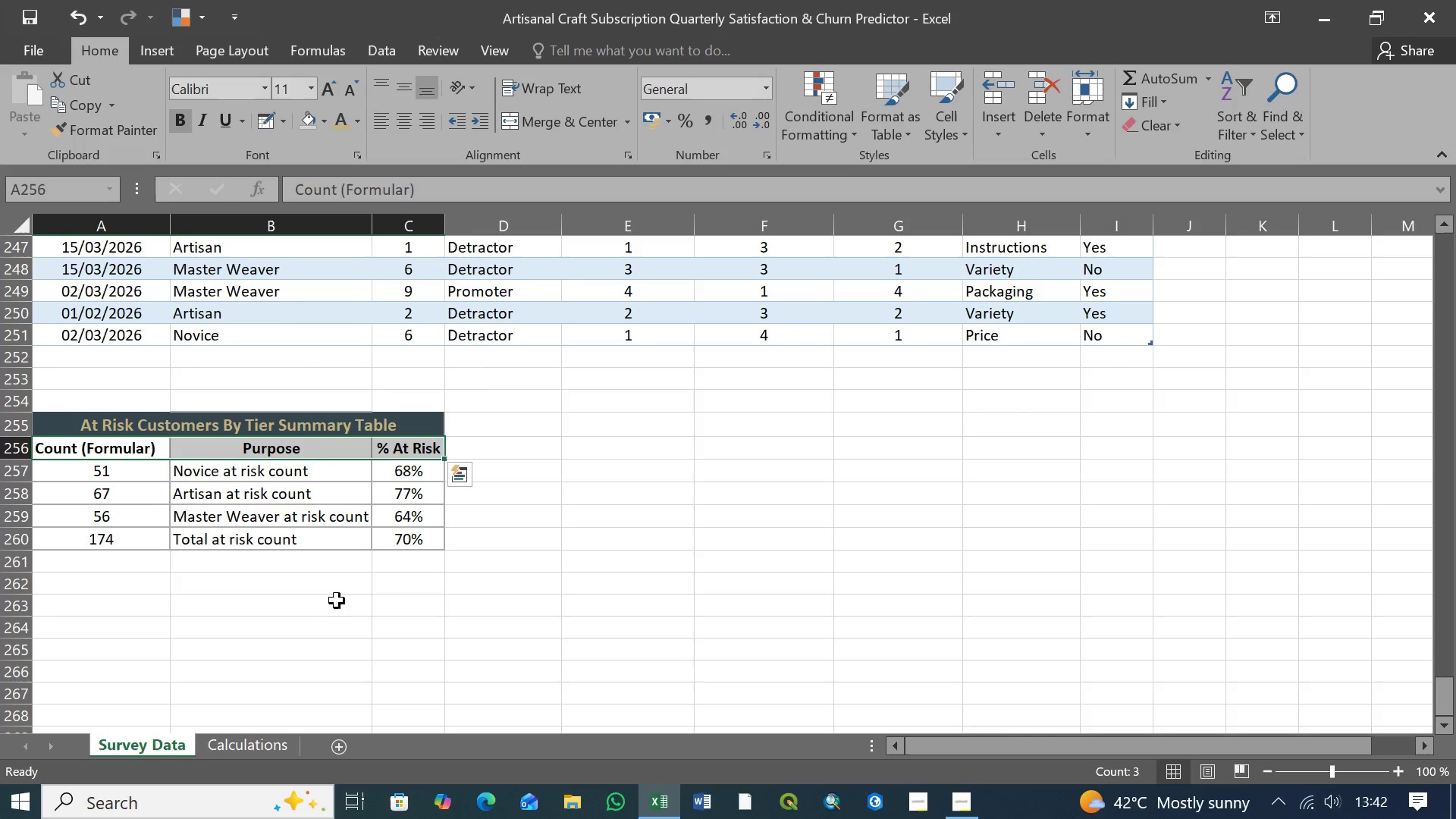 
left_click([327, 621])
 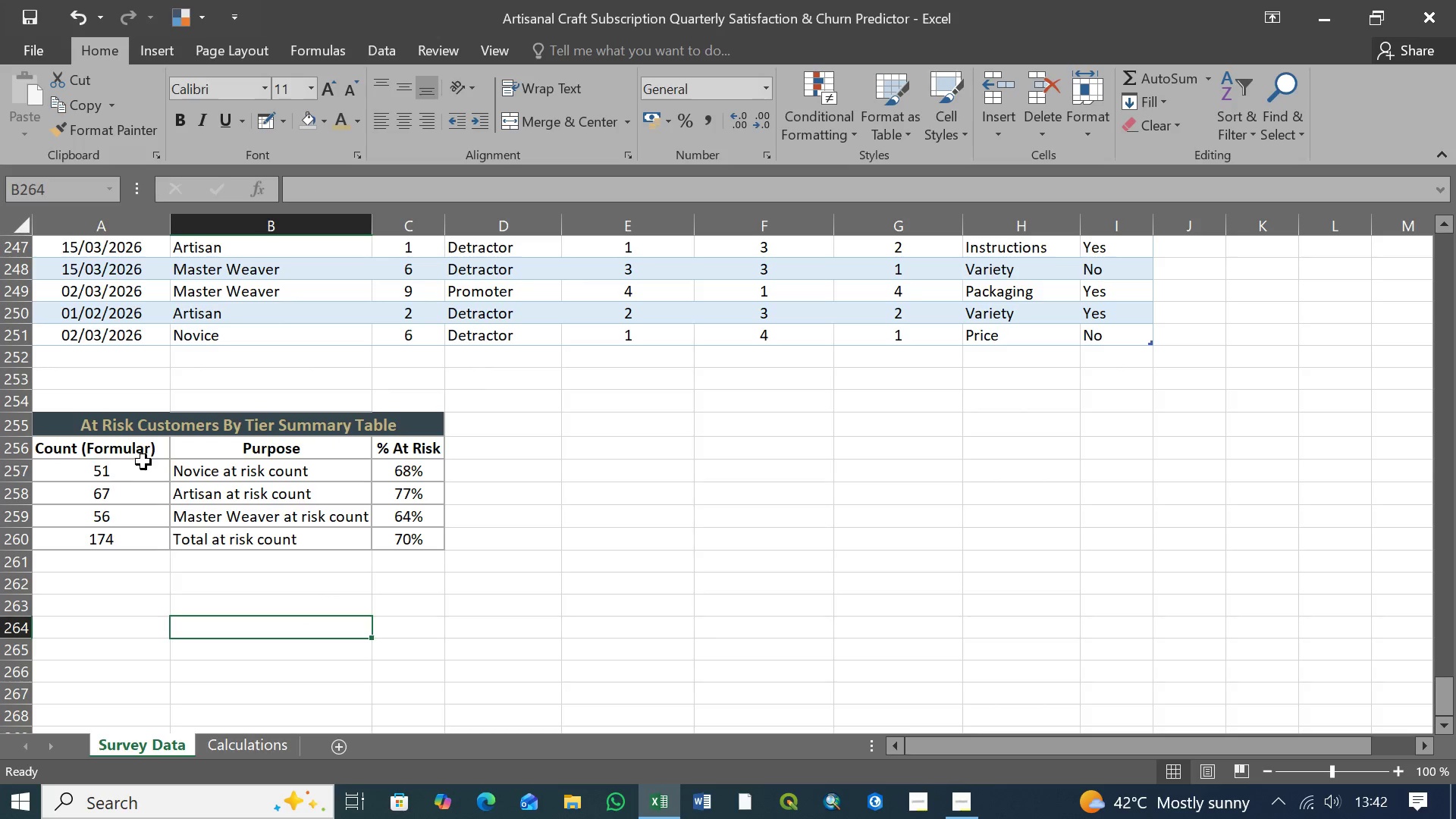 
left_click([138, 449])
 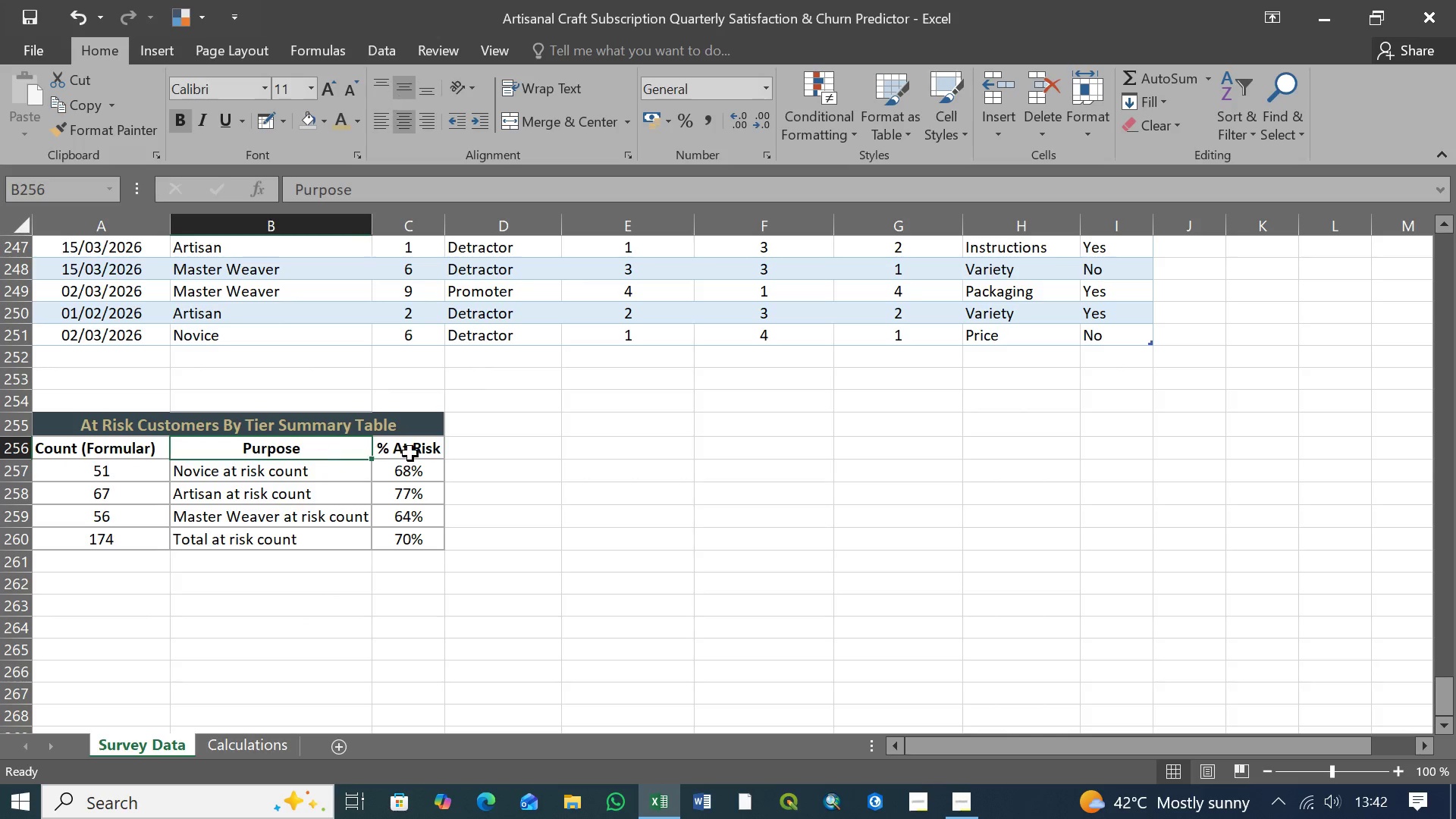 
double_click([431, 453])
 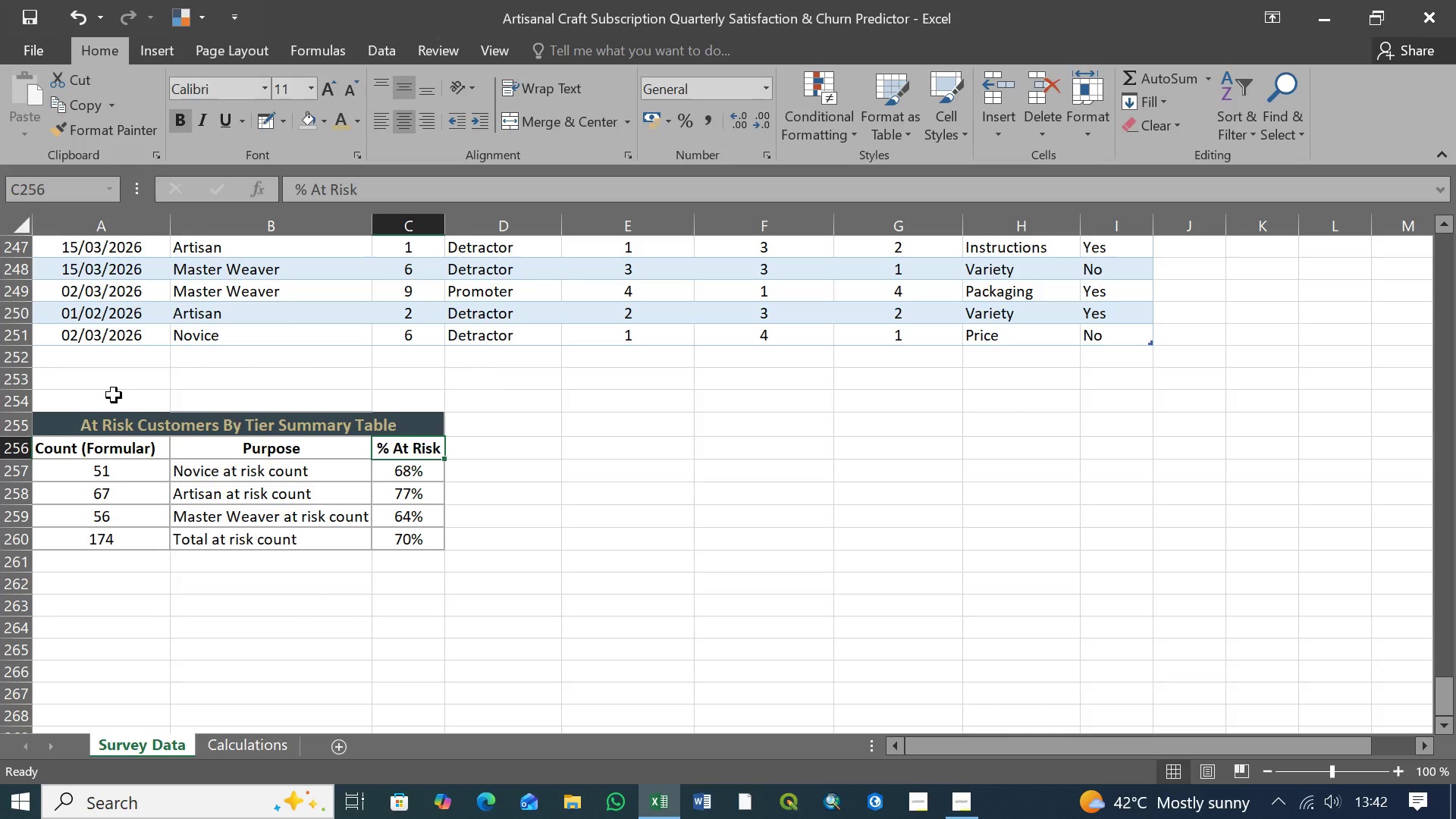 
wait(10.62)
 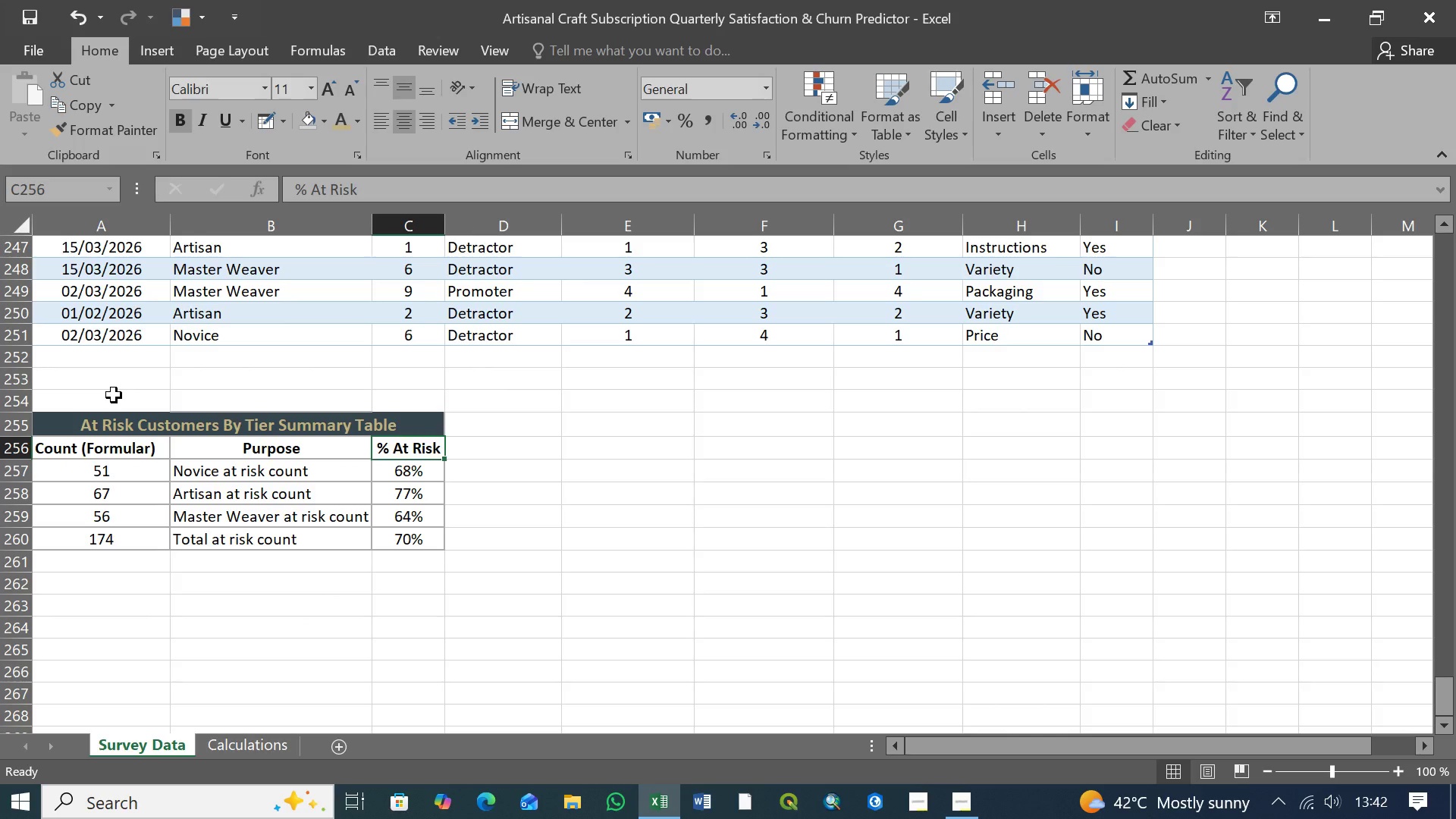 
left_click([105, 451])
 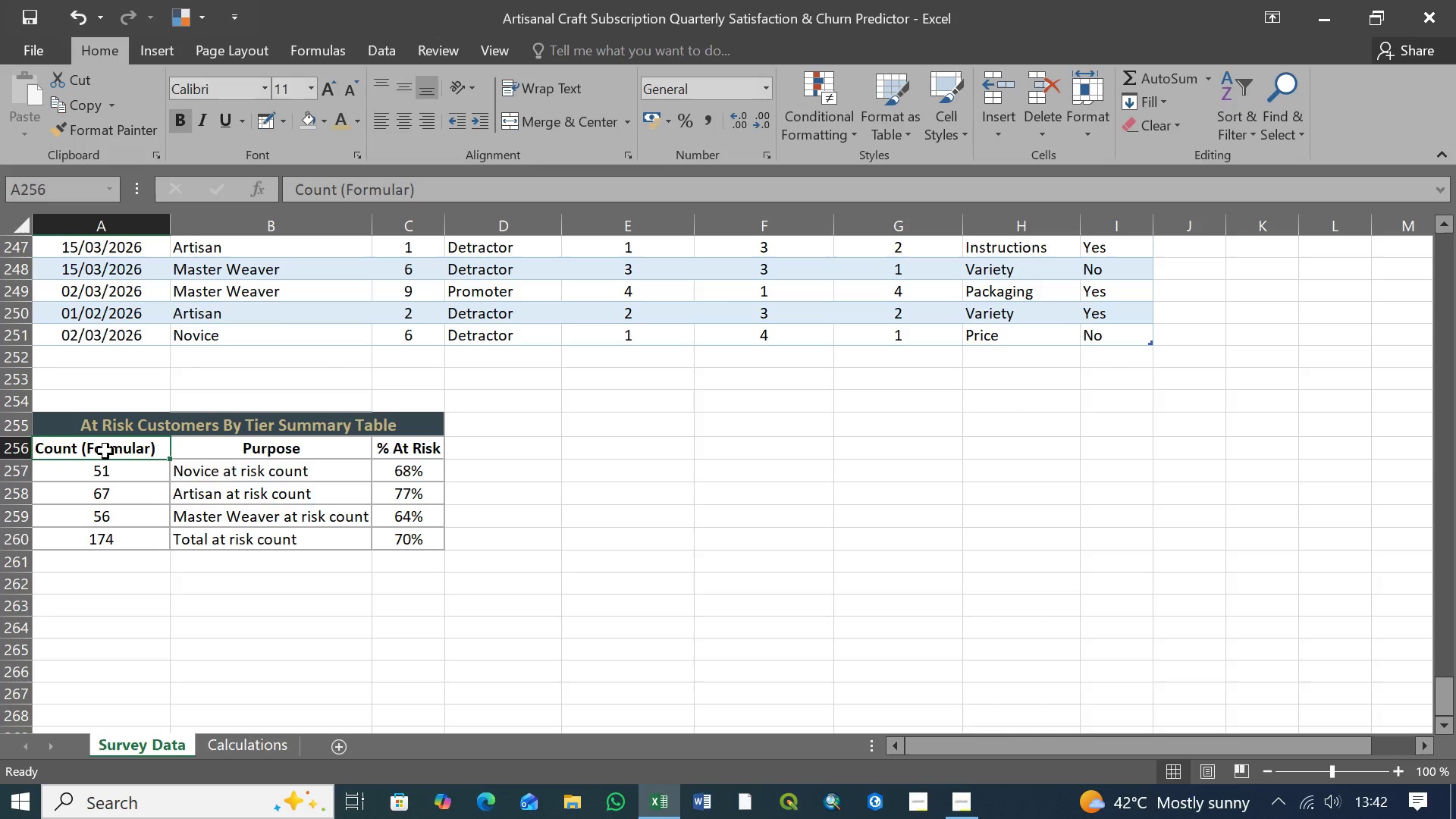 
hold_key(key=ShiftLeft, duration=0.83)
left_click([396, 452])
 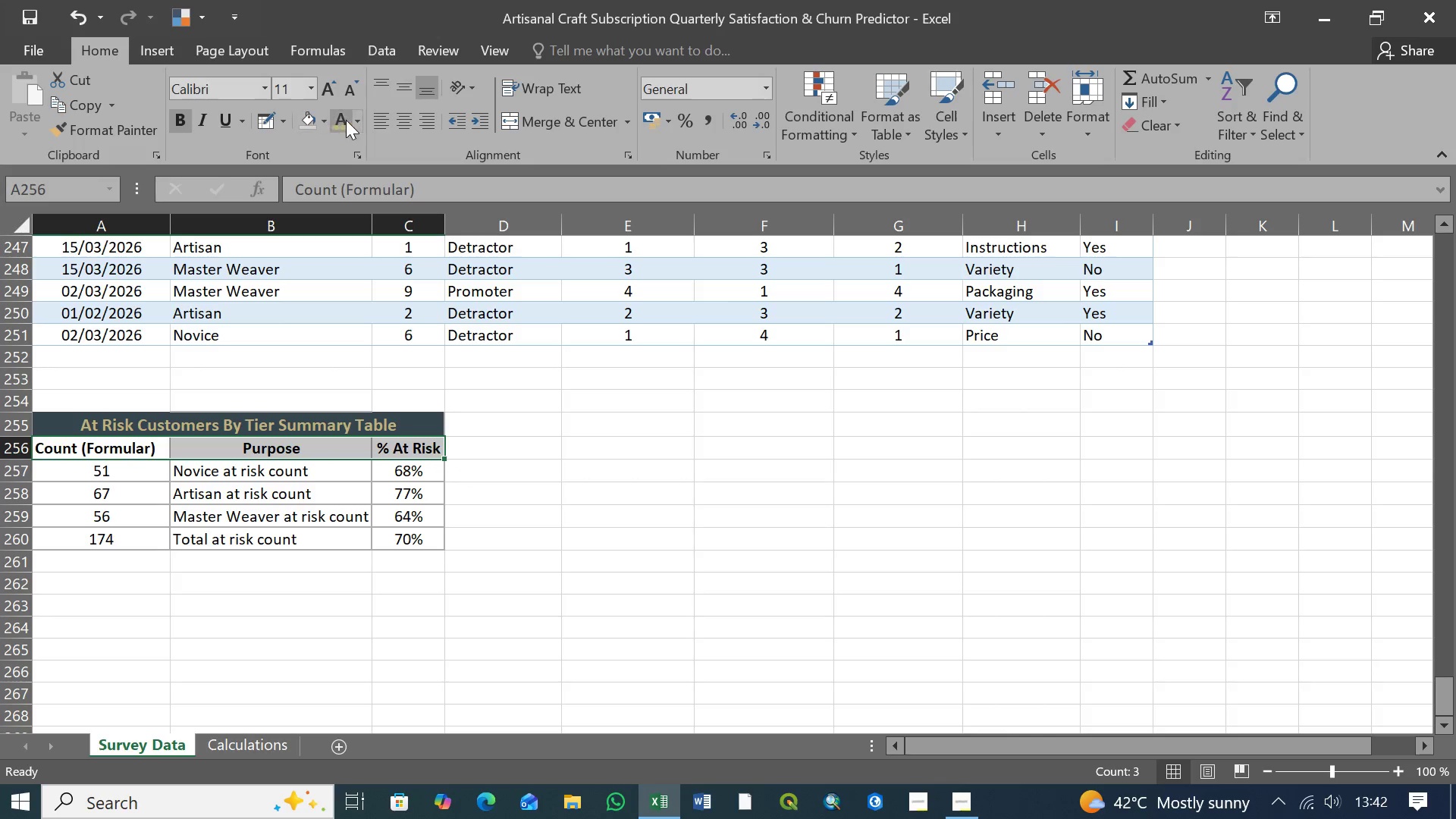 
left_click([356, 121])
 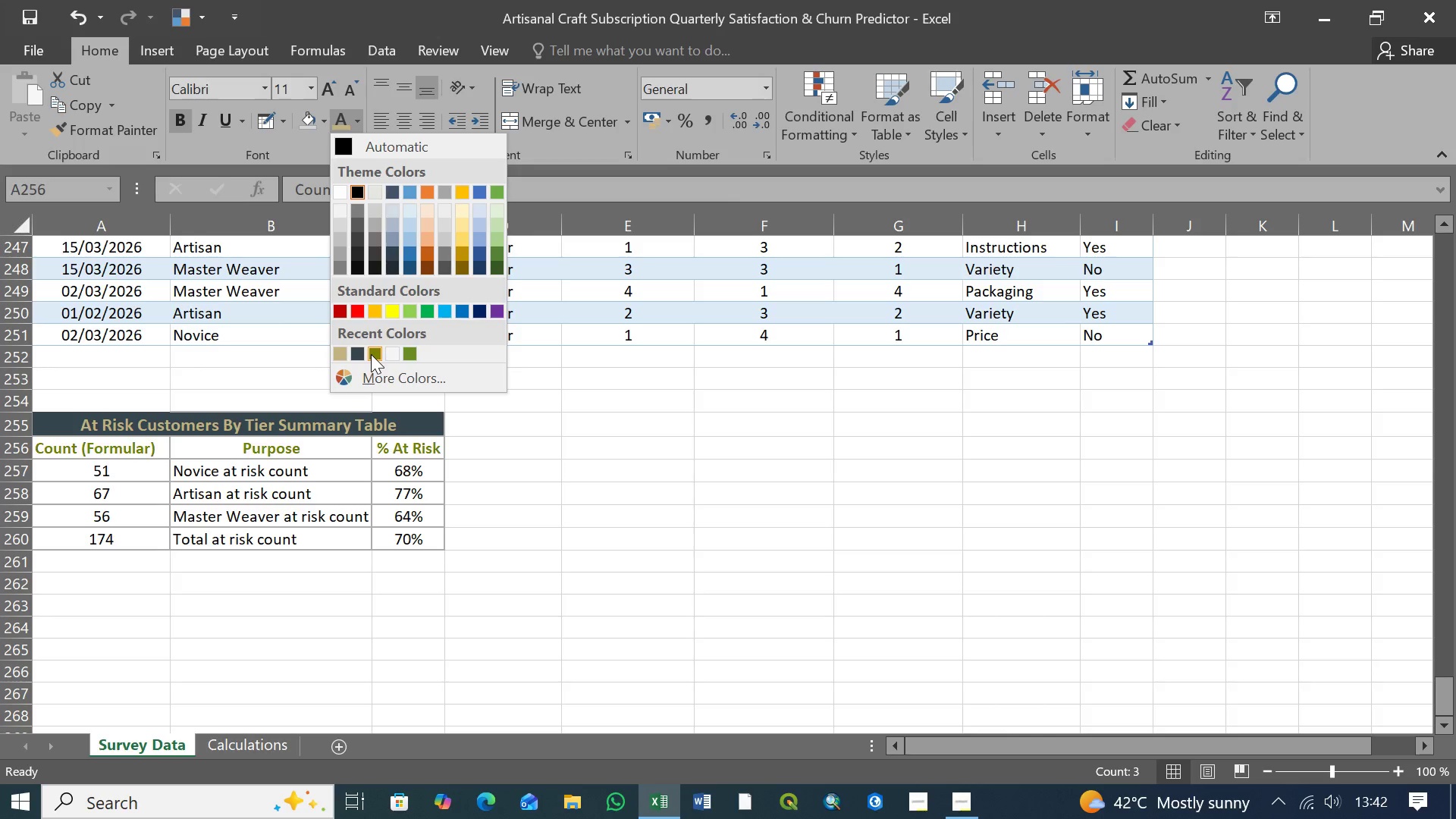 
wait(8.59)
 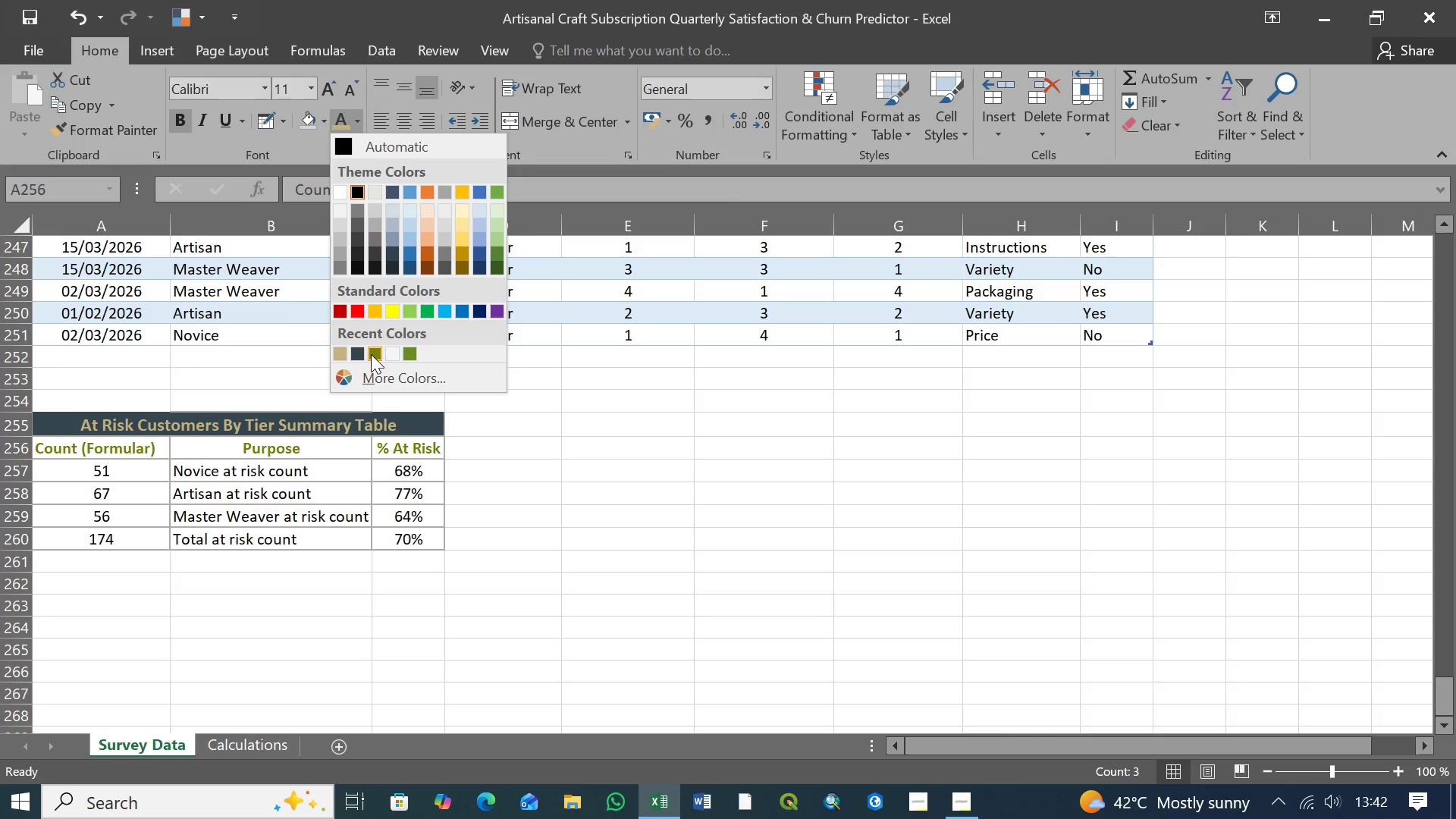 
left_click([378, 354])
 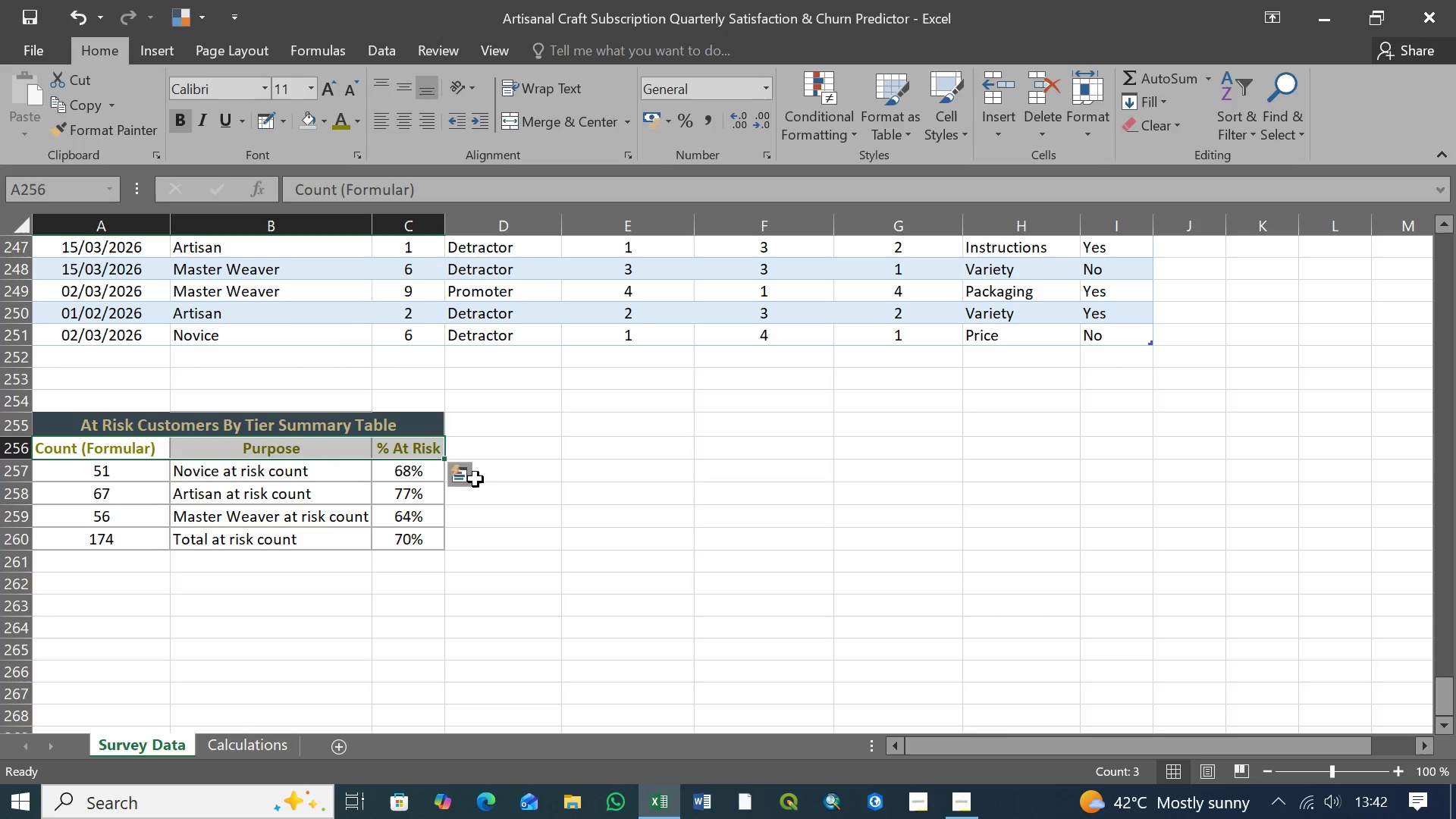 
left_click([495, 450])
 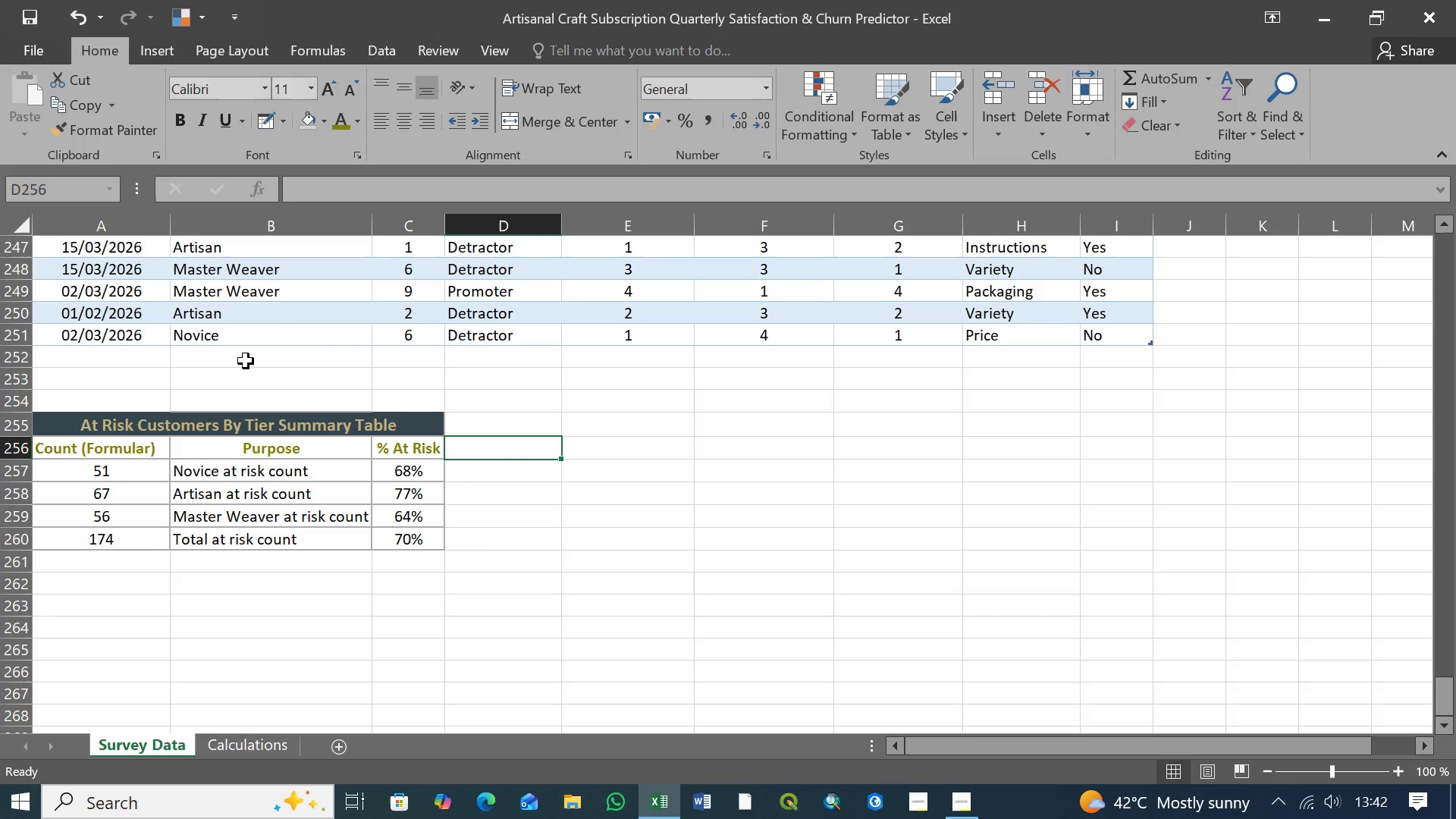 
left_click([150, 429])
 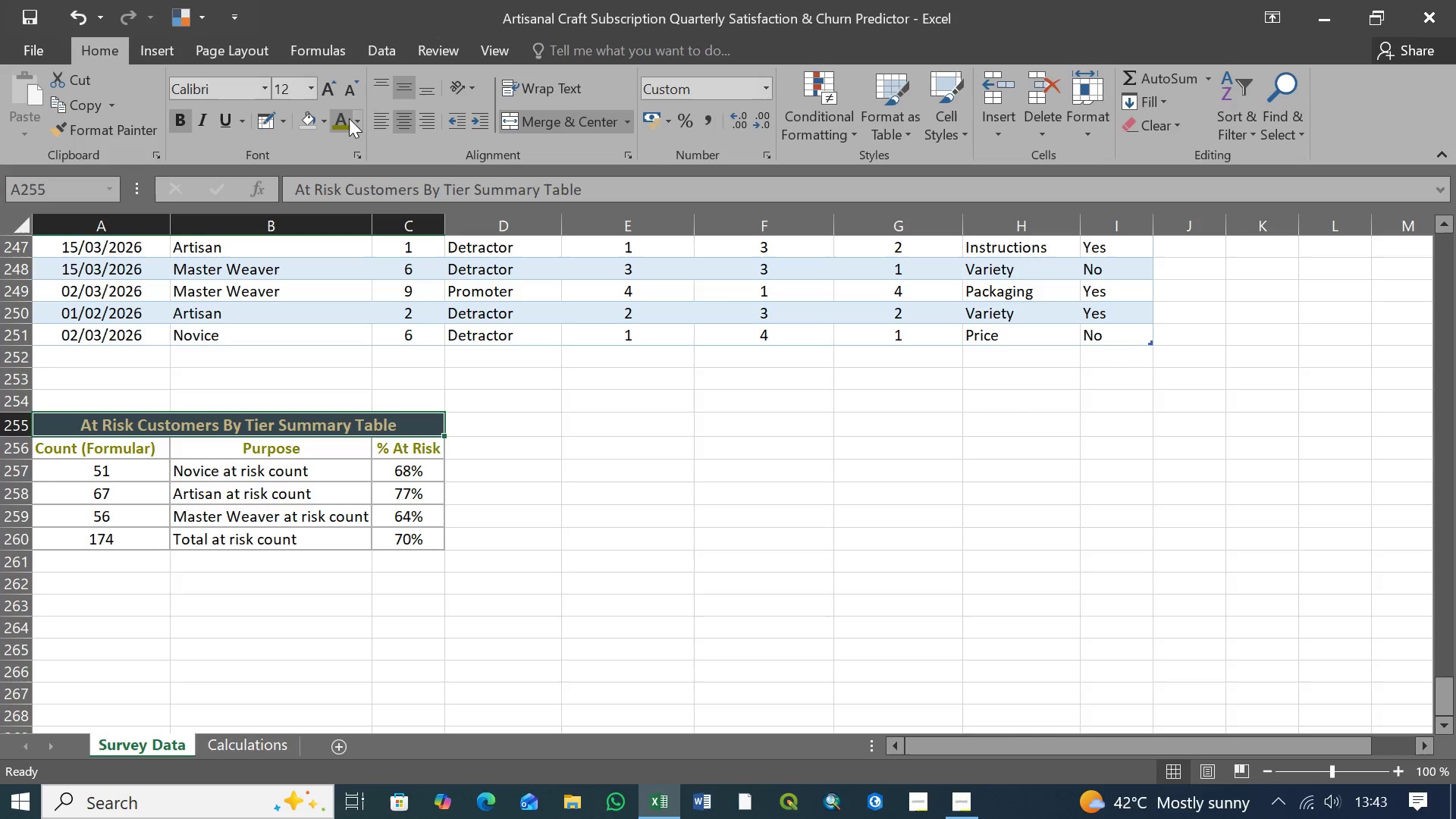 
left_click([358, 119])
 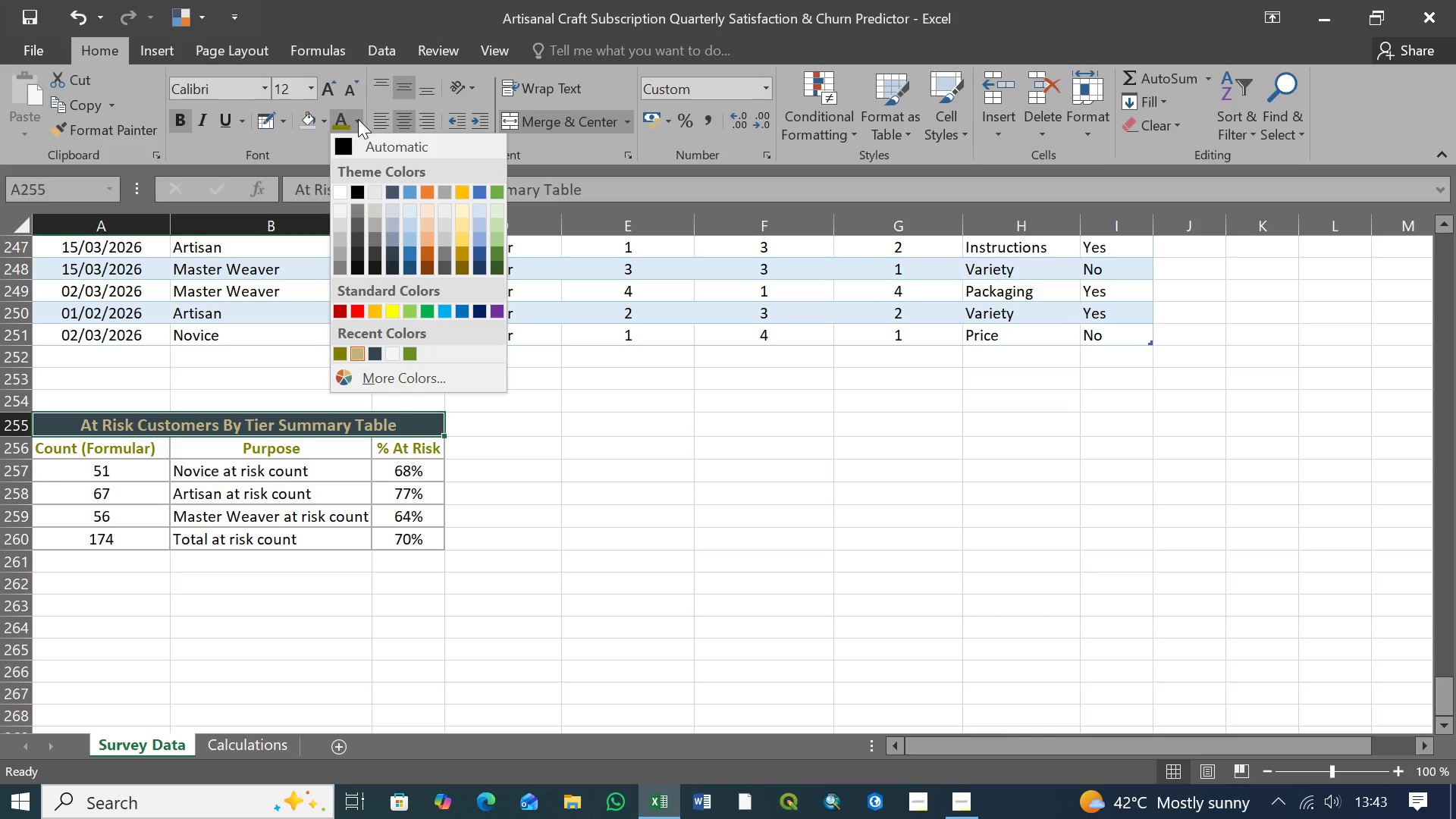 
left_click([358, 119])
 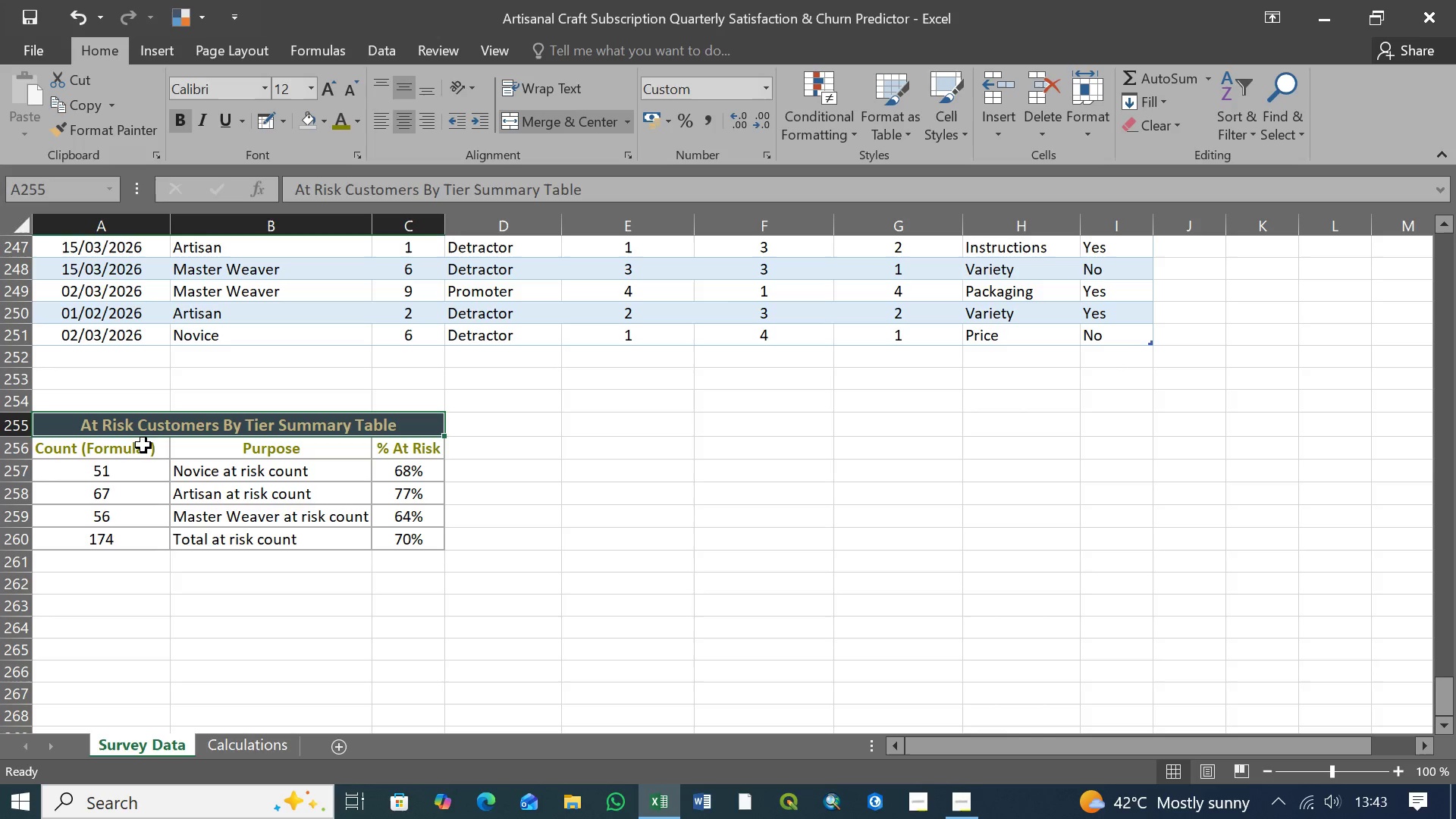 
left_click([133, 451])
 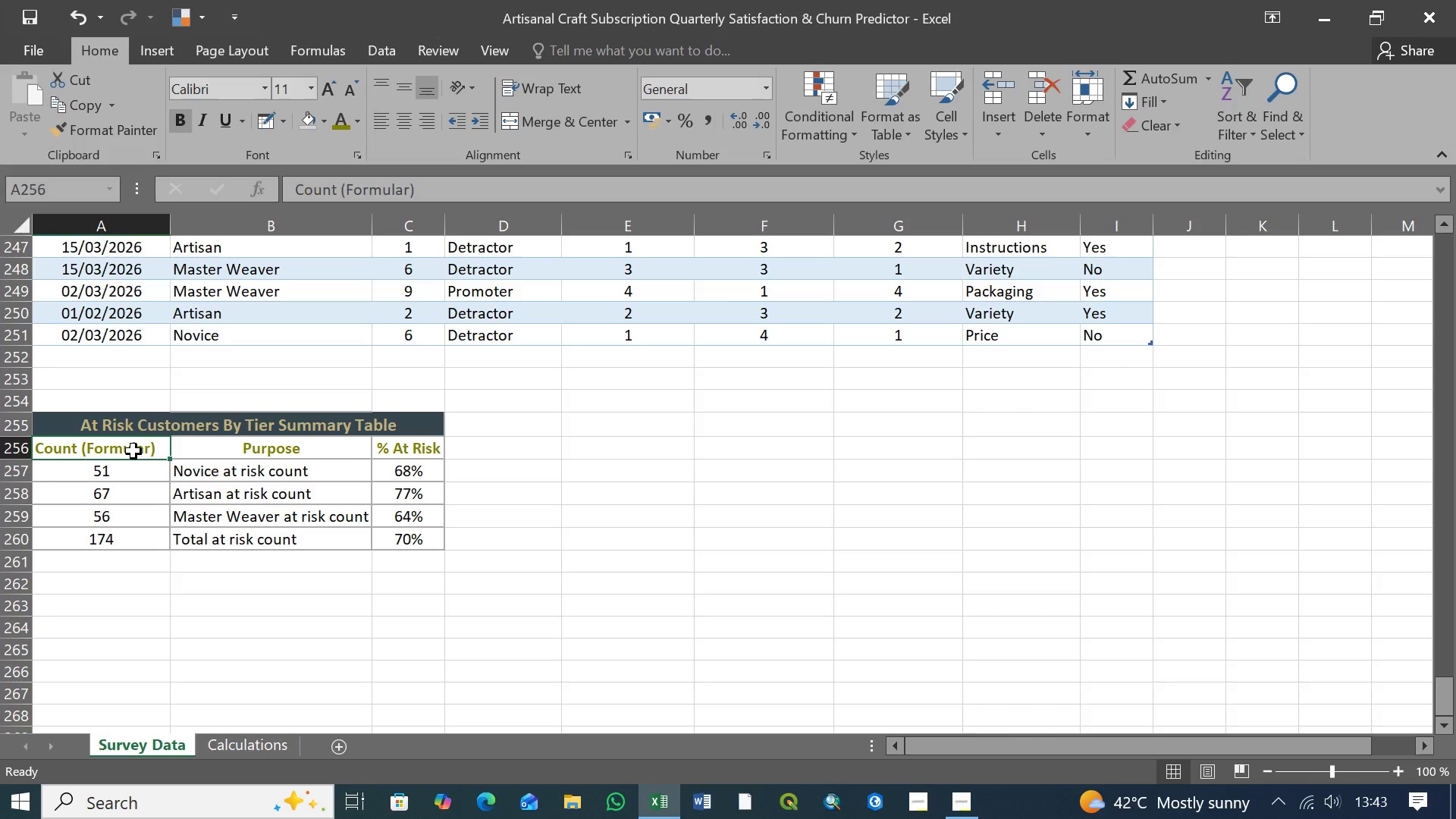 
hold_key(key=ShiftLeft, duration=0.67)
left_click([404, 453])
 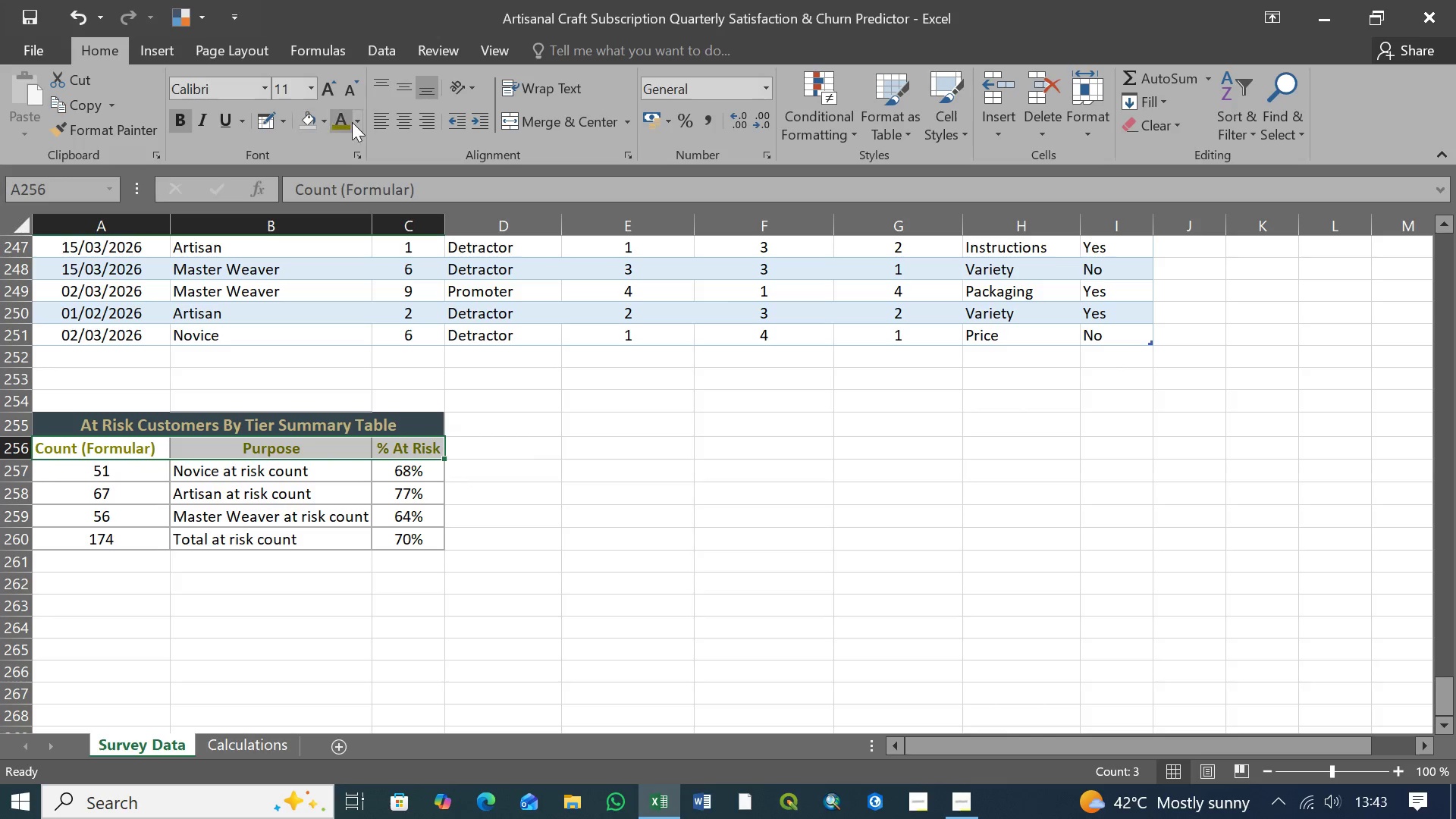 
left_click([356, 122])
 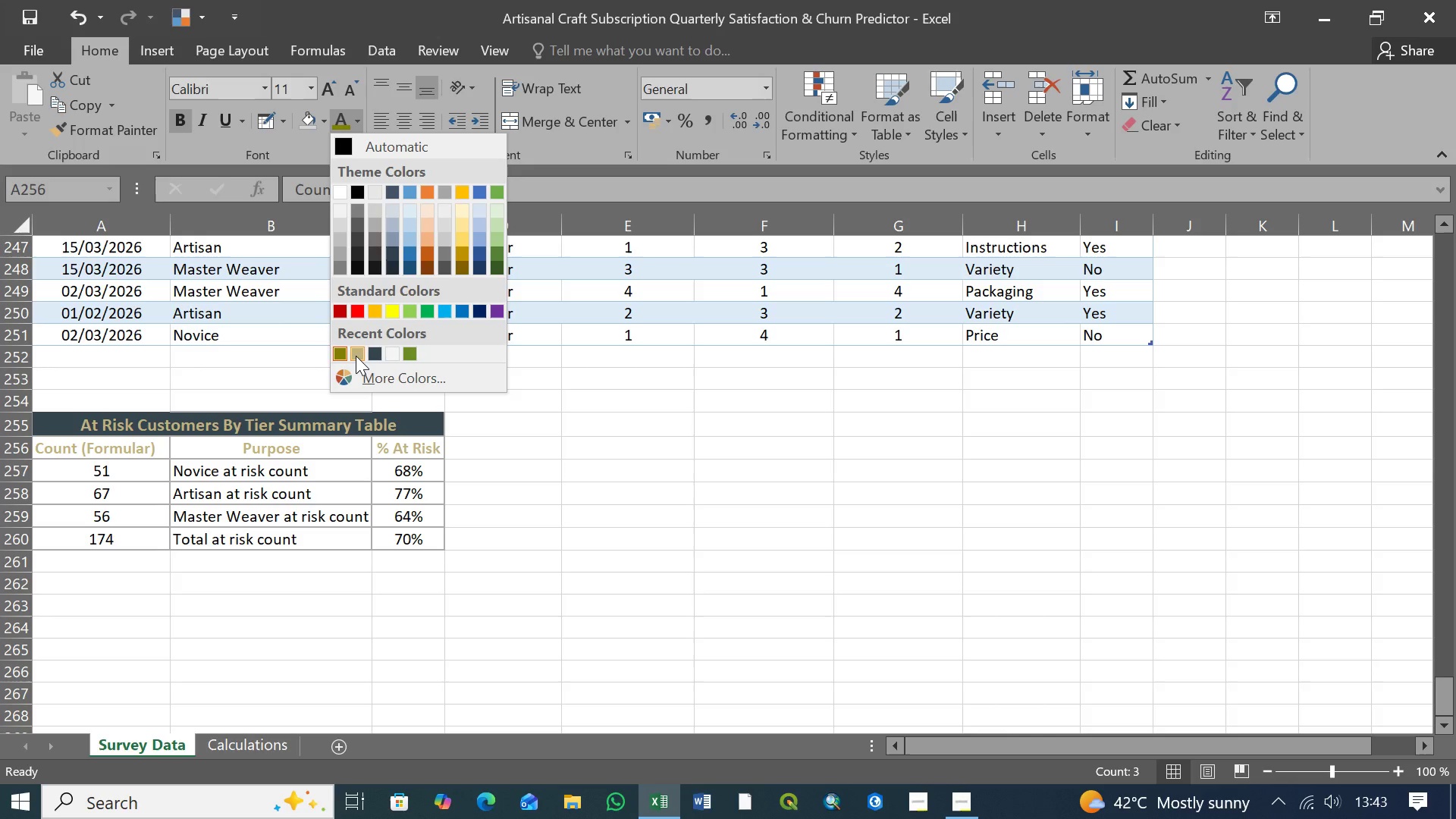 
left_click([356, 356])
 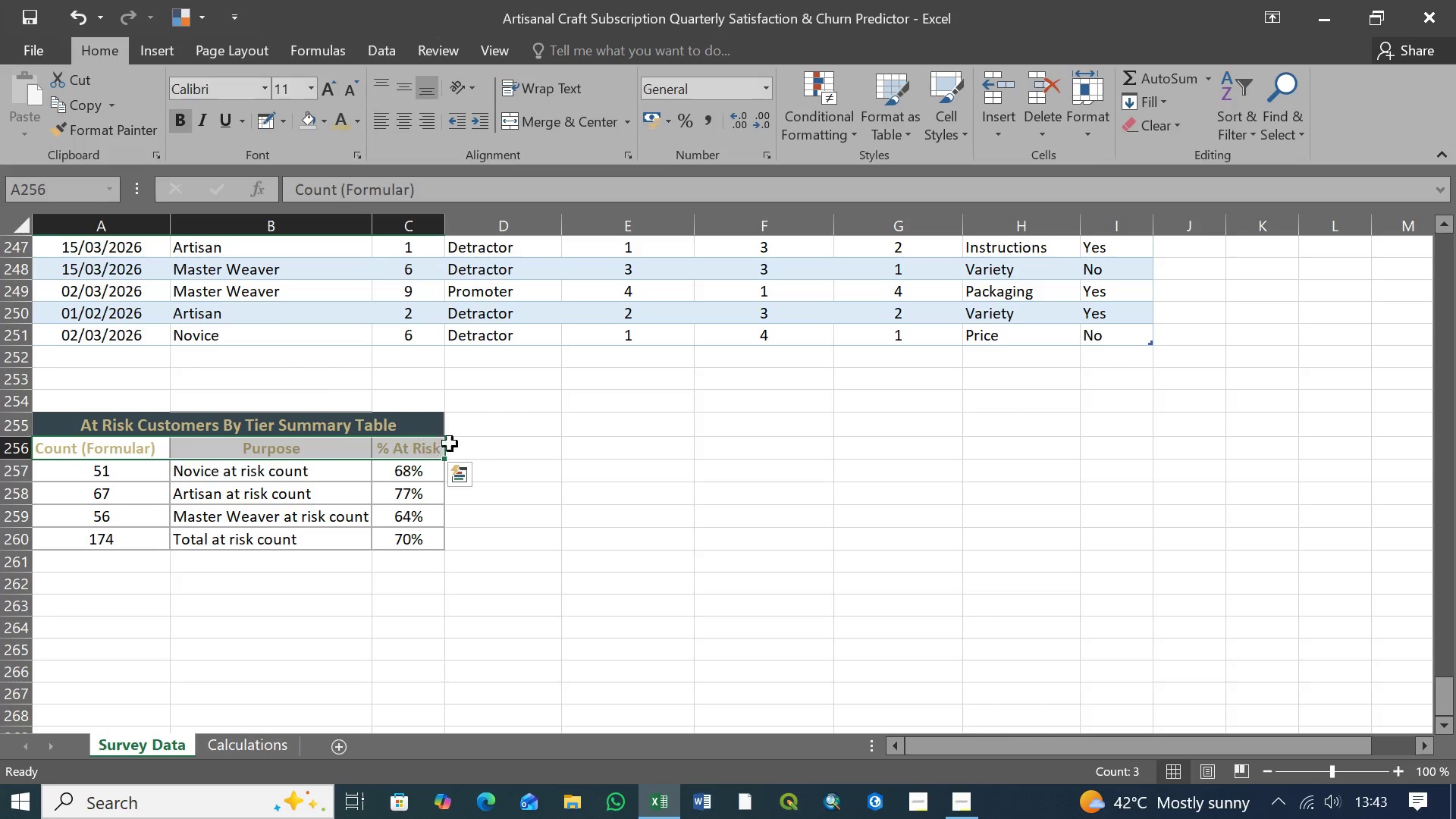 
left_click([482, 454])
 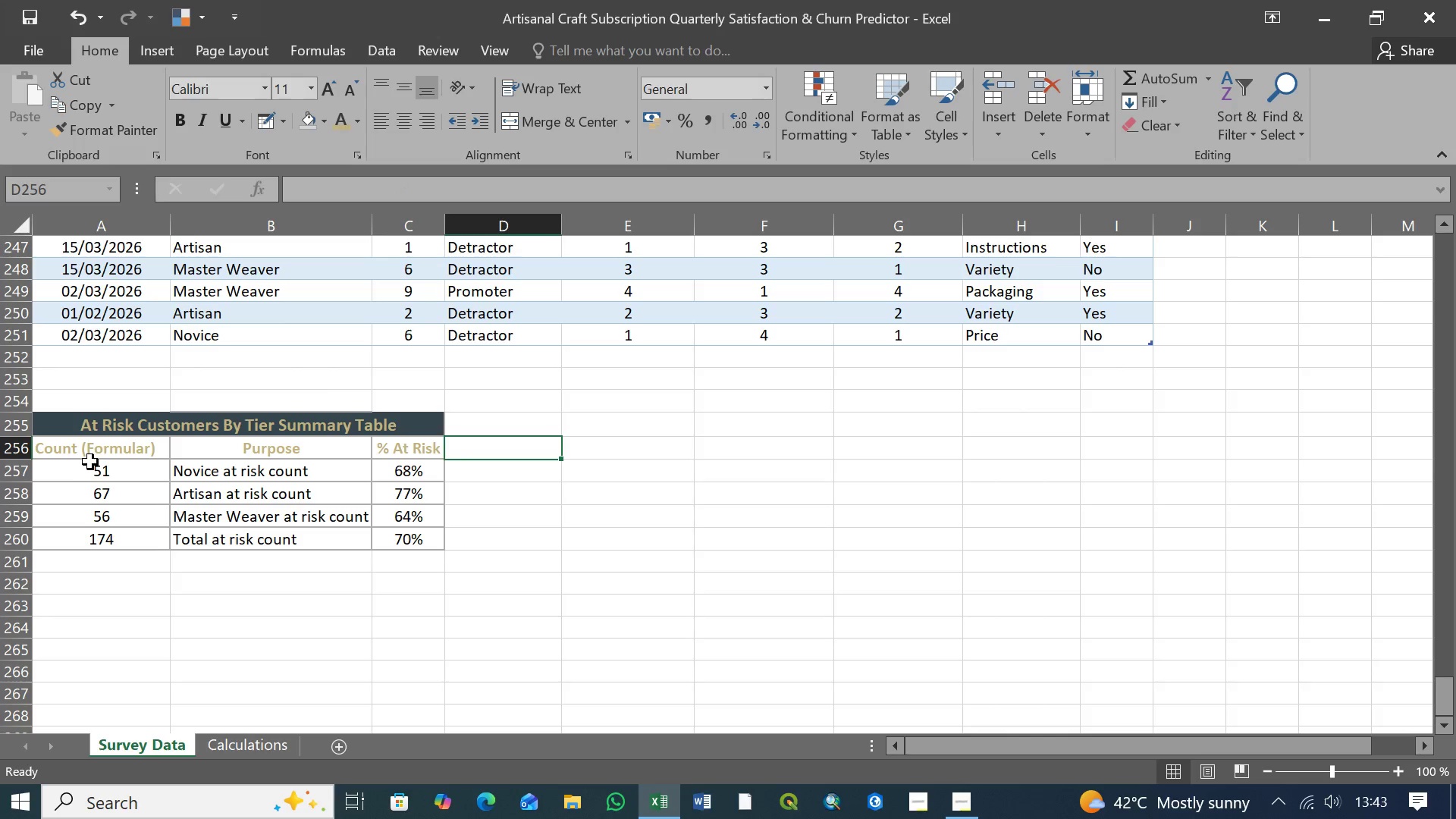 
left_click([90, 452])
 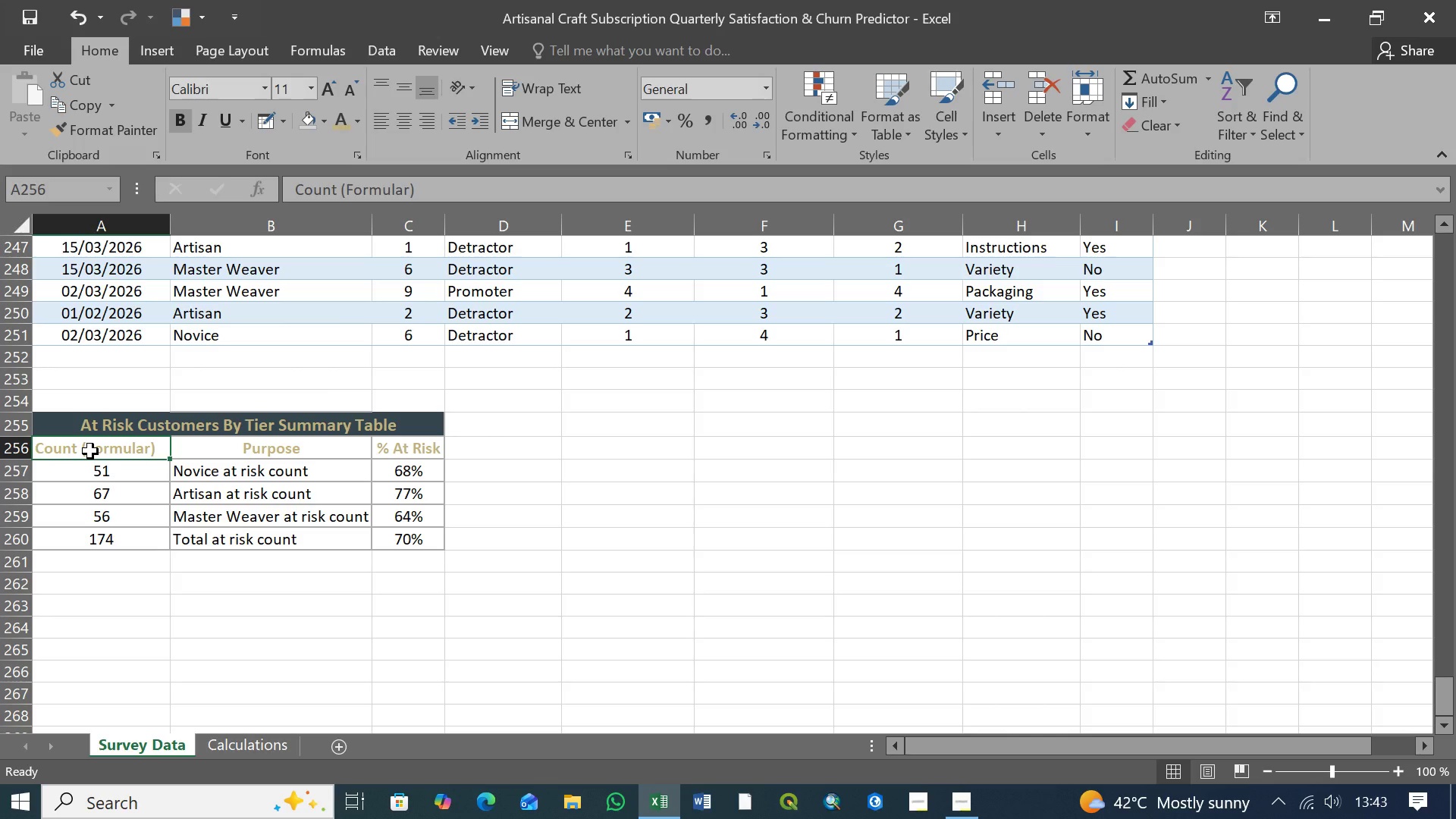 
hold_key(key=ShiftLeft, duration=1.08)
left_click([383, 453])
 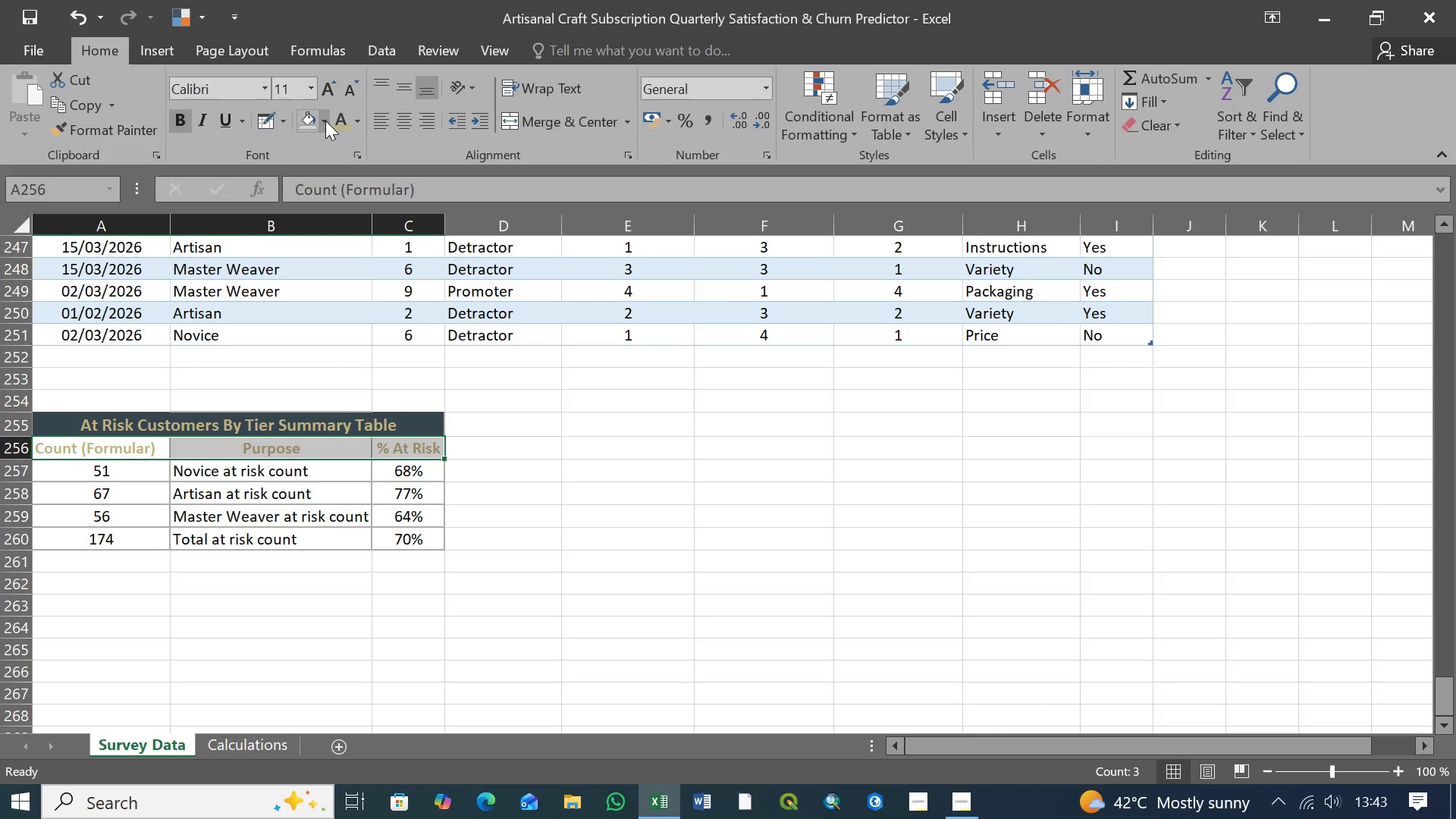 
left_click([325, 121])
 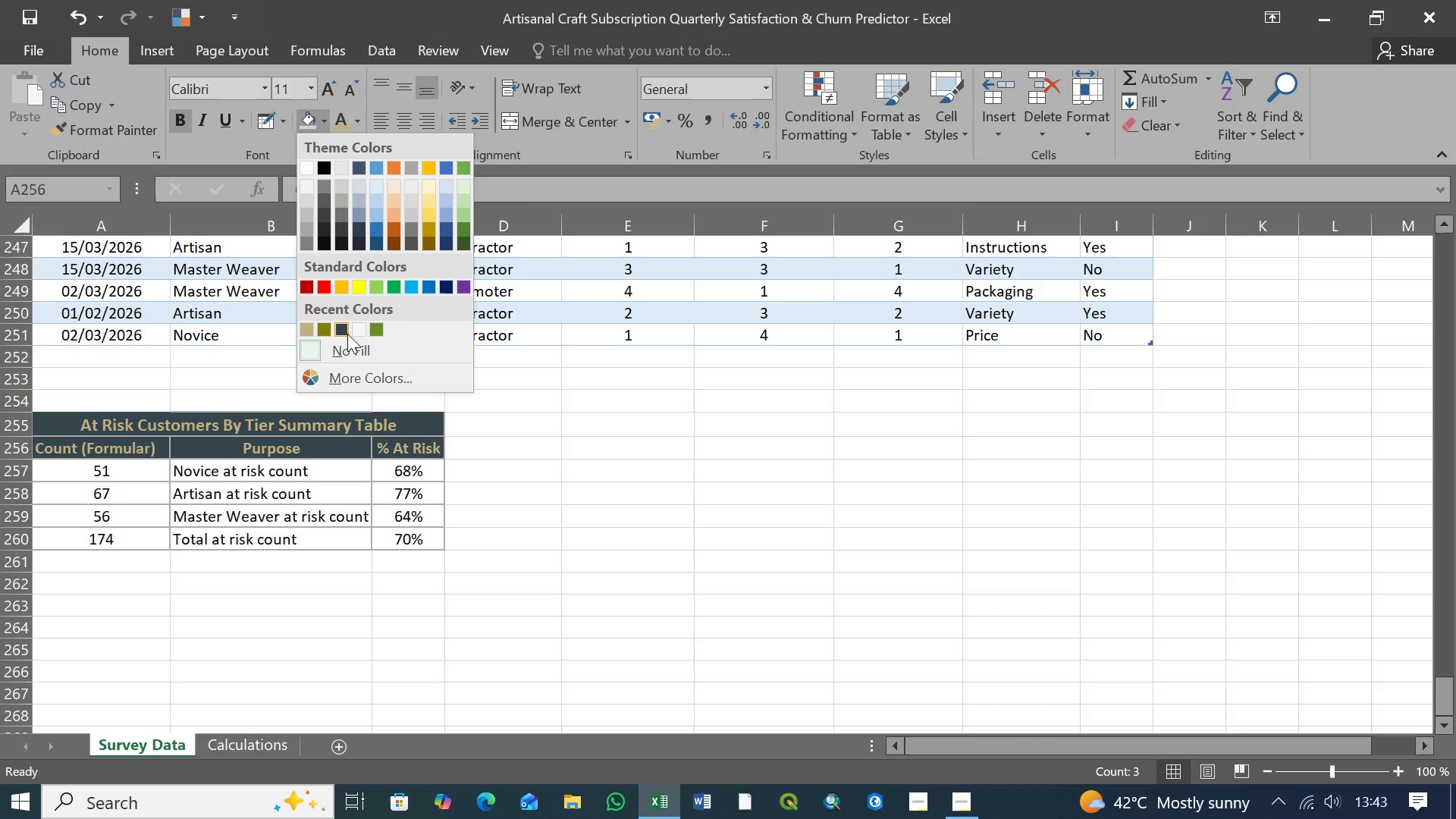 
wait(6.31)
 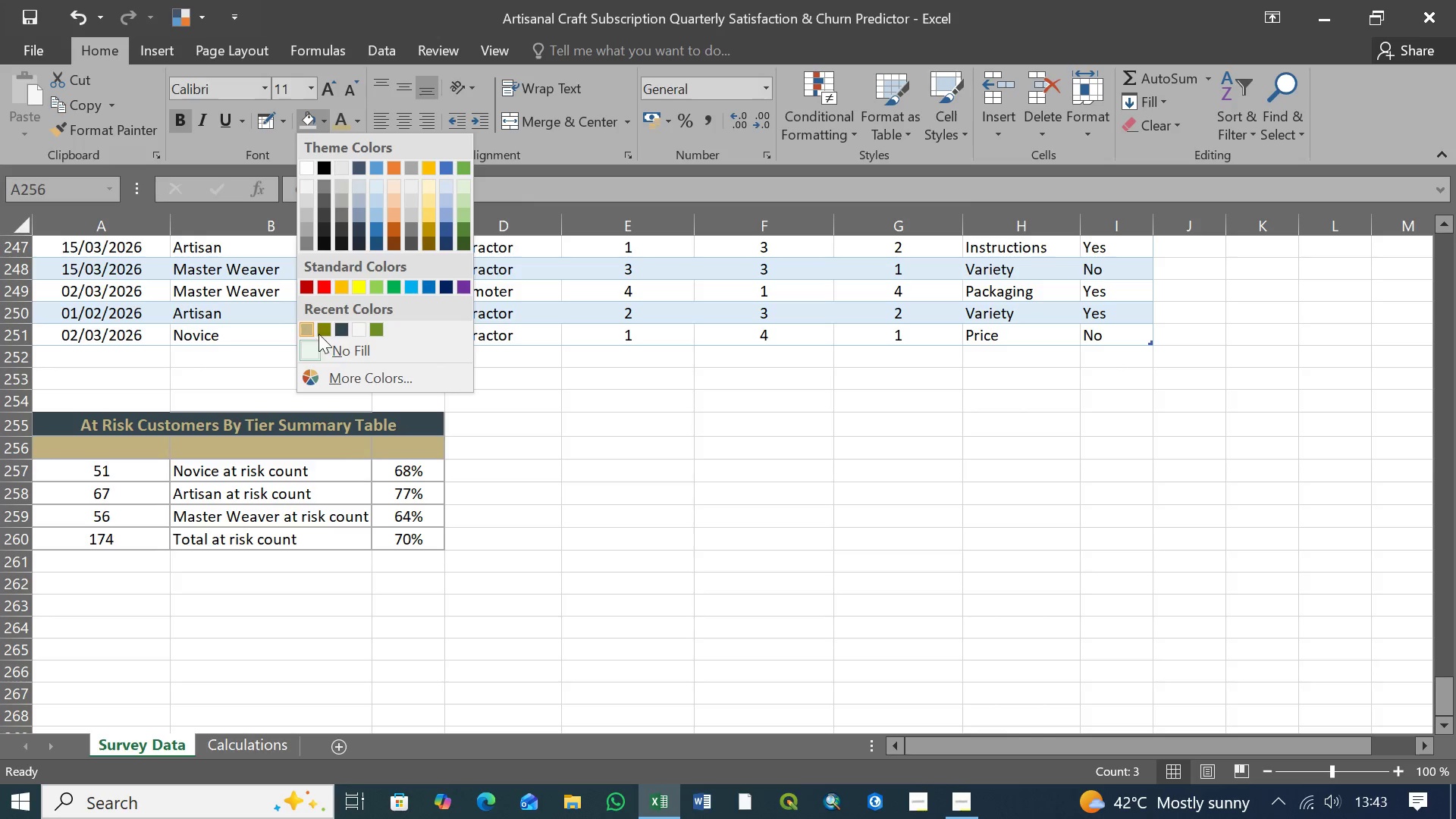 
left_click([347, 334])
 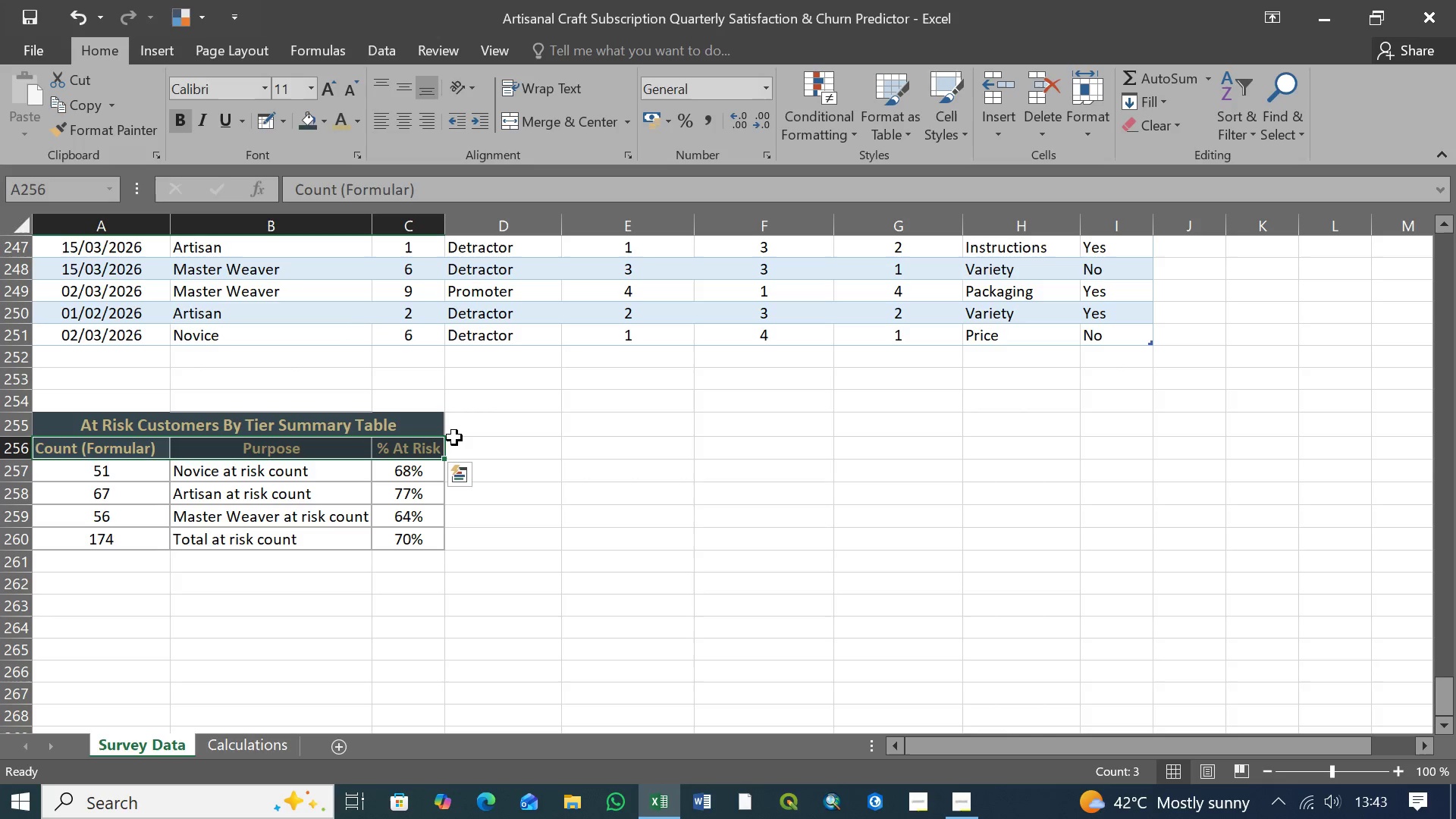 
left_click([469, 431])
 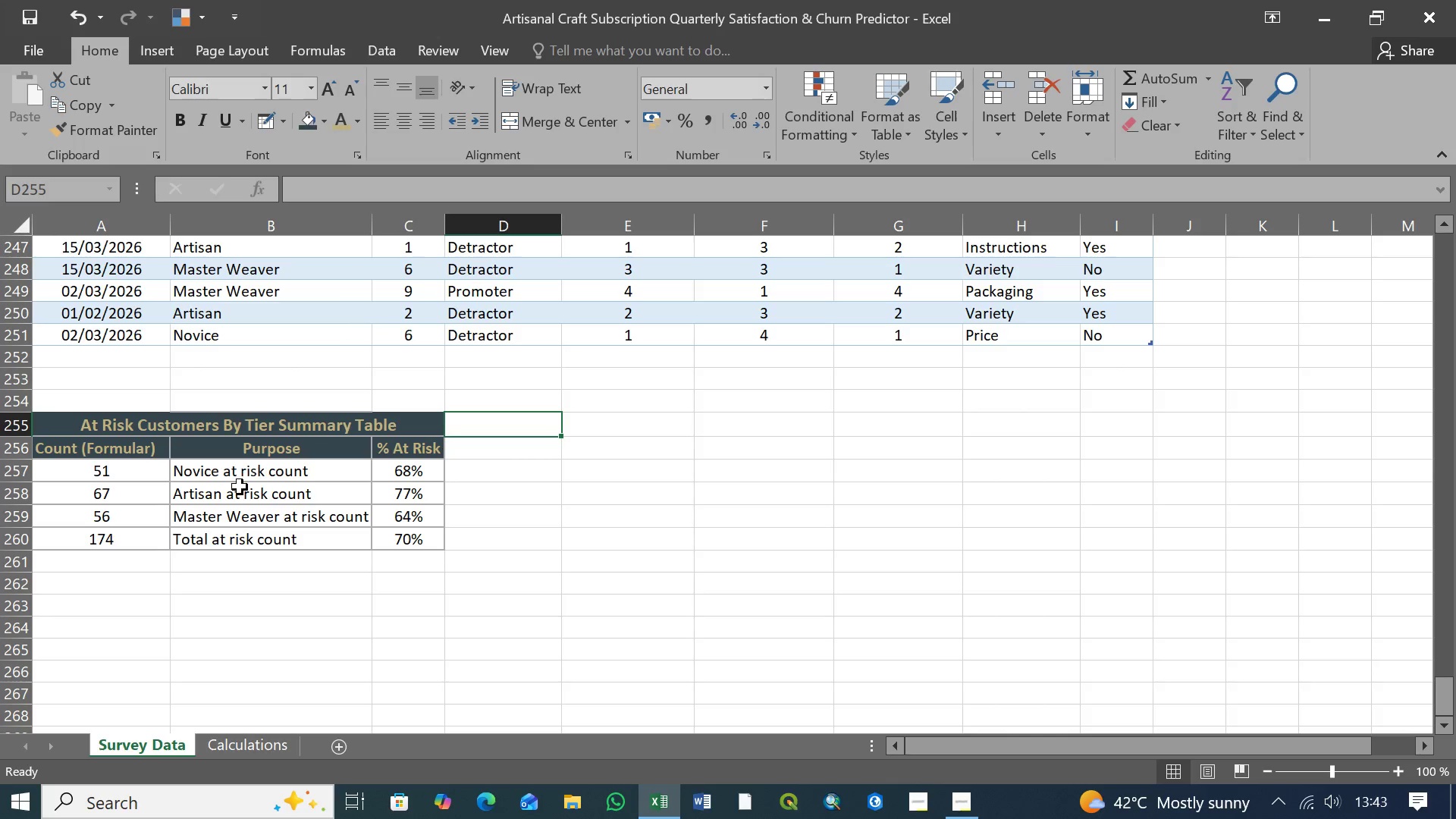 
left_click([243, 474])
 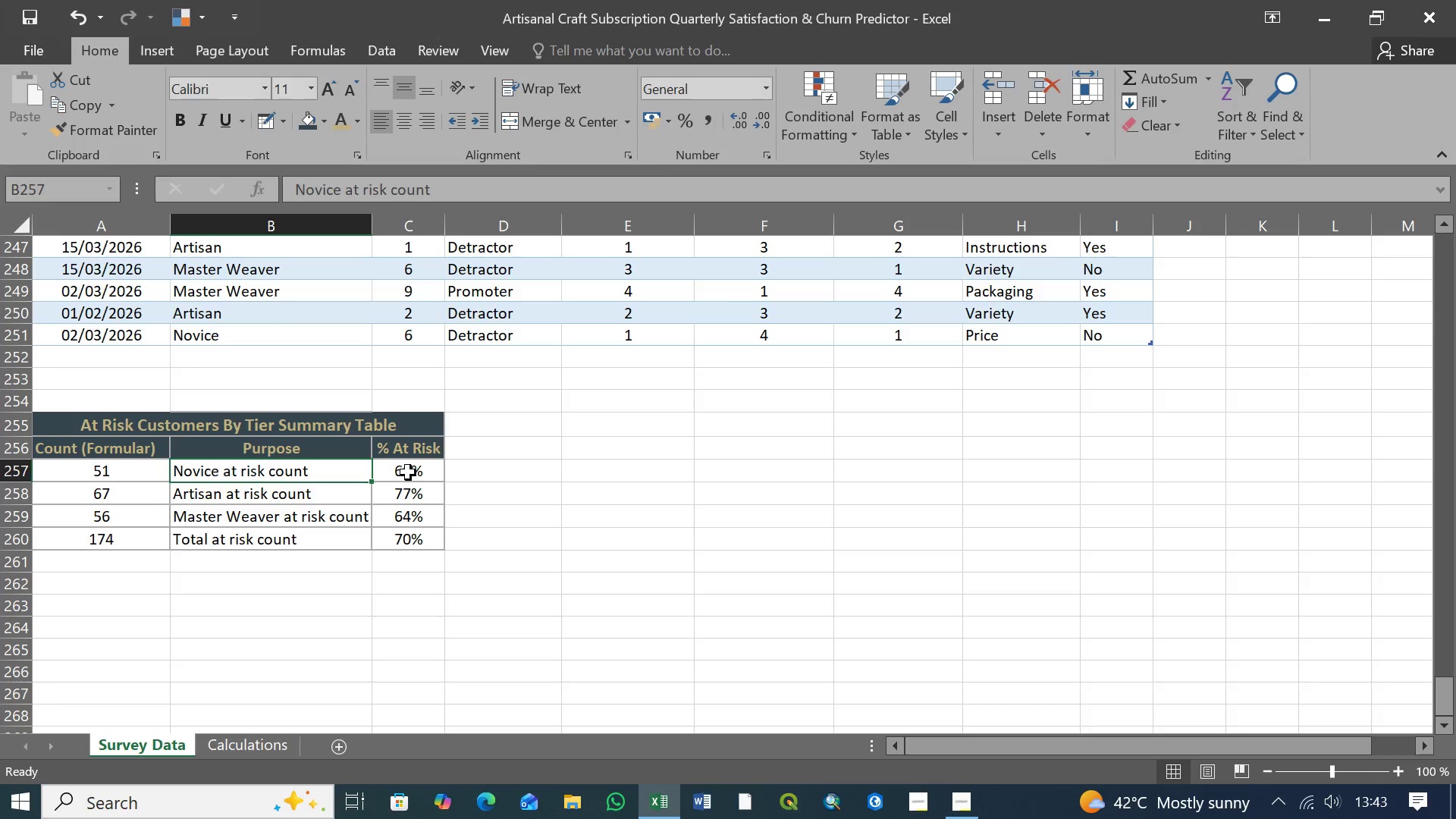 
left_click([416, 473])
 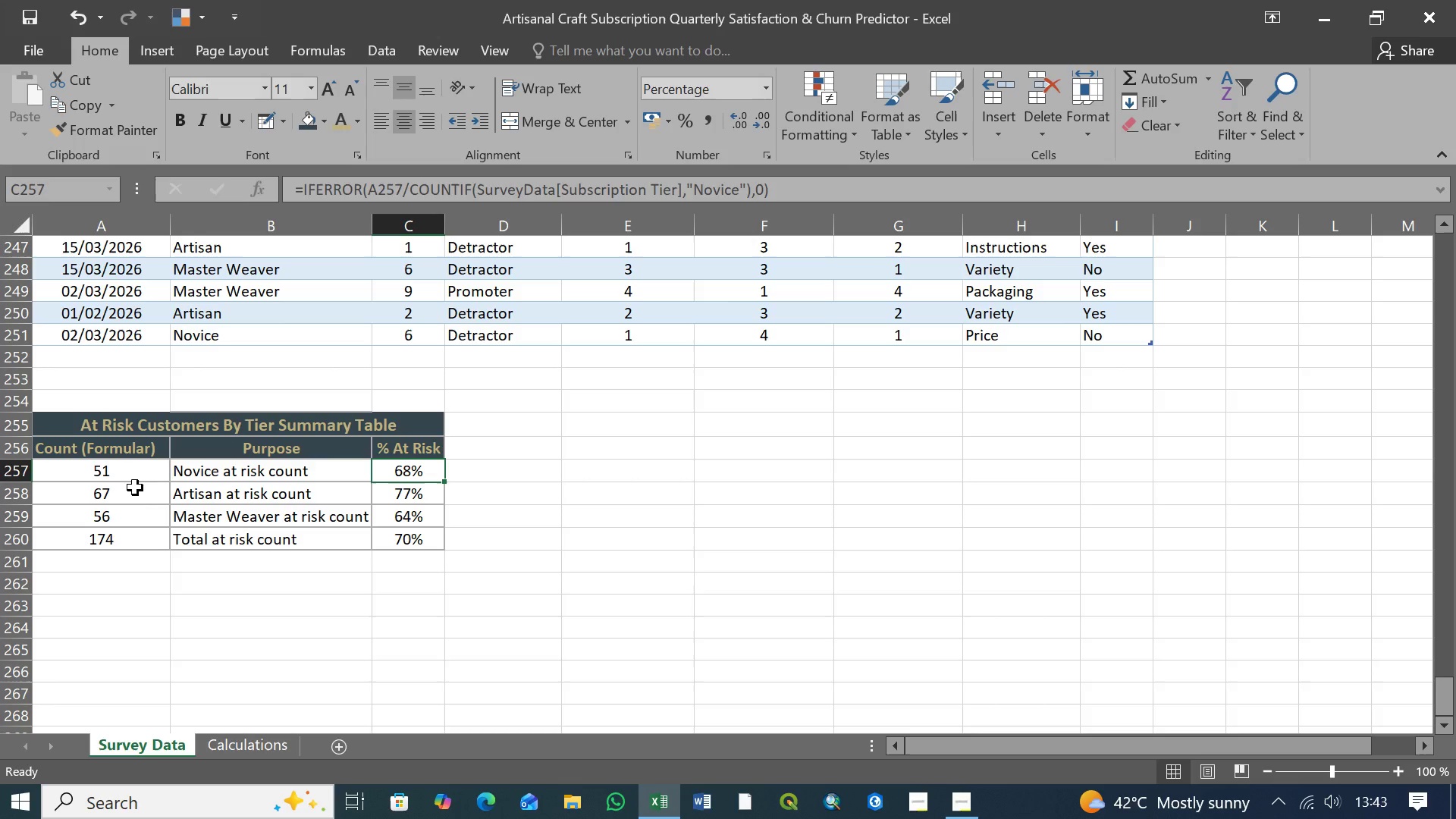 
wait(22.73)
 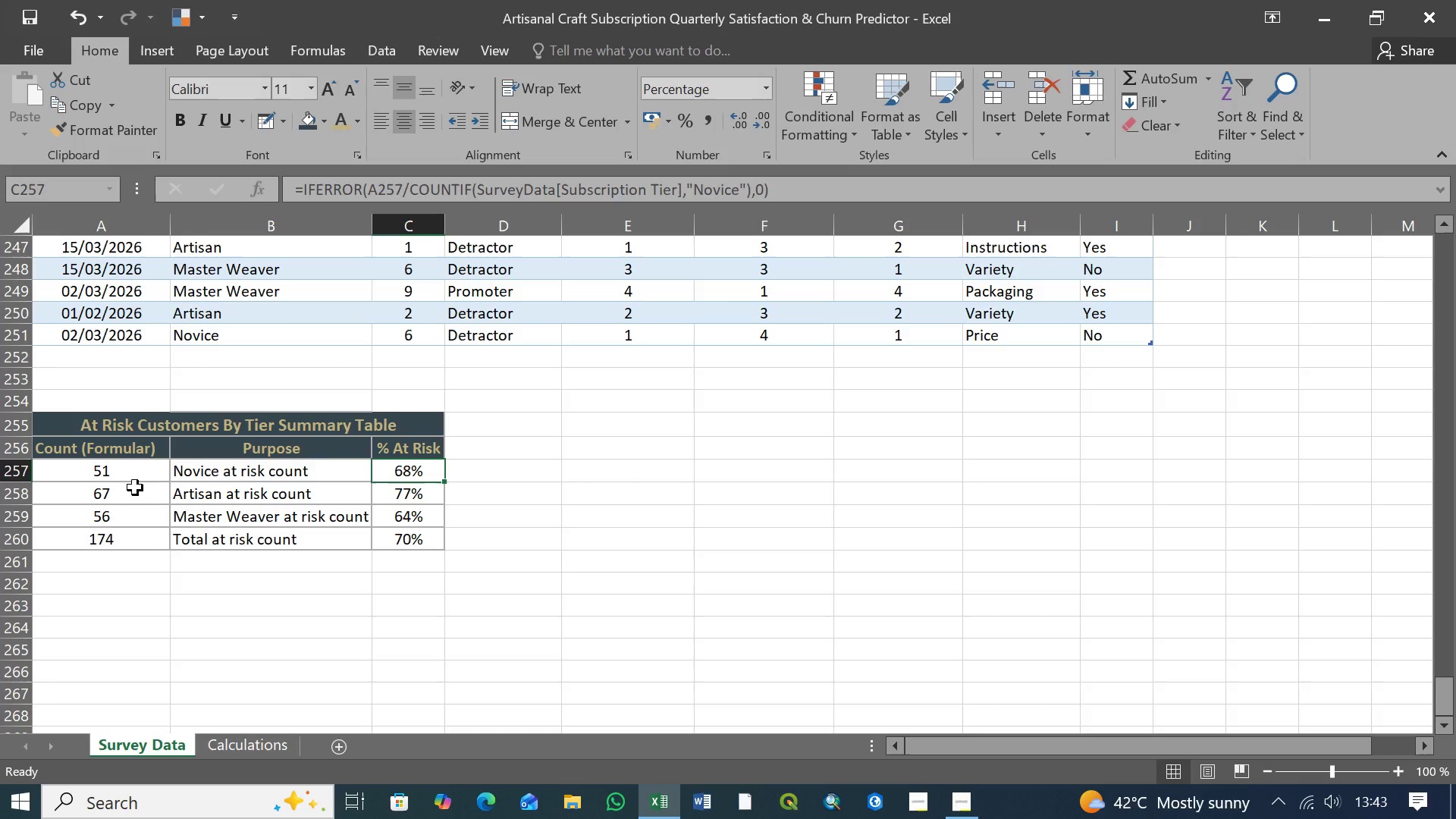 
left_click([415, 471])
 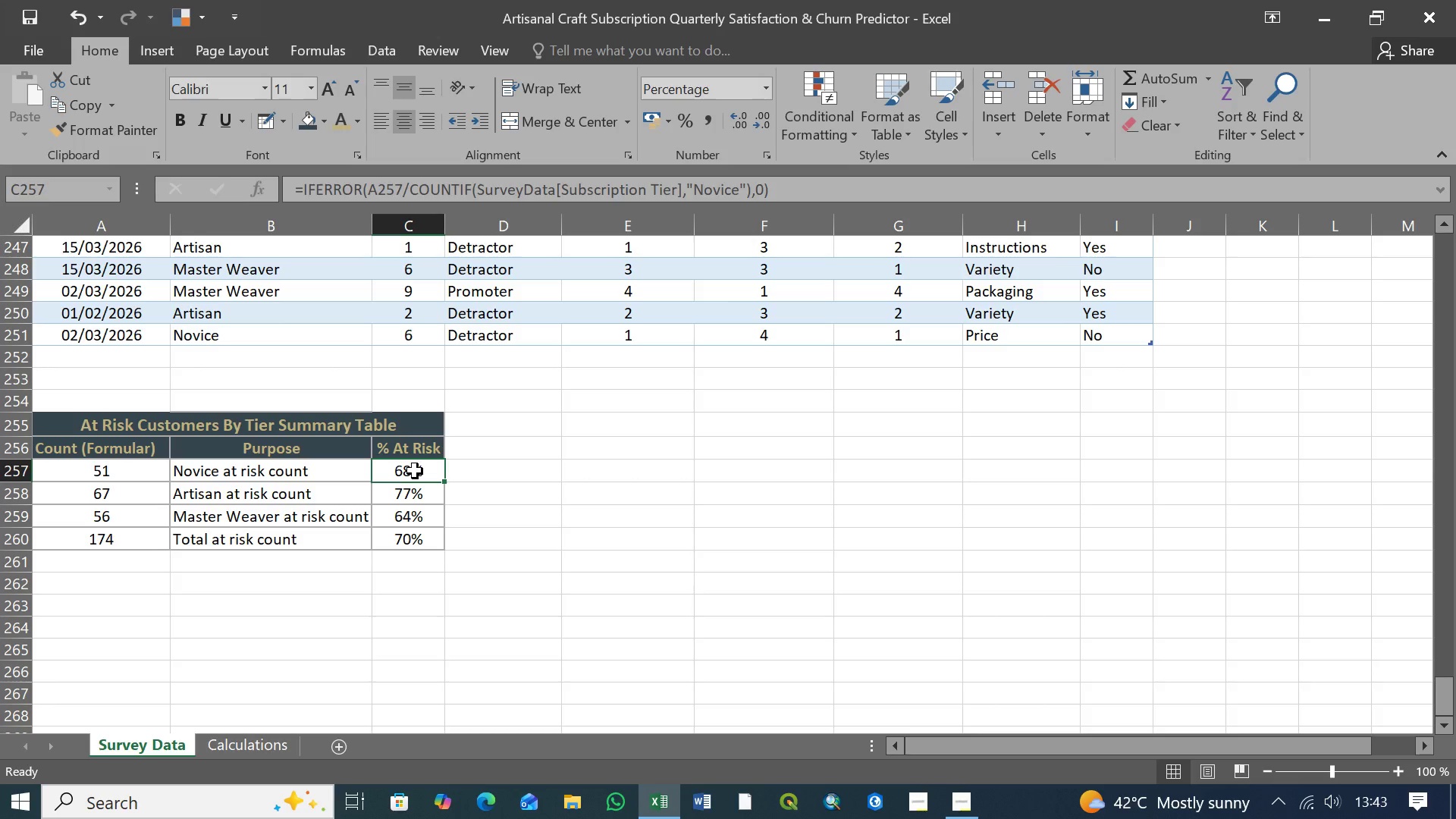 
hold_key(key=ShiftLeft, duration=1.48)
left_click([411, 543])
 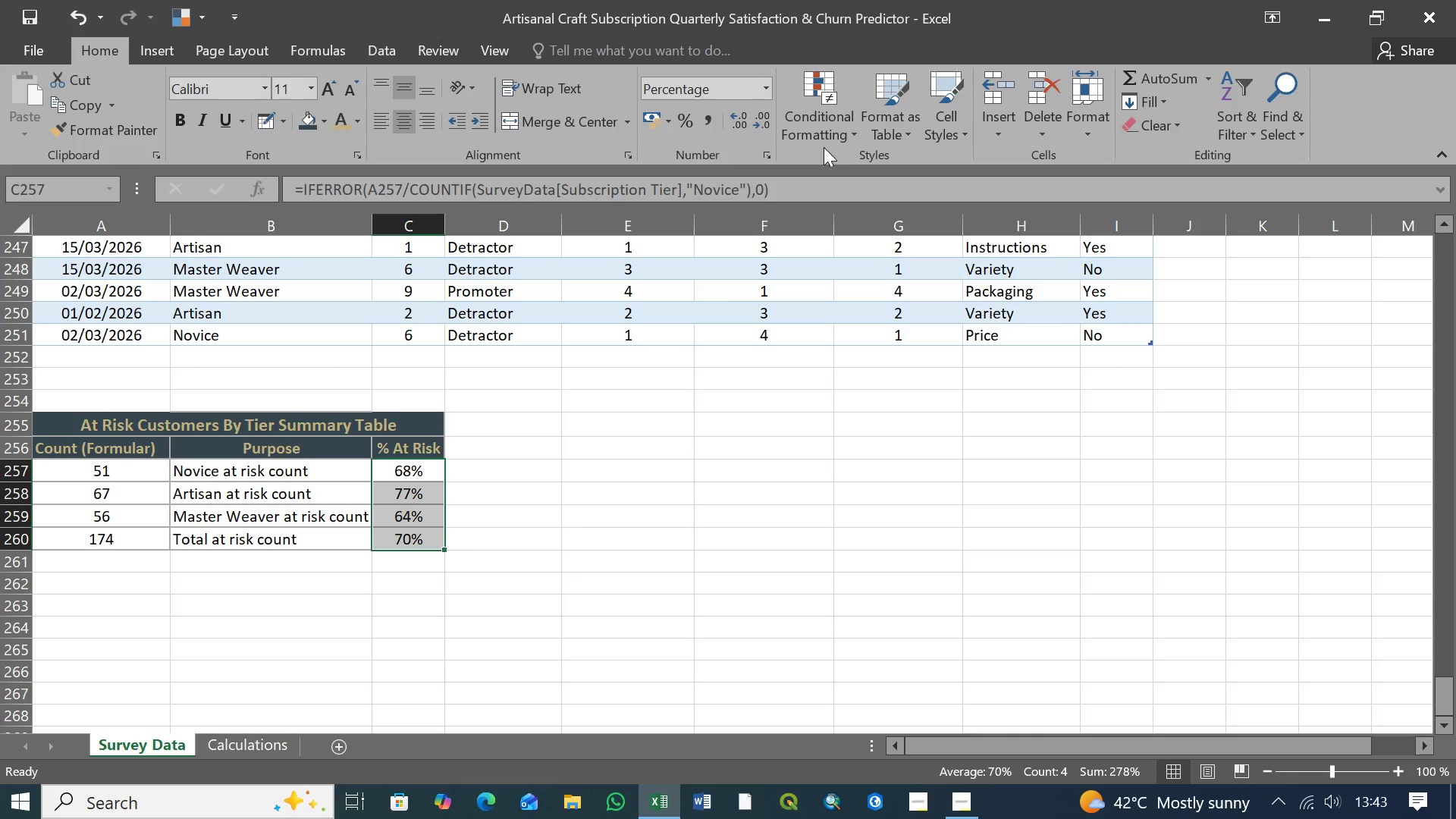 
left_click([854, 132])
 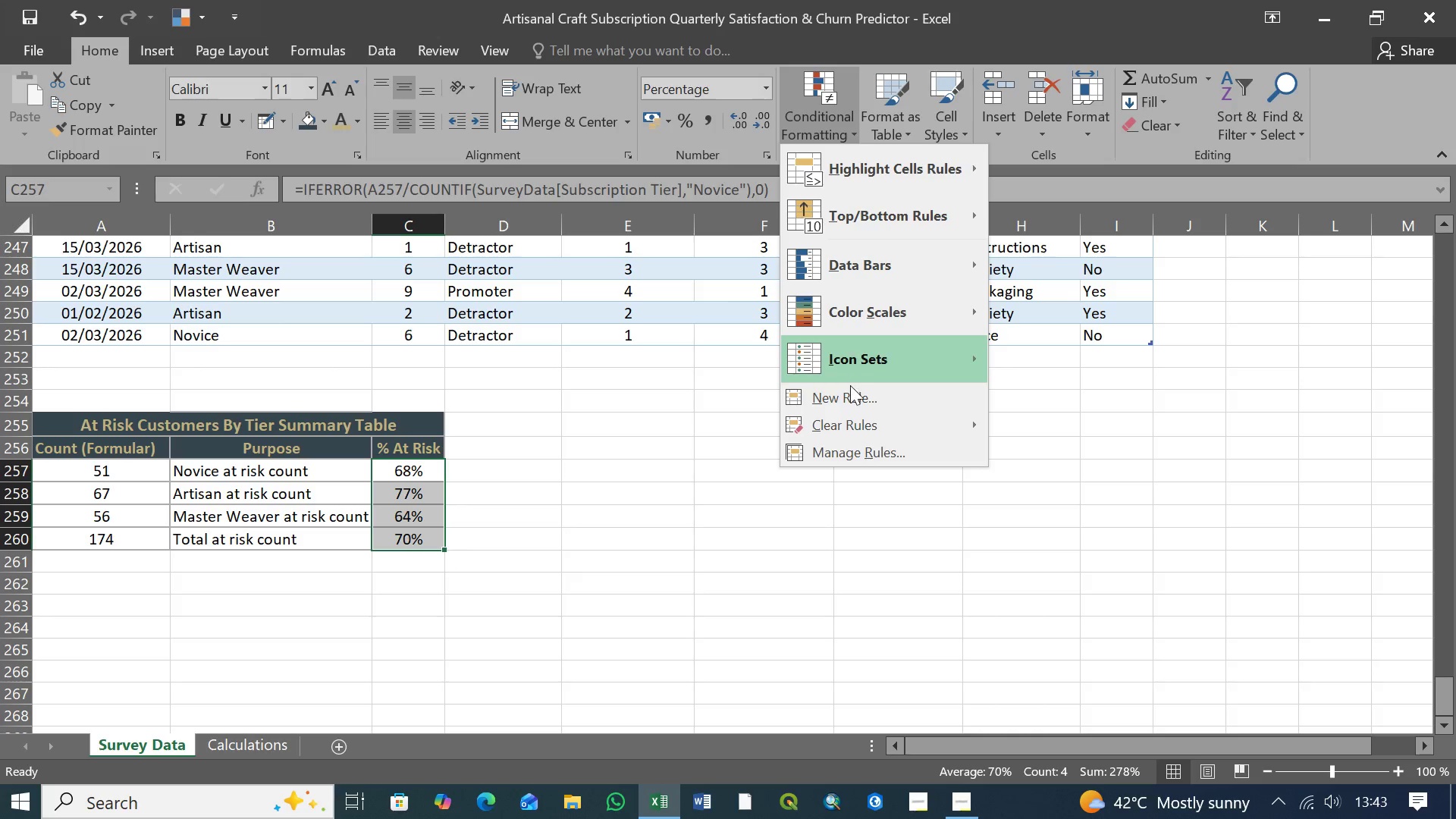 
left_click([851, 392])
 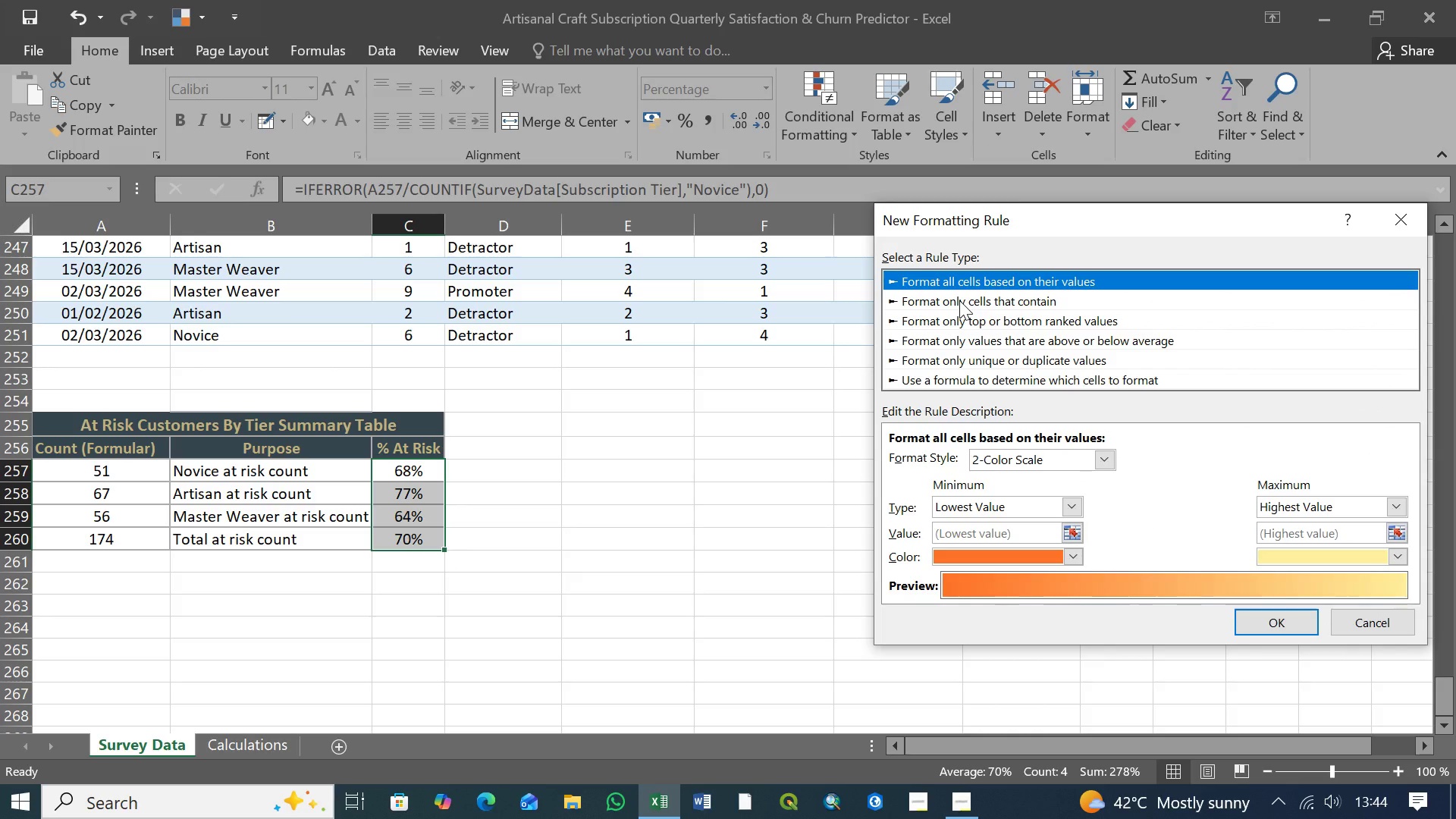 
wait(12.11)
 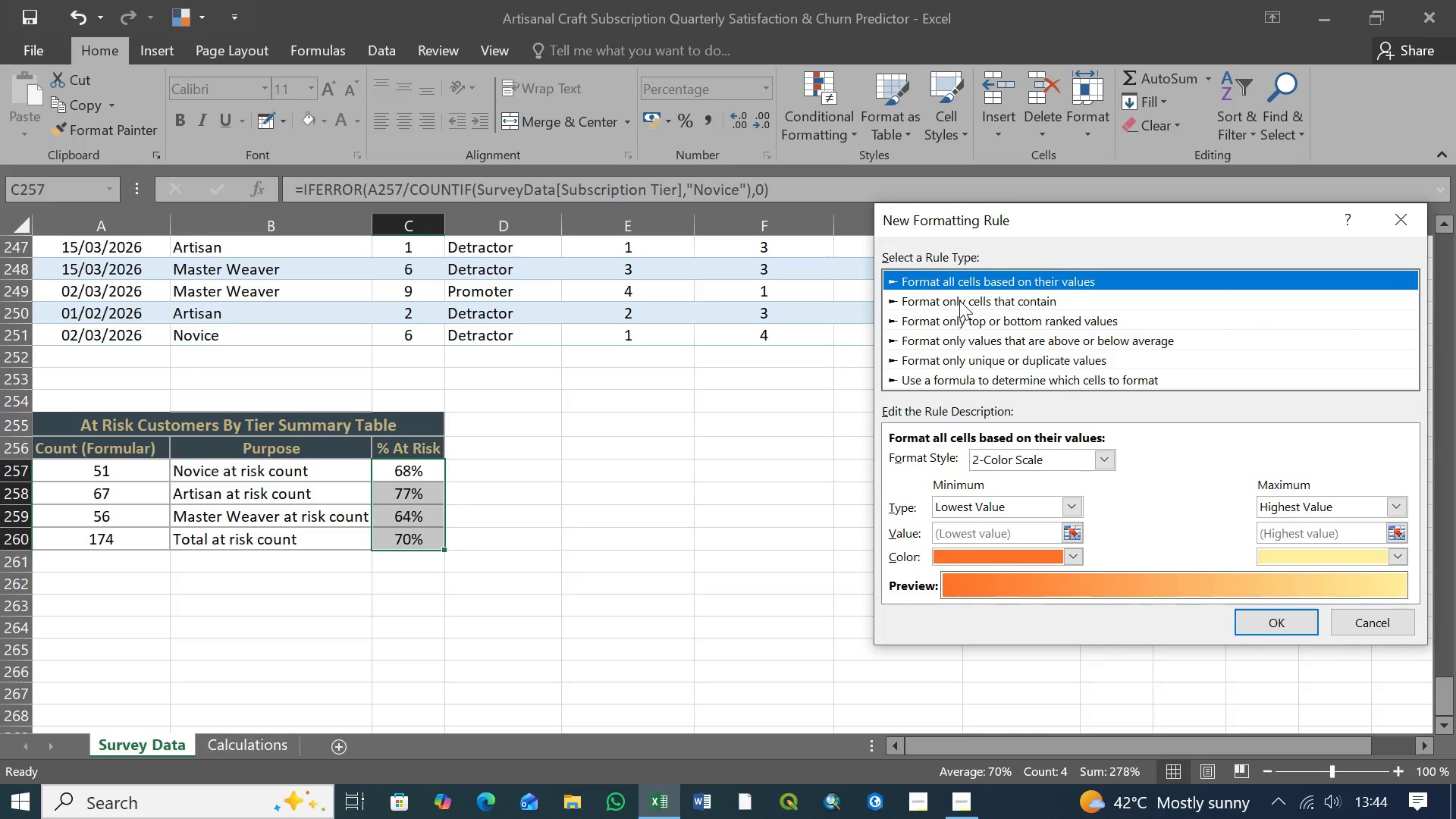 
left_click([966, 300])
 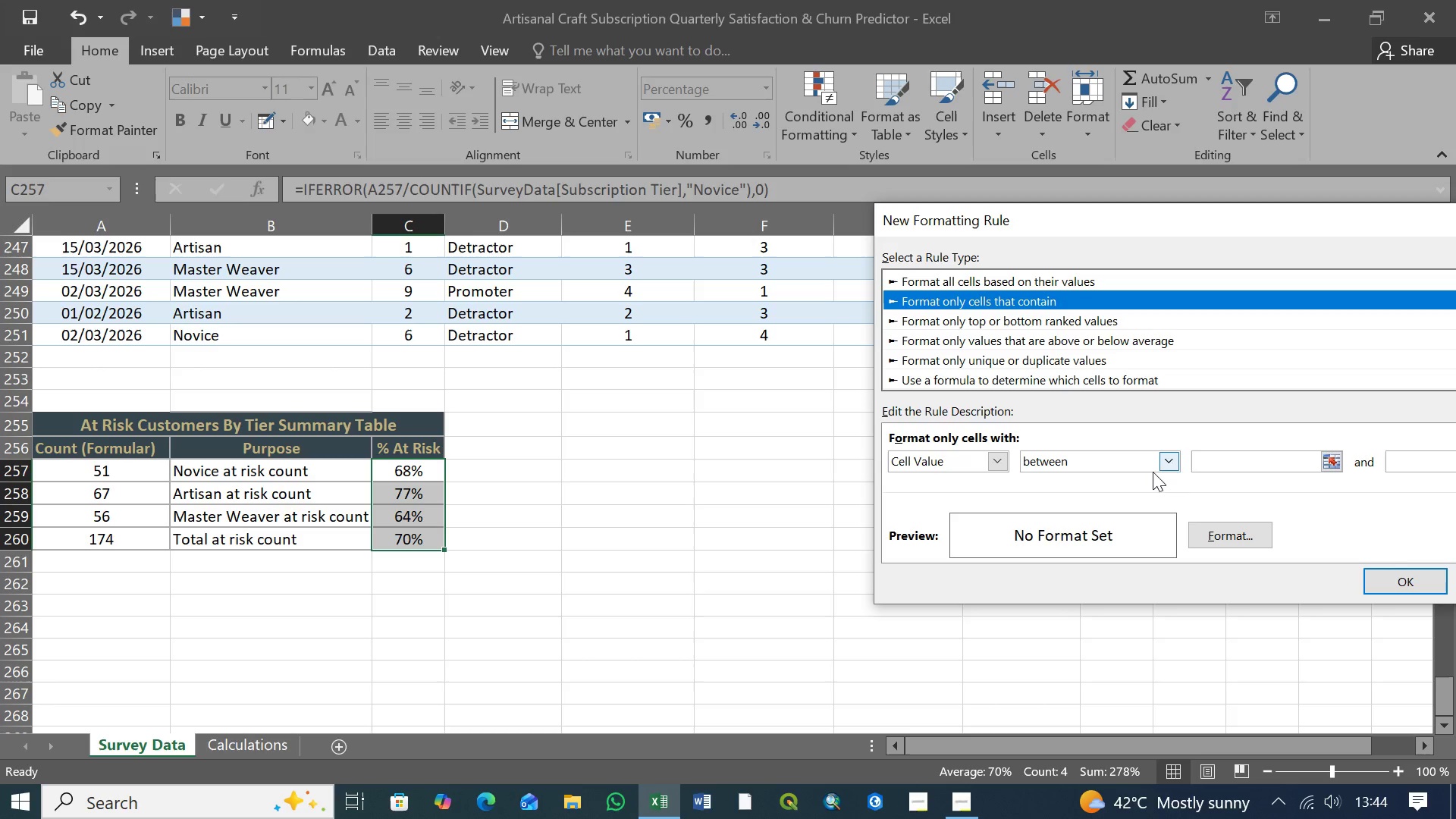 
left_click([1170, 463])
 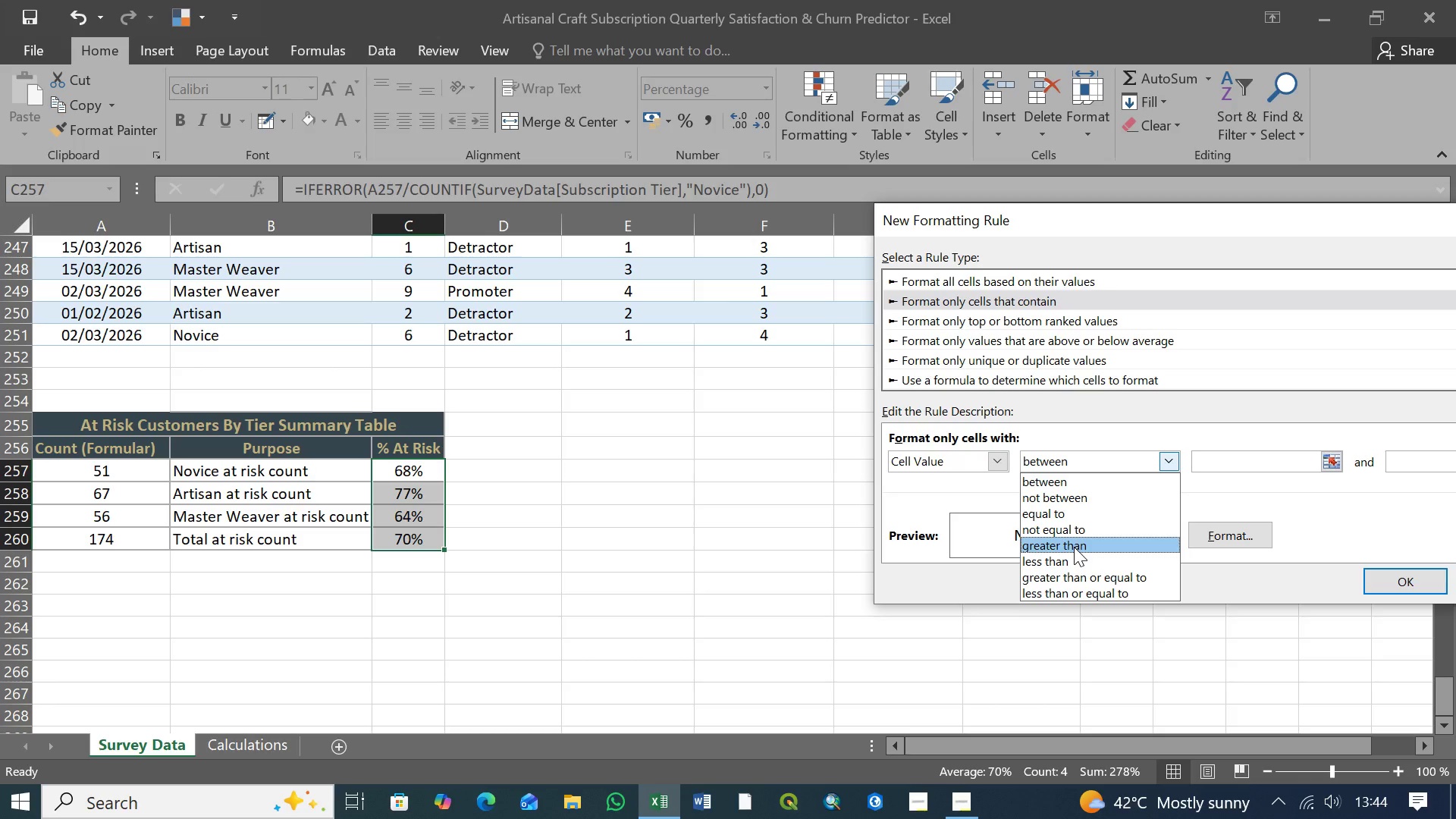 
wait(24.69)
 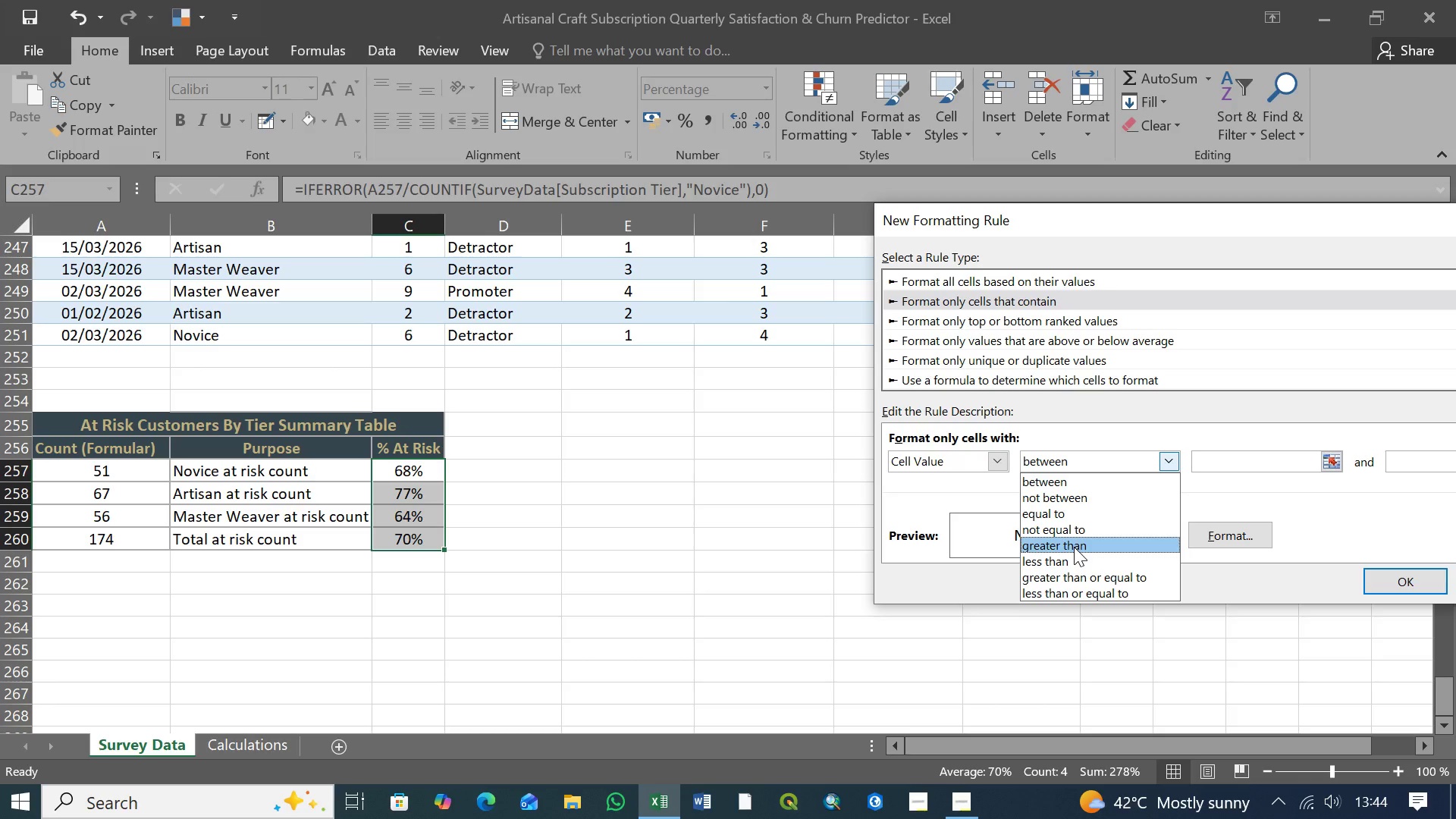 
left_click([1074, 547])
 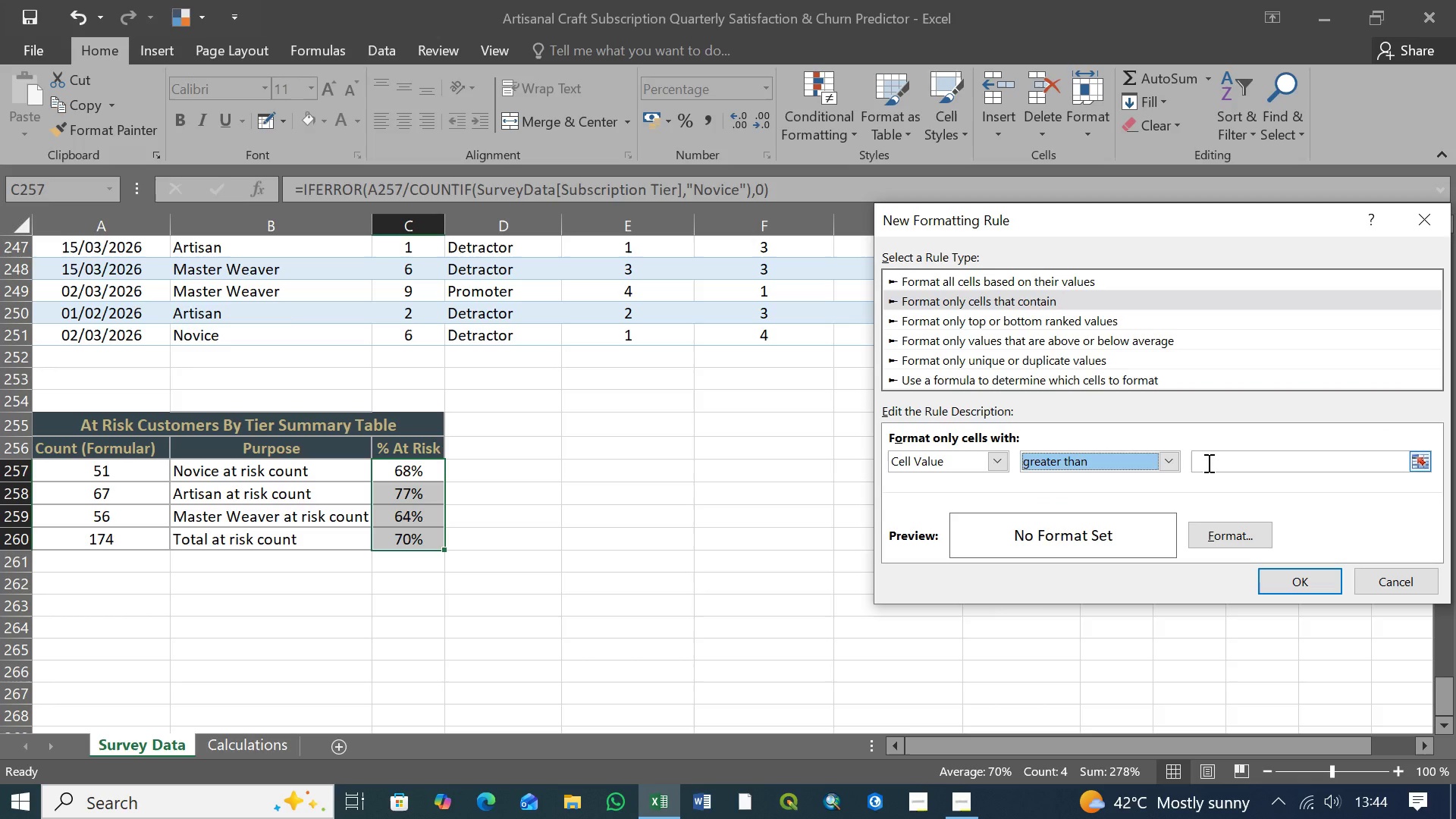 
left_click([1207, 463])
 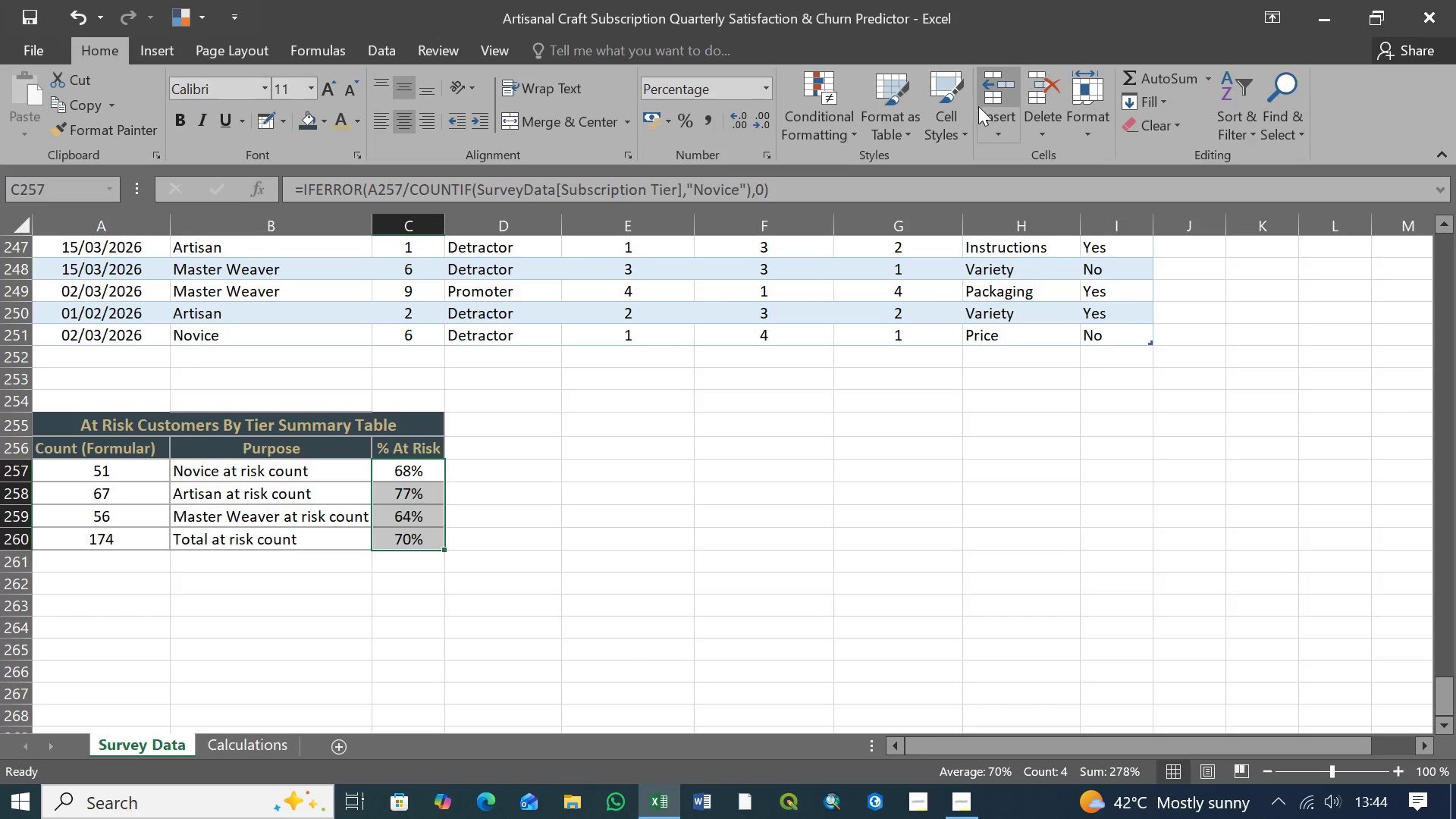 
wait(5.44)
 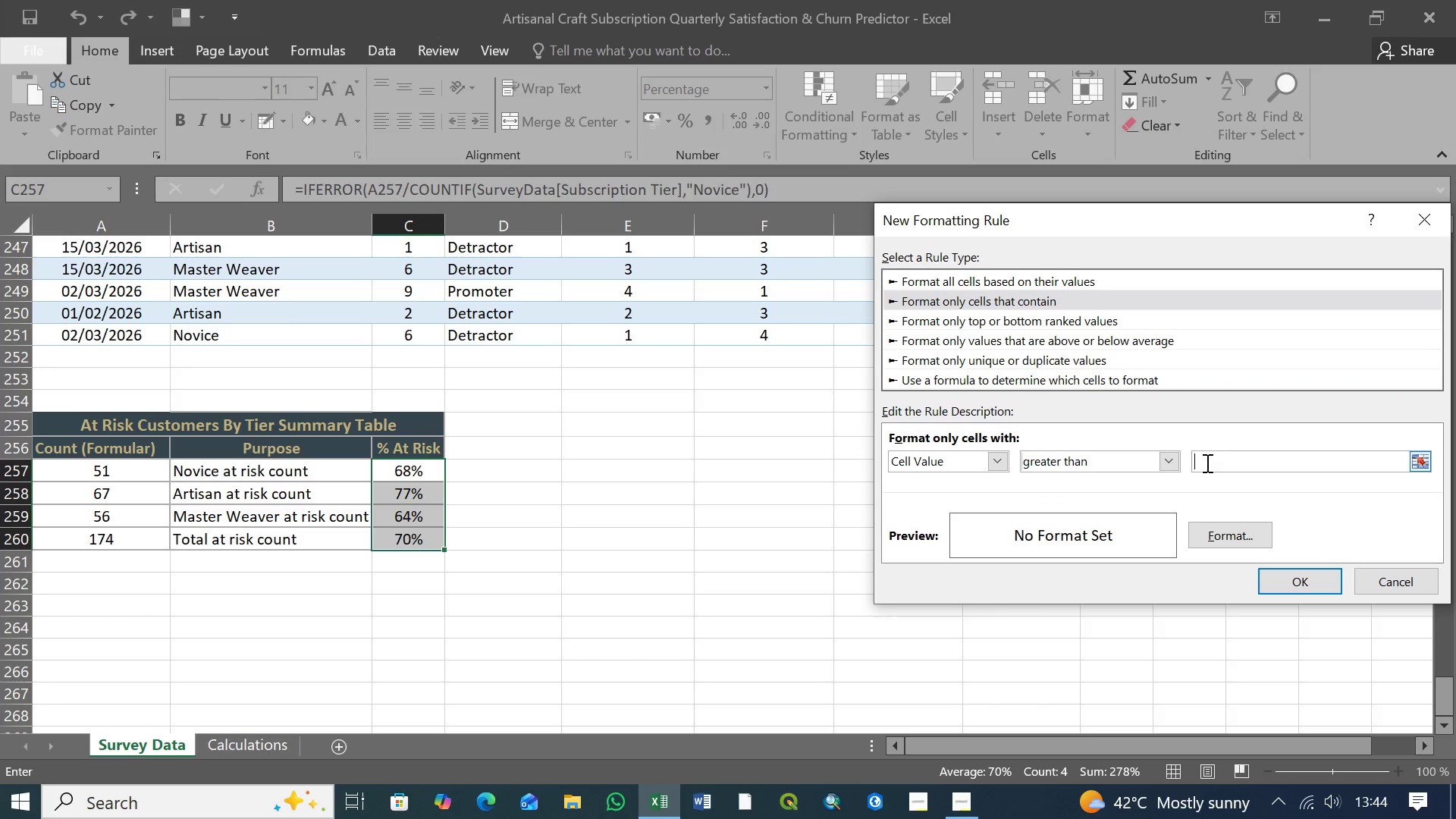 
left_click([856, 136])
 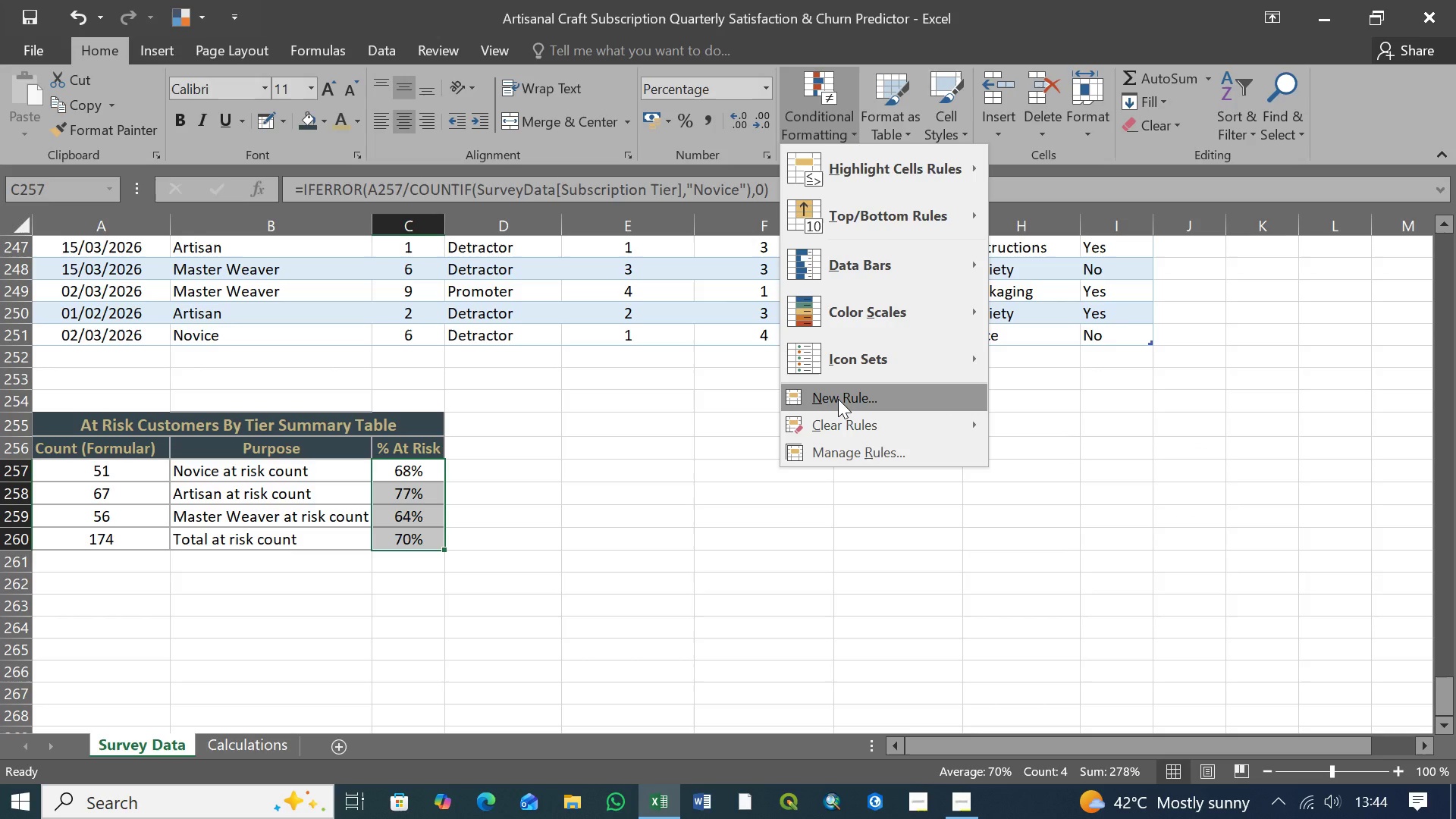 
left_click([838, 399])
 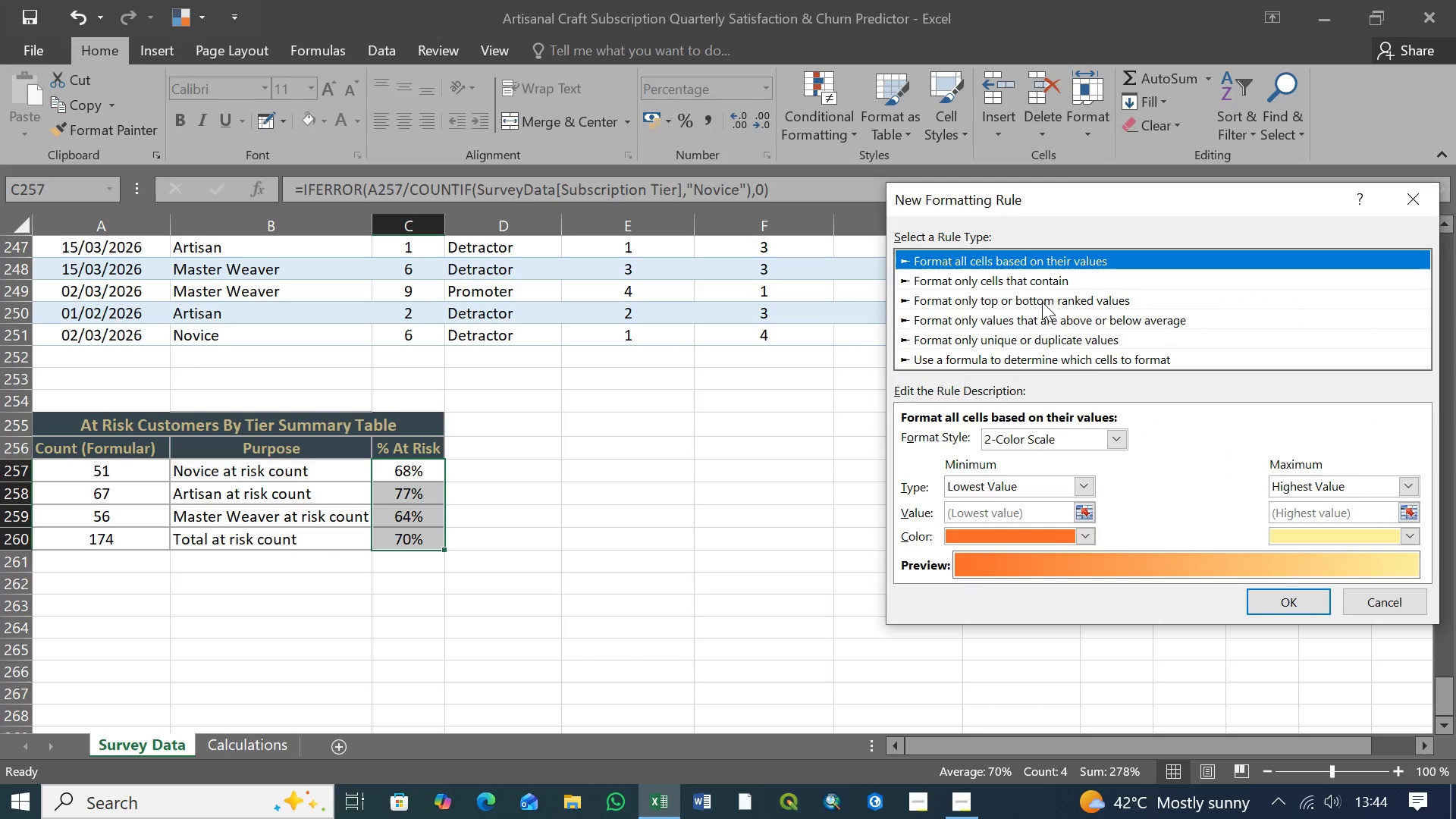 
wait(8.39)
 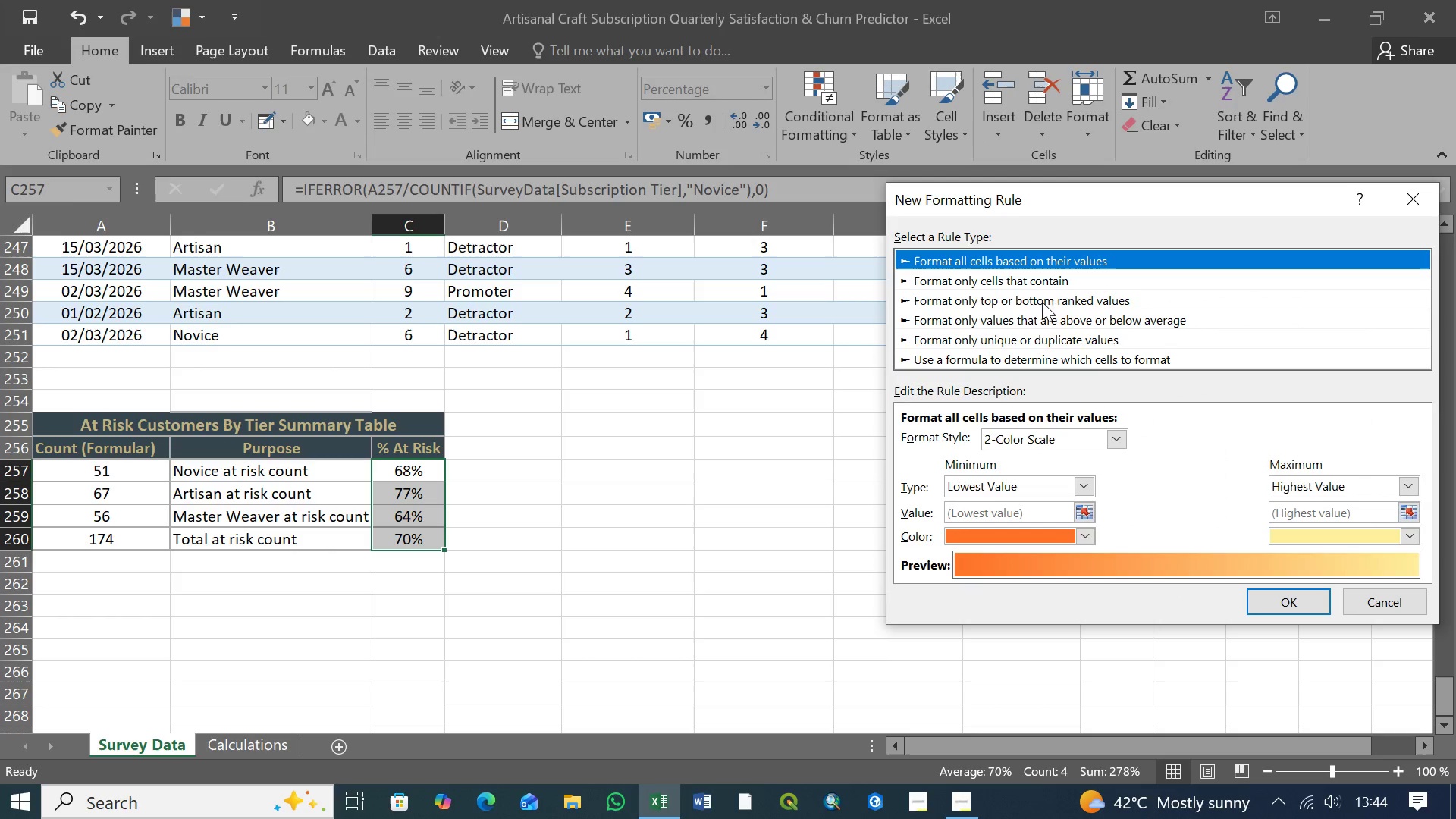 
left_click([1100, 317])
 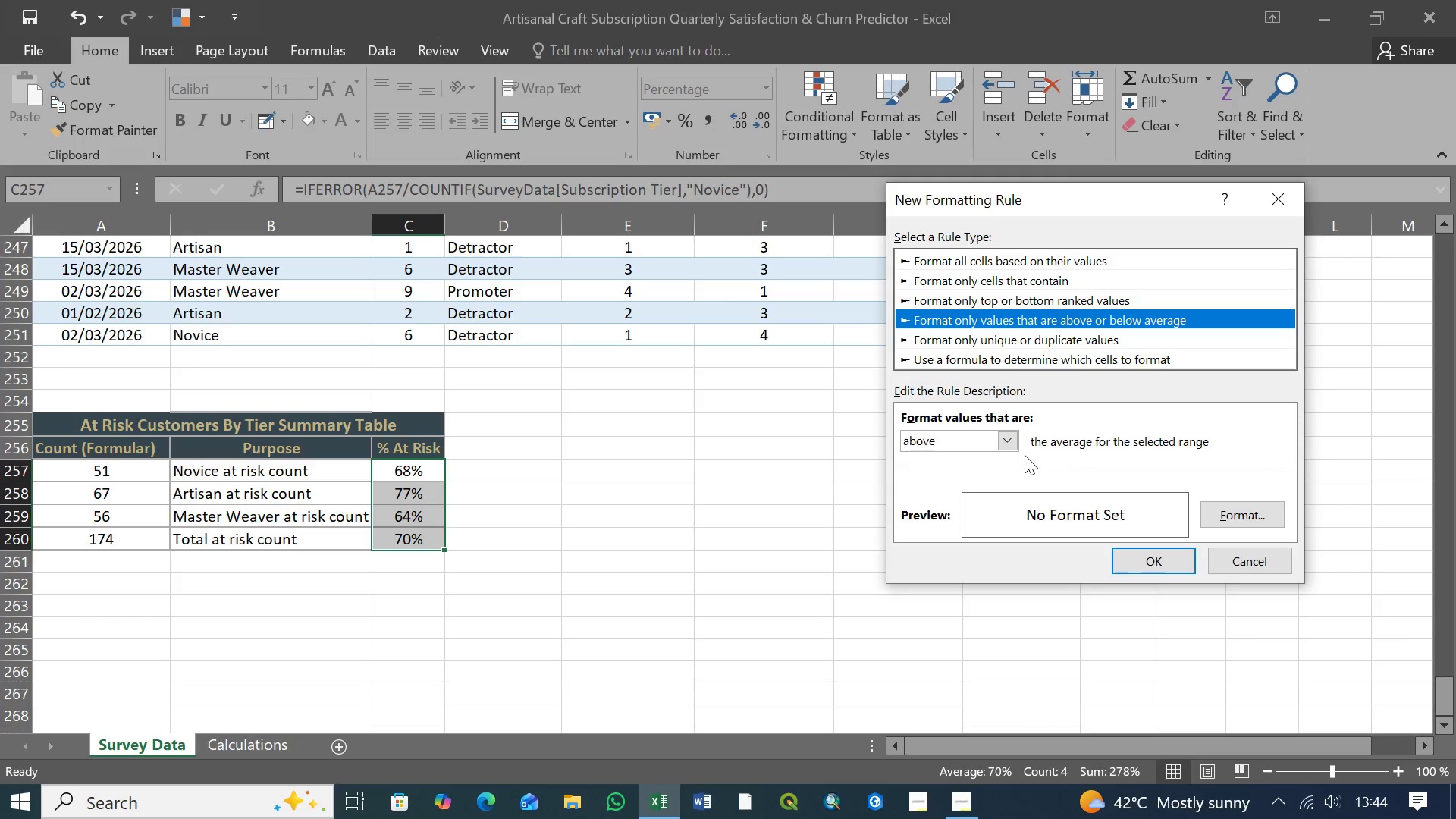 
left_click([1007, 444])
 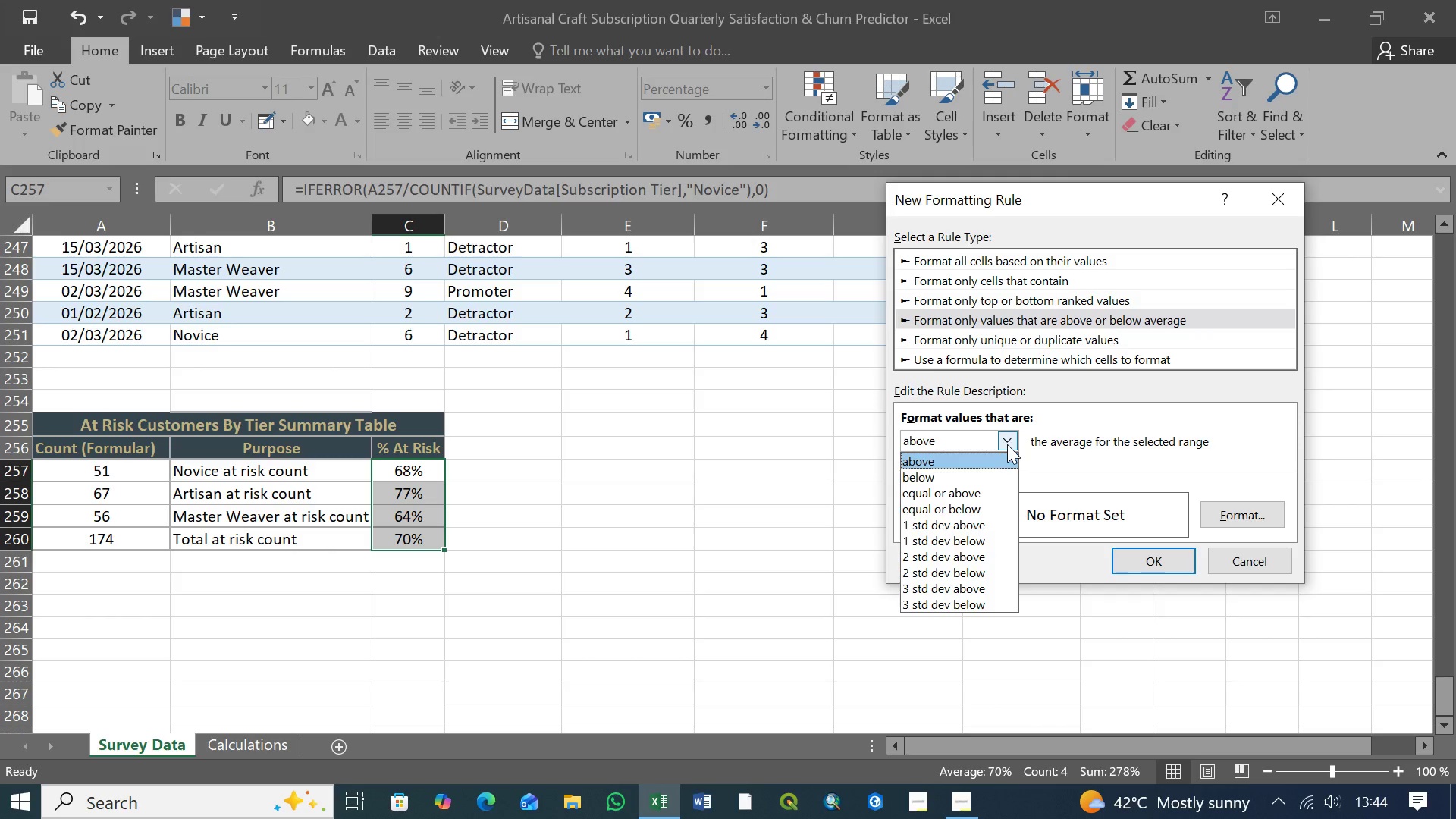 
left_click([1007, 444])
 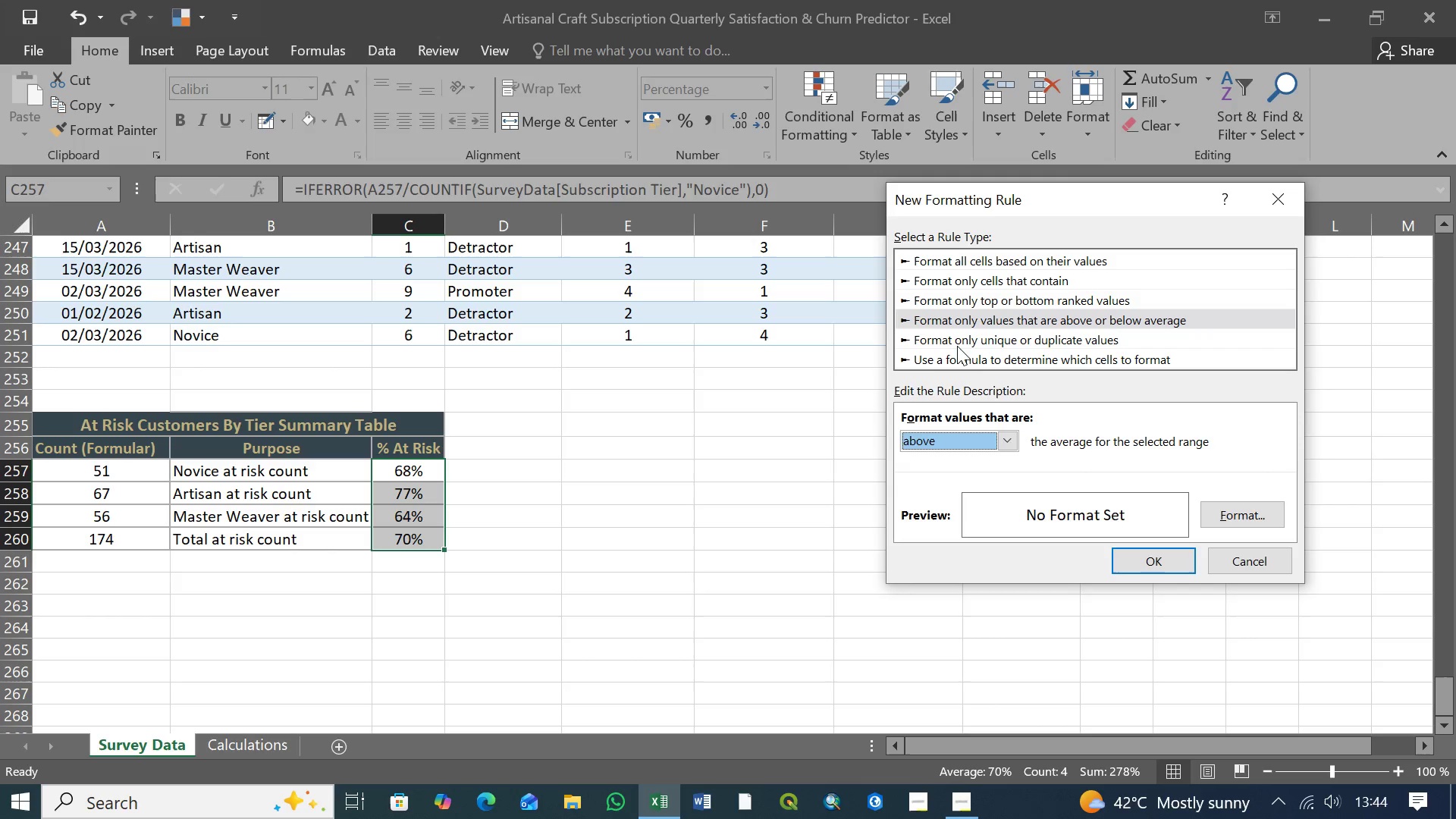 
left_click([951, 337])
 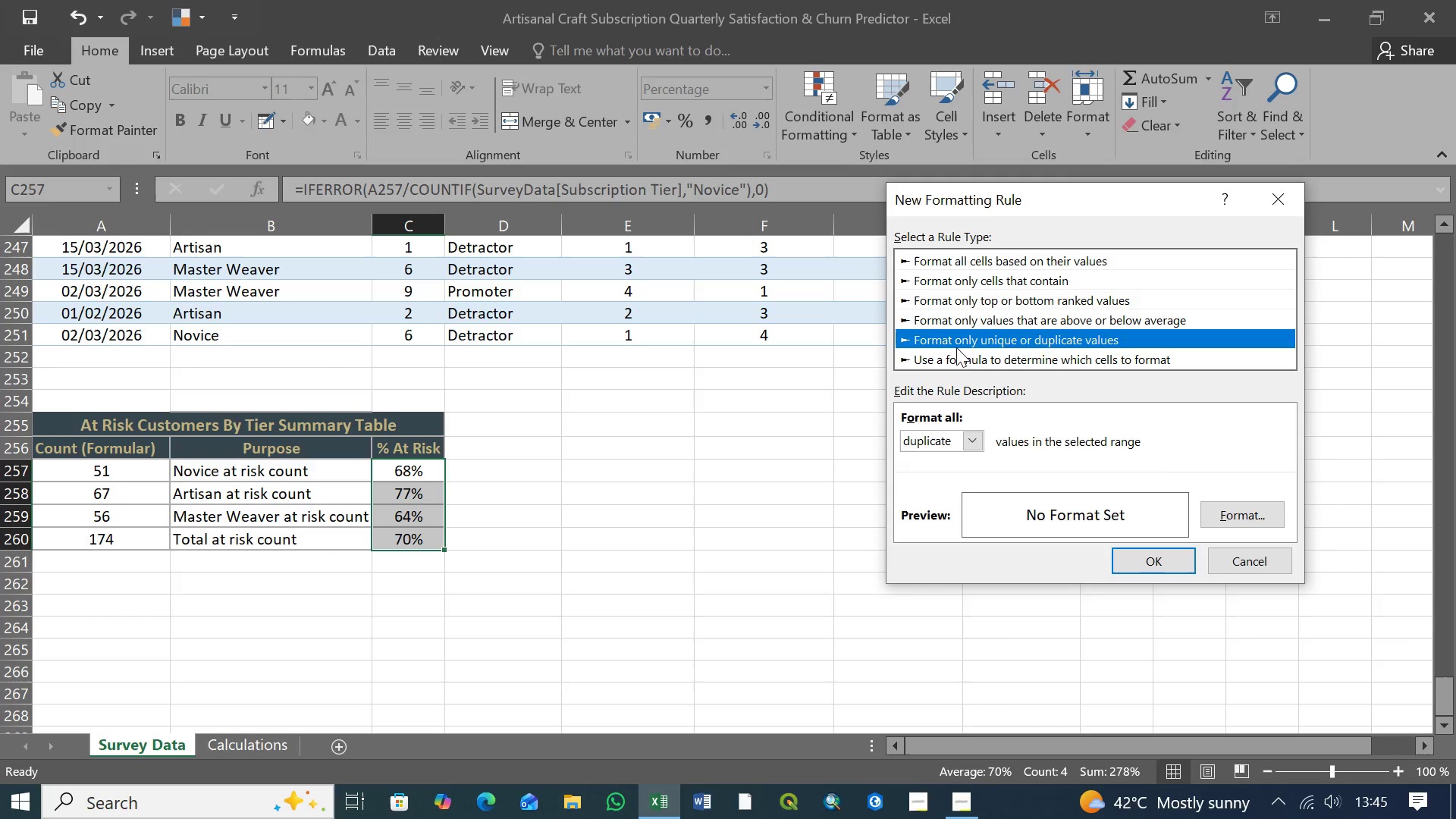 
left_click([965, 356])
 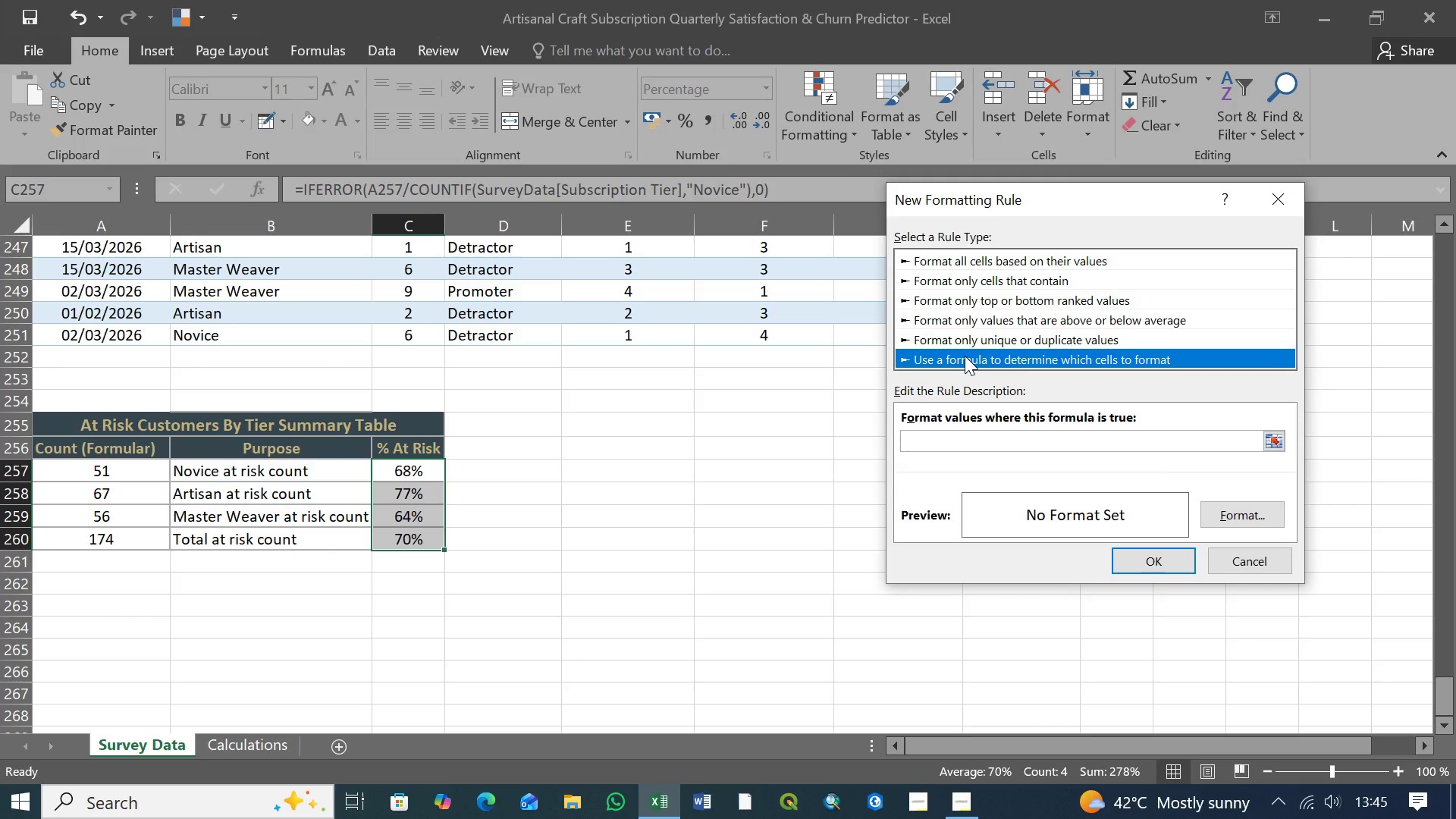 
wait(8.89)
 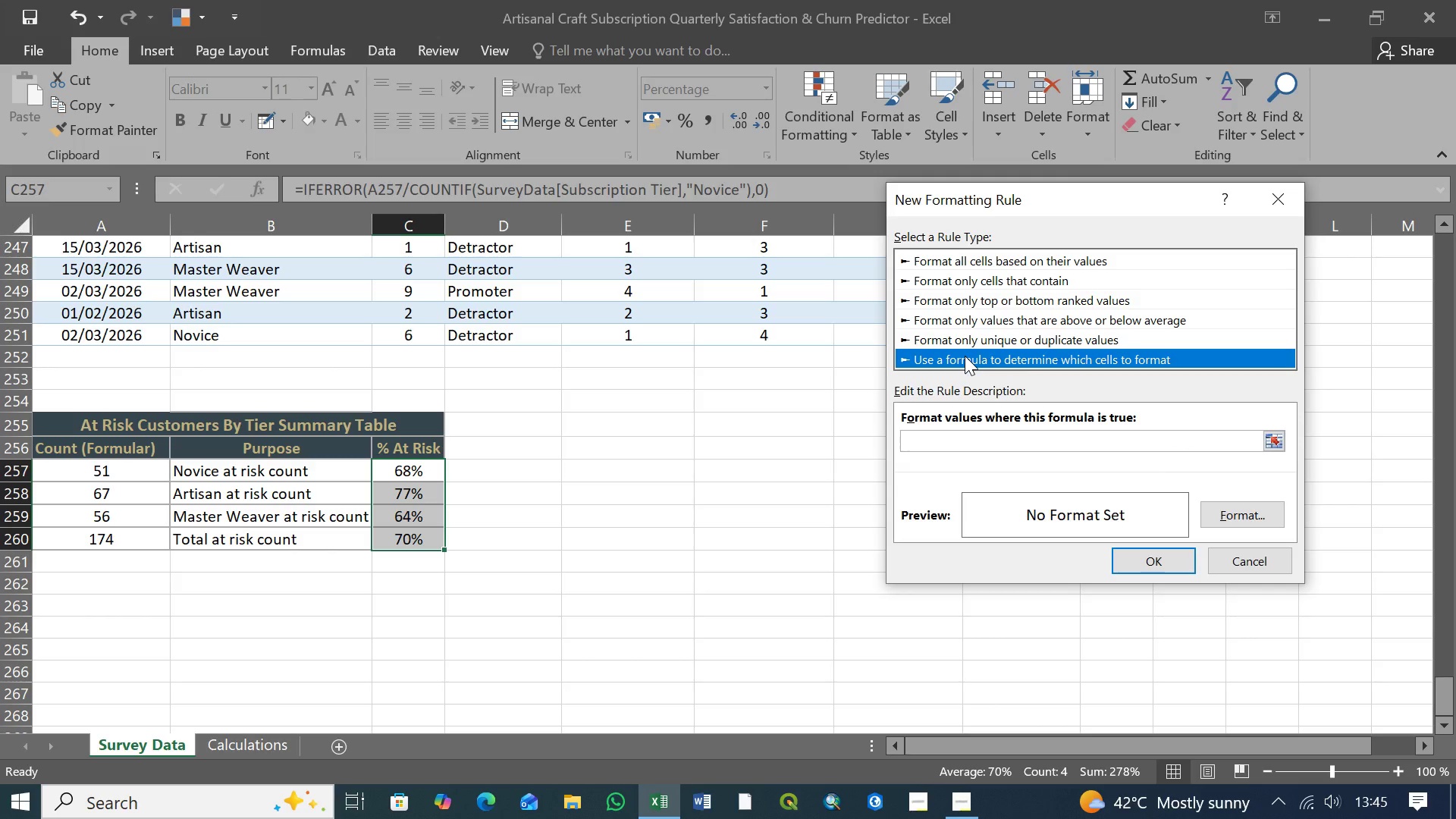 
left_click([984, 259])
 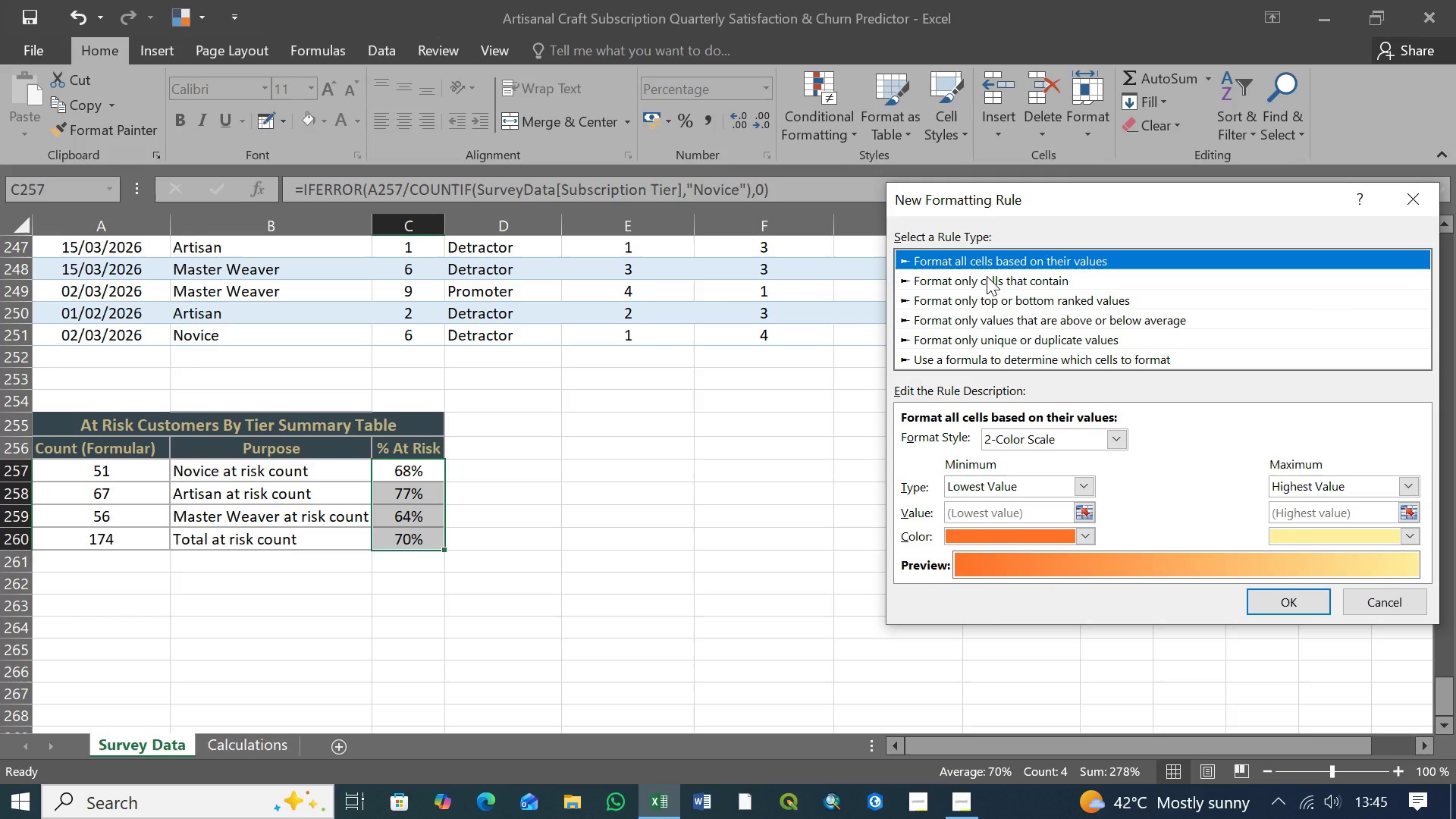 
left_click([987, 276])
 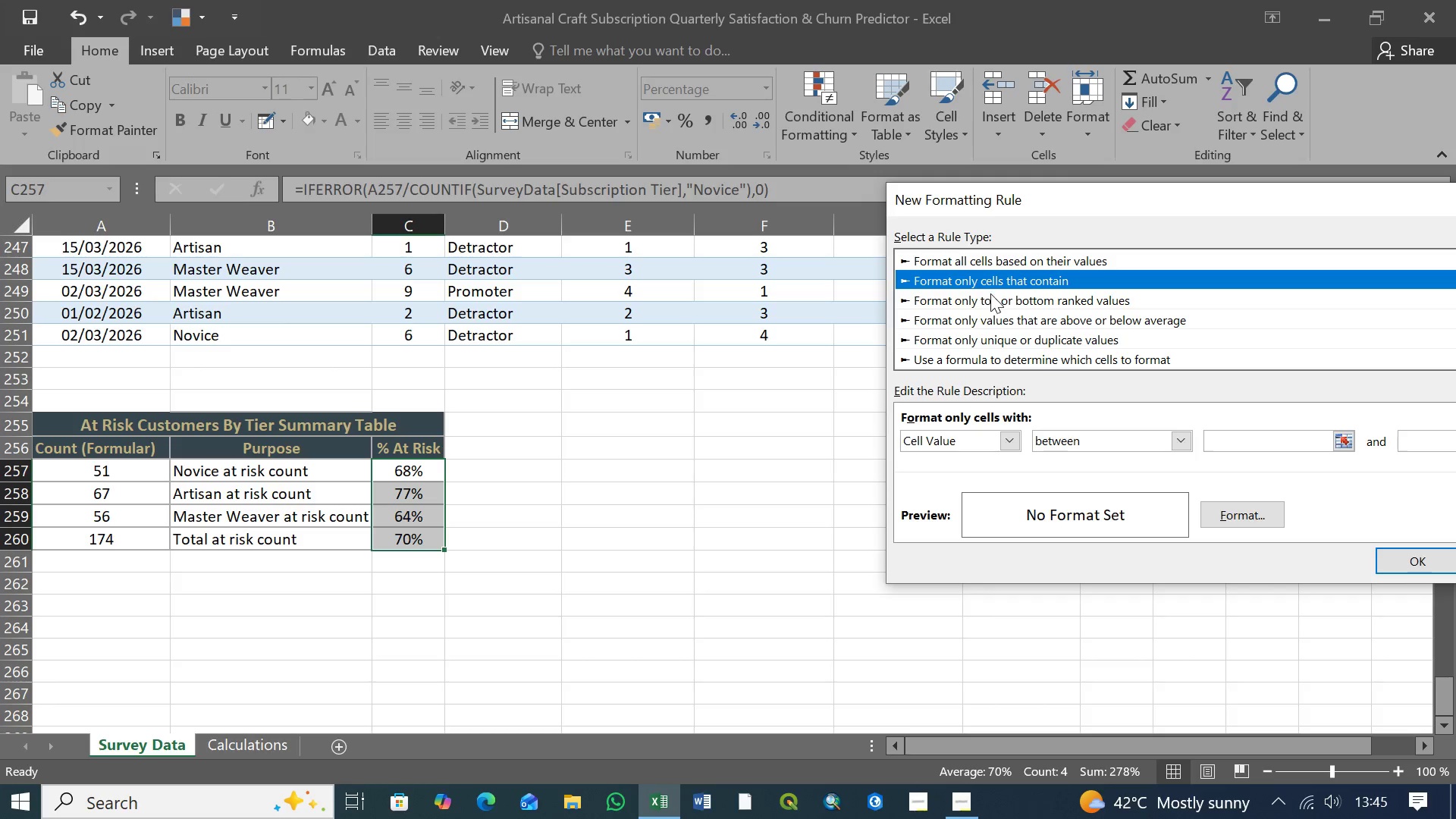 
left_click([993, 300])
 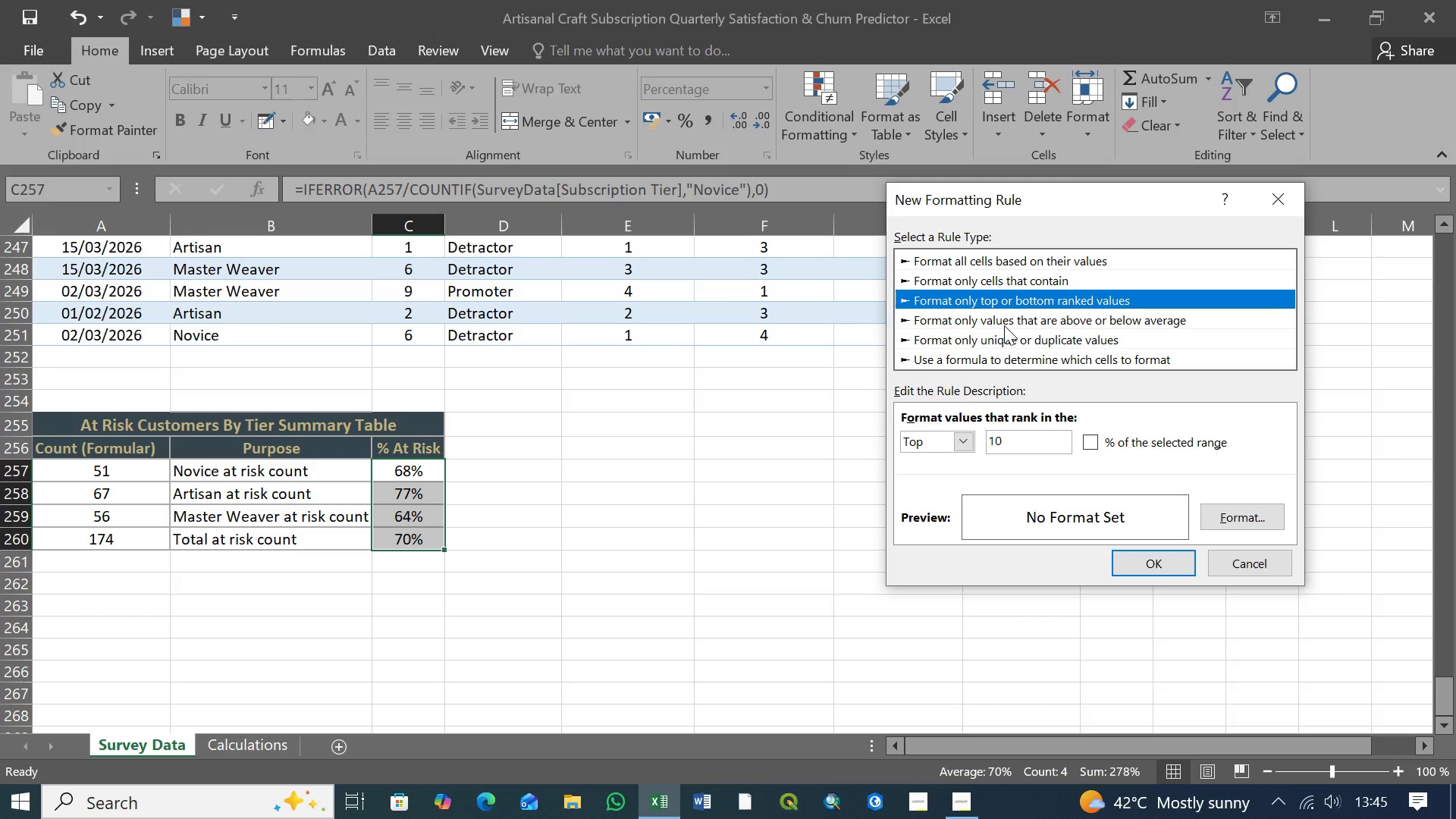 
left_click([1004, 325])
 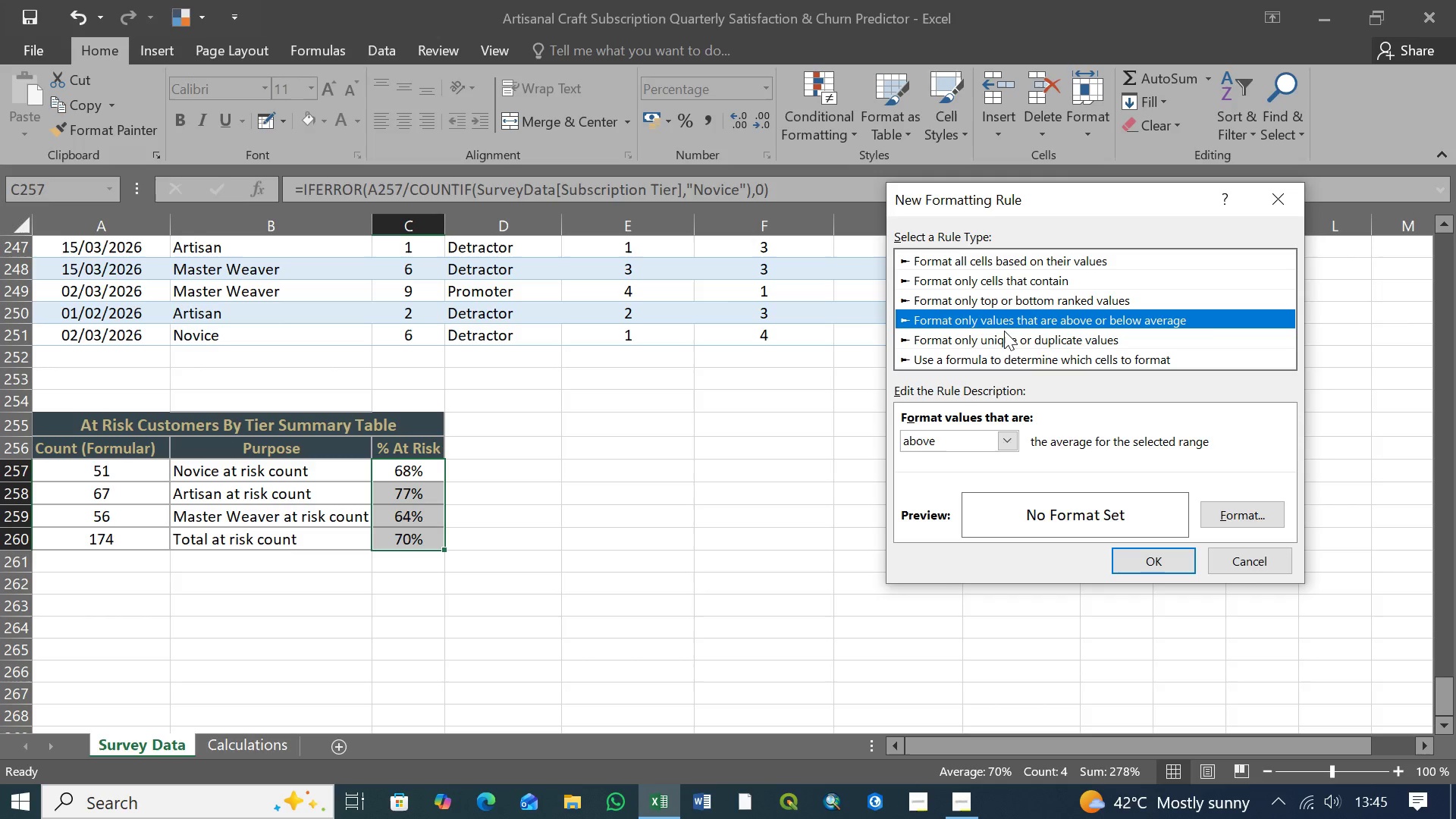 
left_click([1004, 337])
 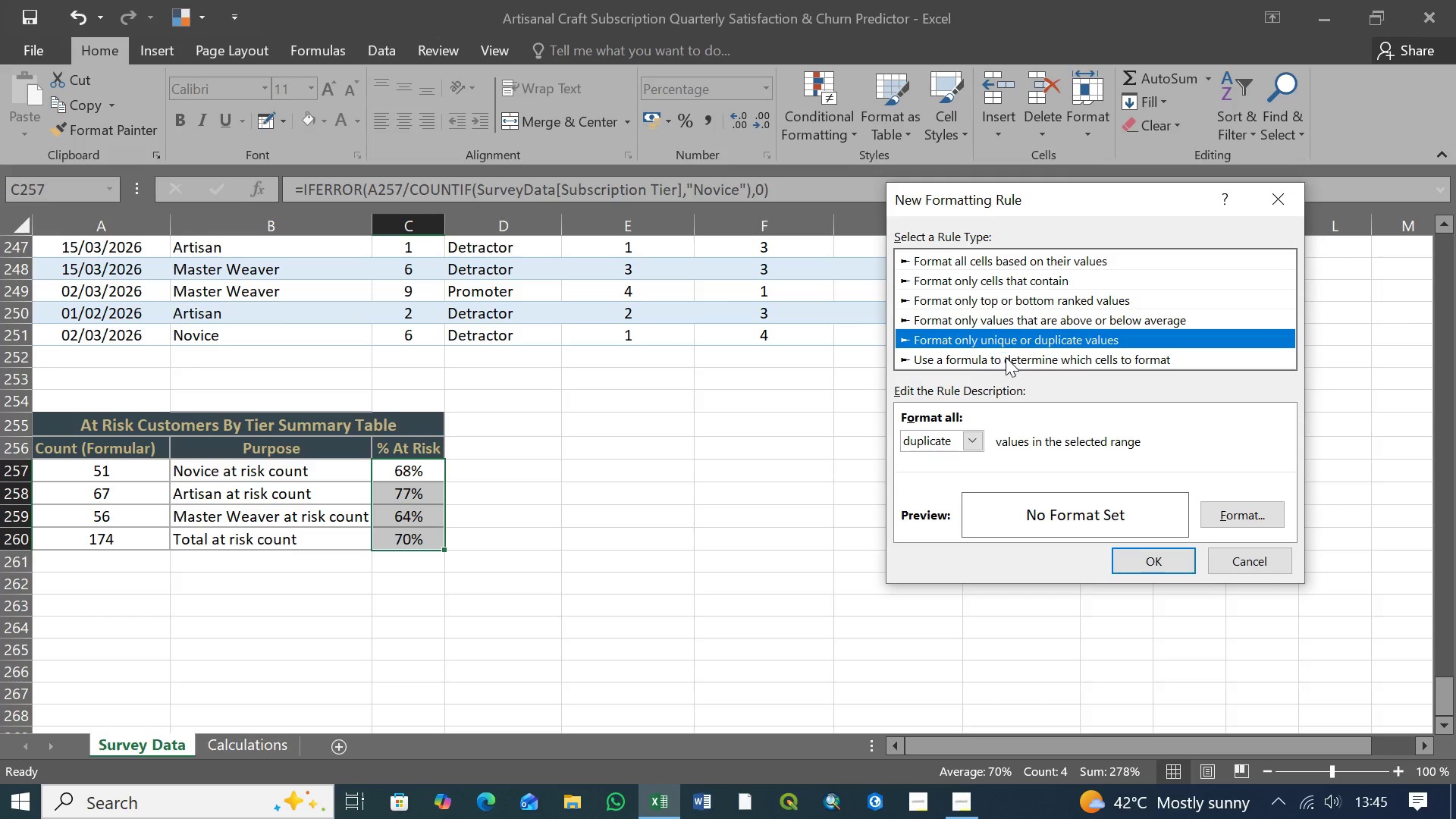 
left_click([1006, 359])
 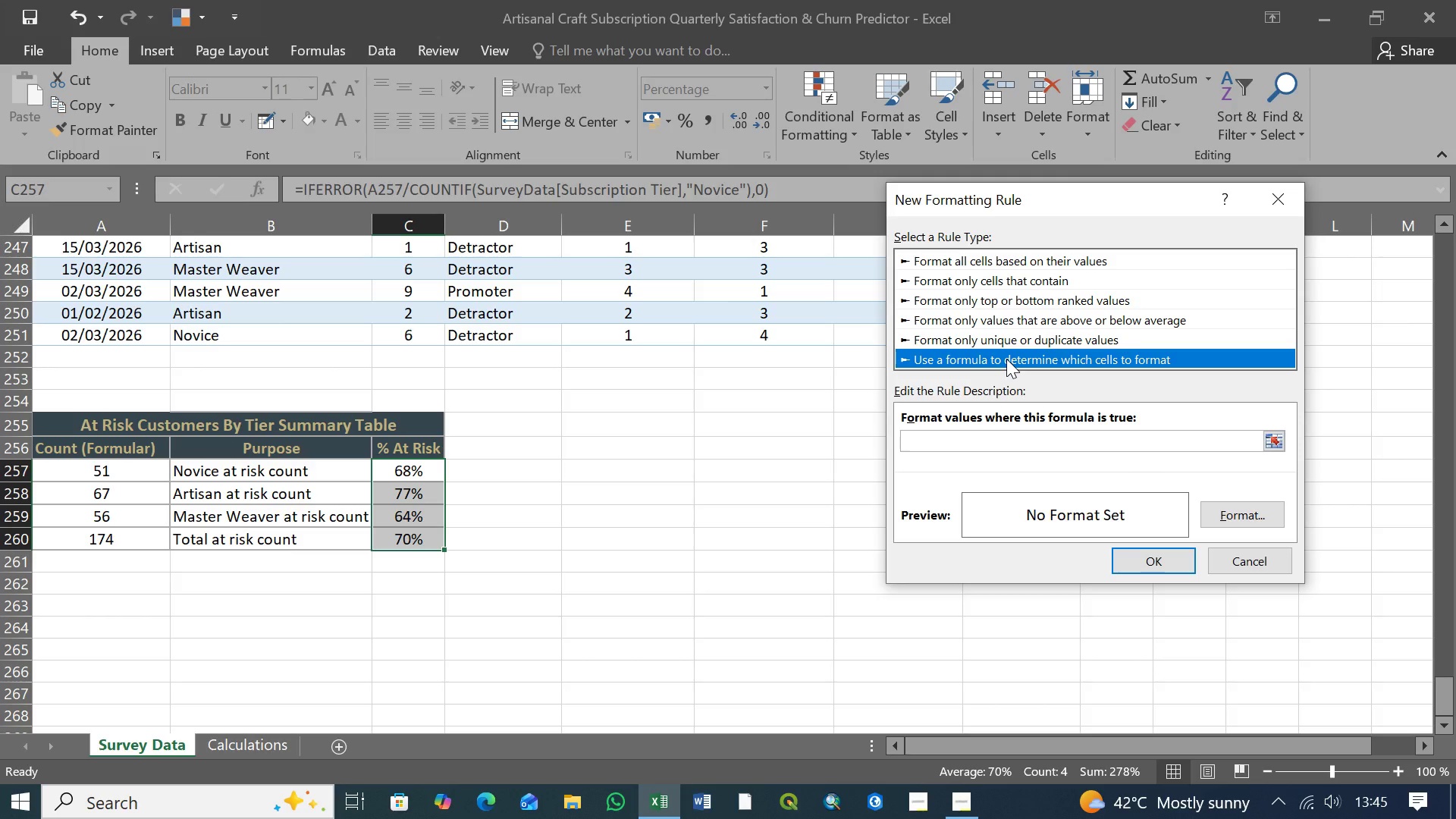 
left_click([1006, 359])
 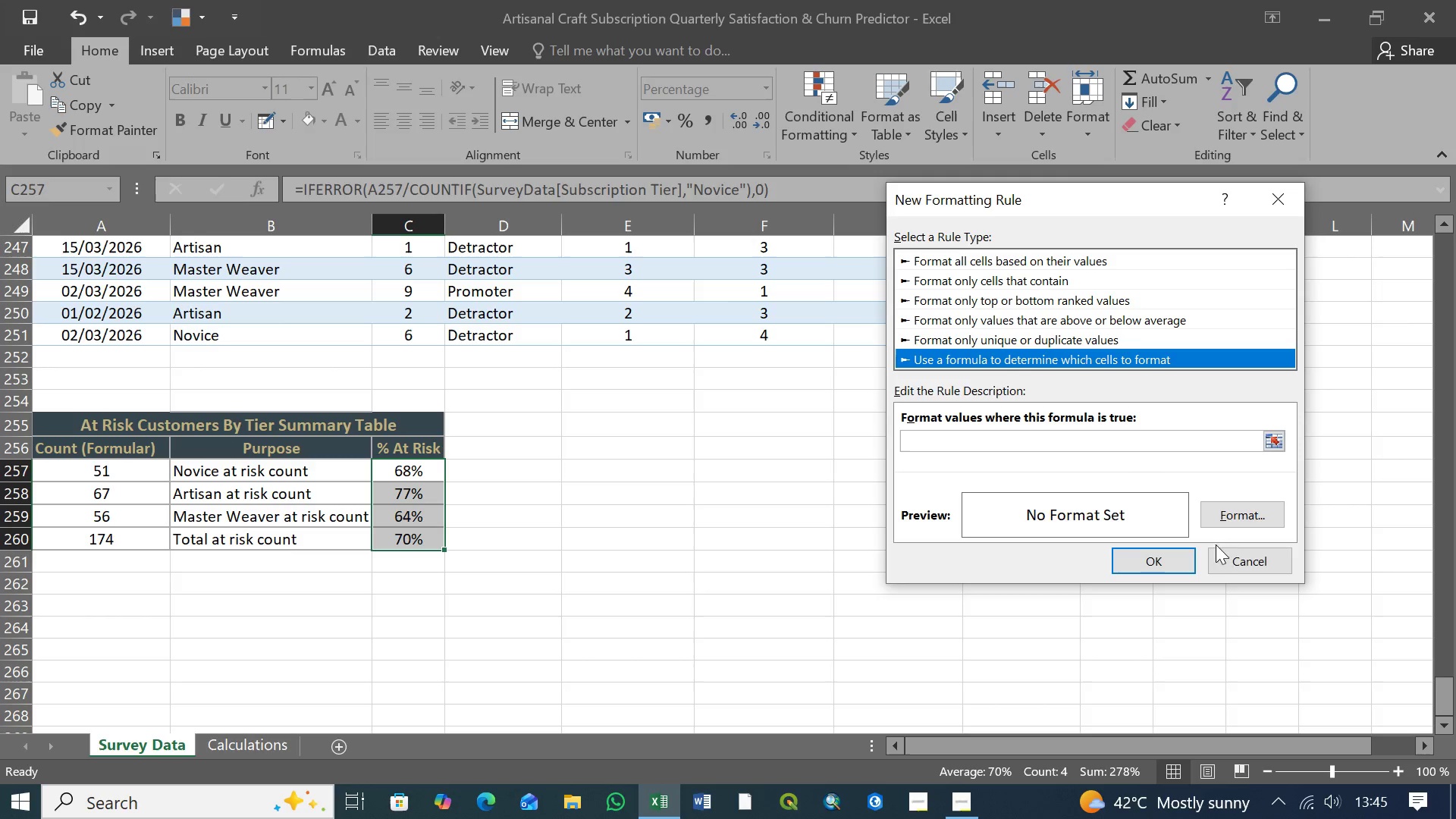 
left_click([1232, 560])
 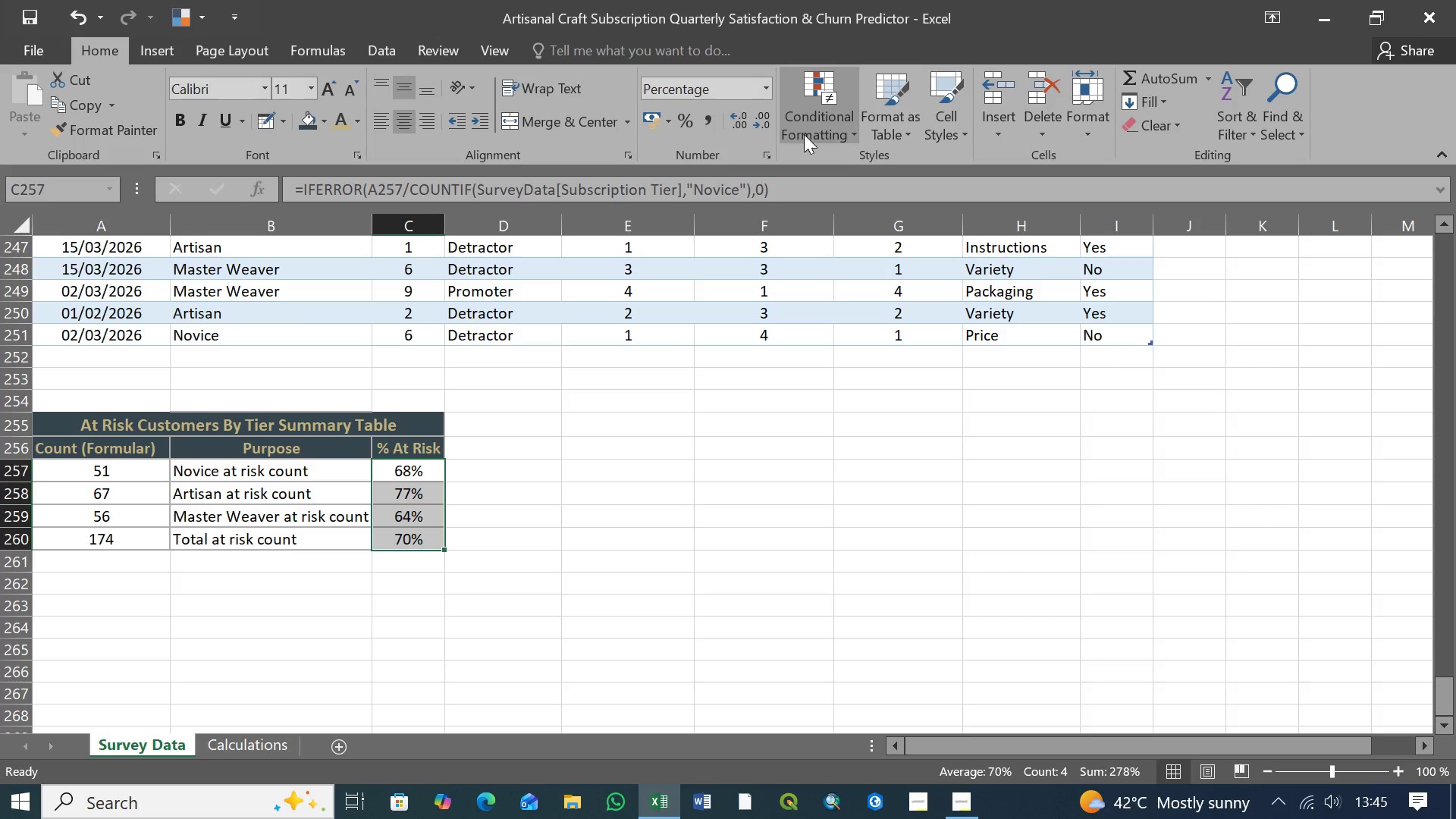 
left_click([855, 132])
 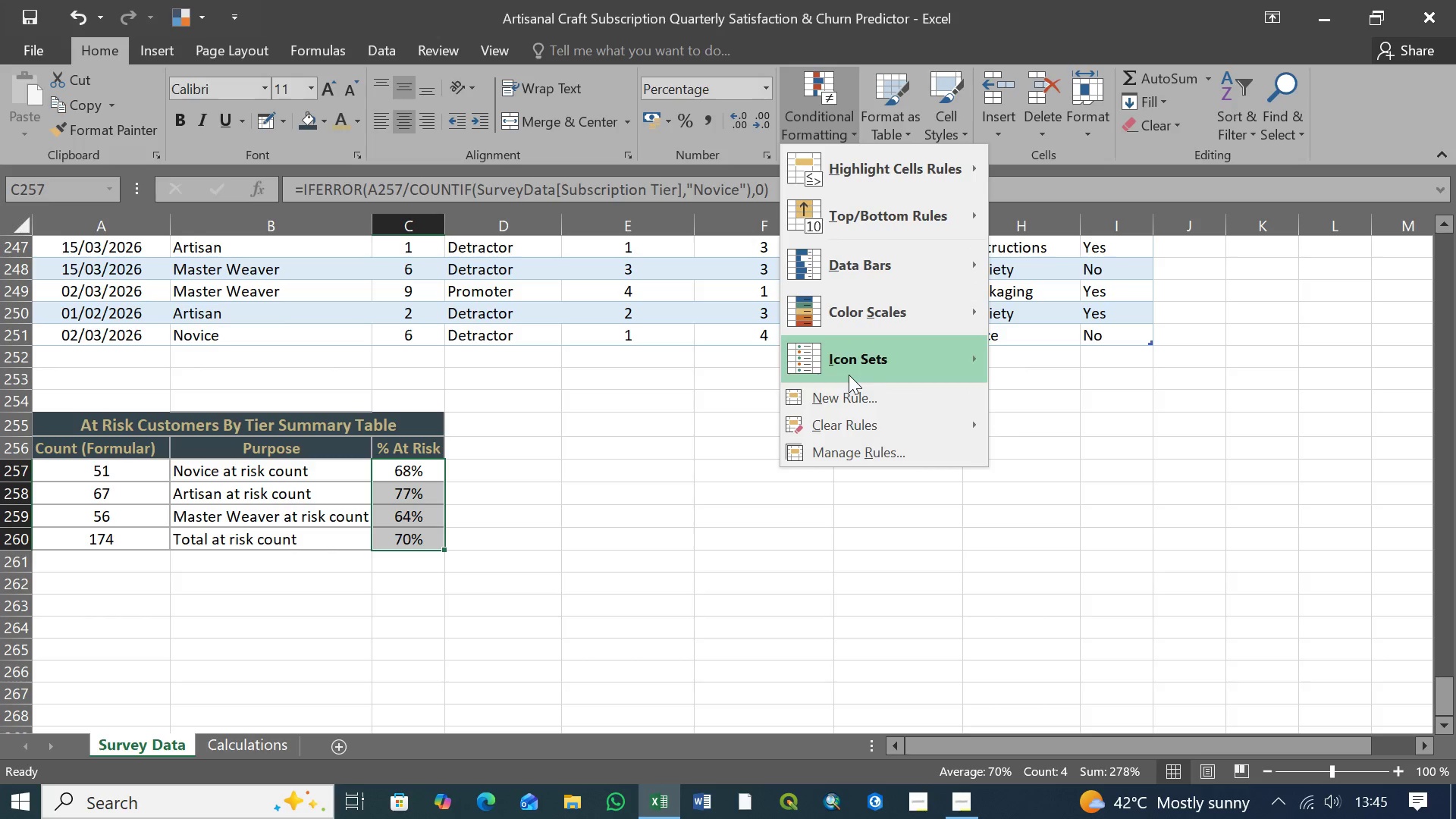 
left_click([849, 394])
 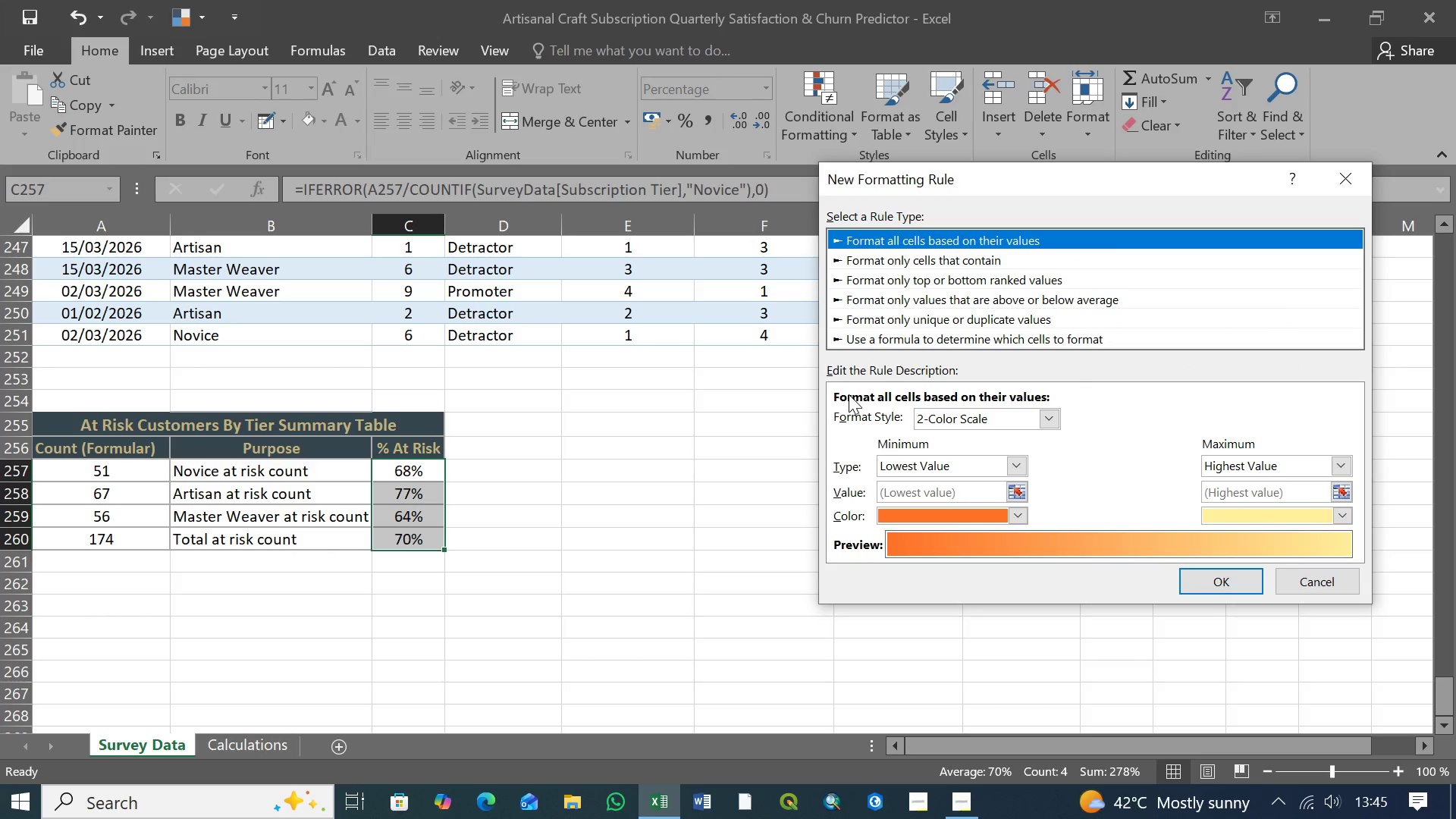 
scroll: coordinate [906, 286], scroll_direction: up, amount: 11.0
 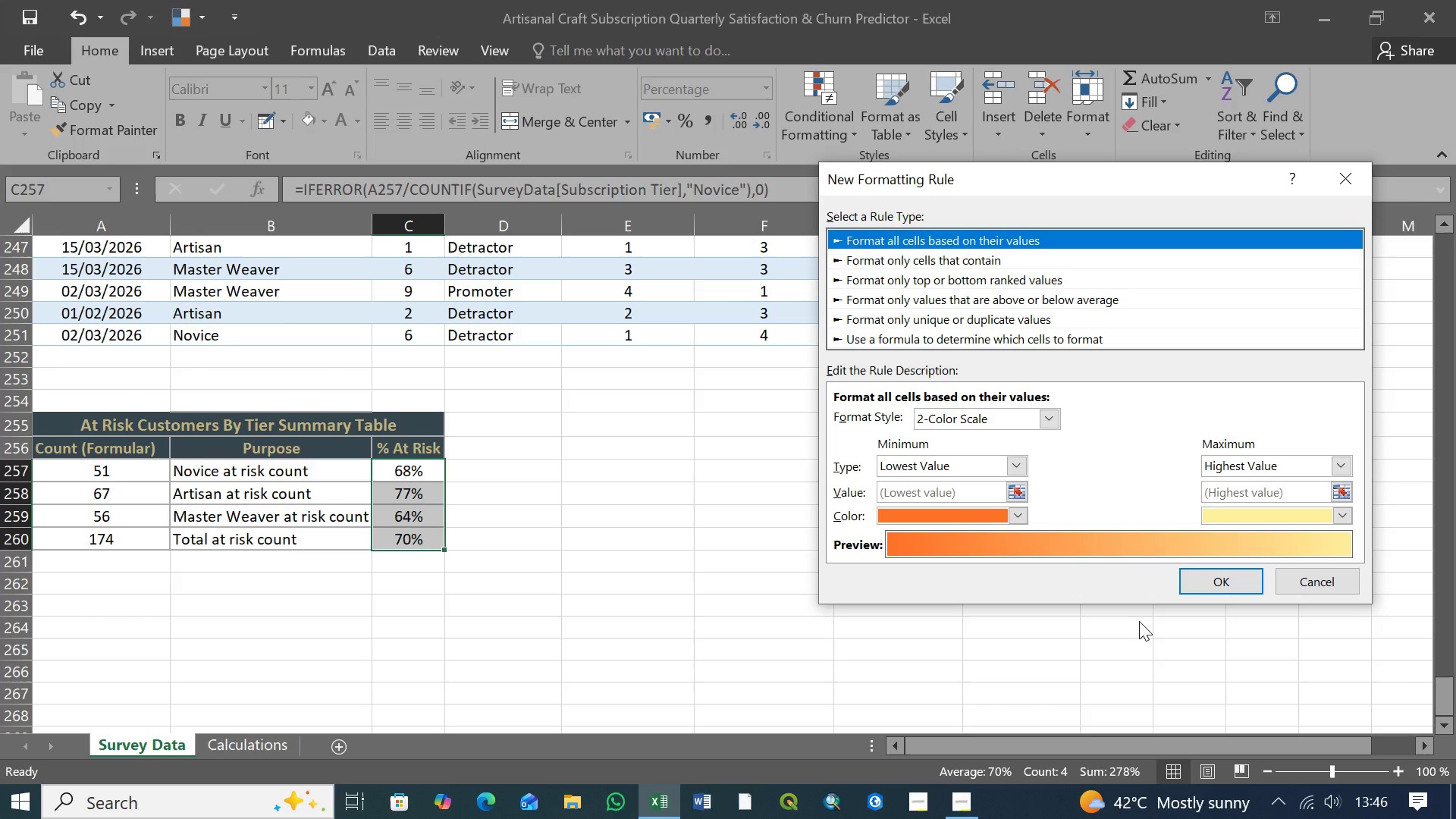 
wait(85.93)
 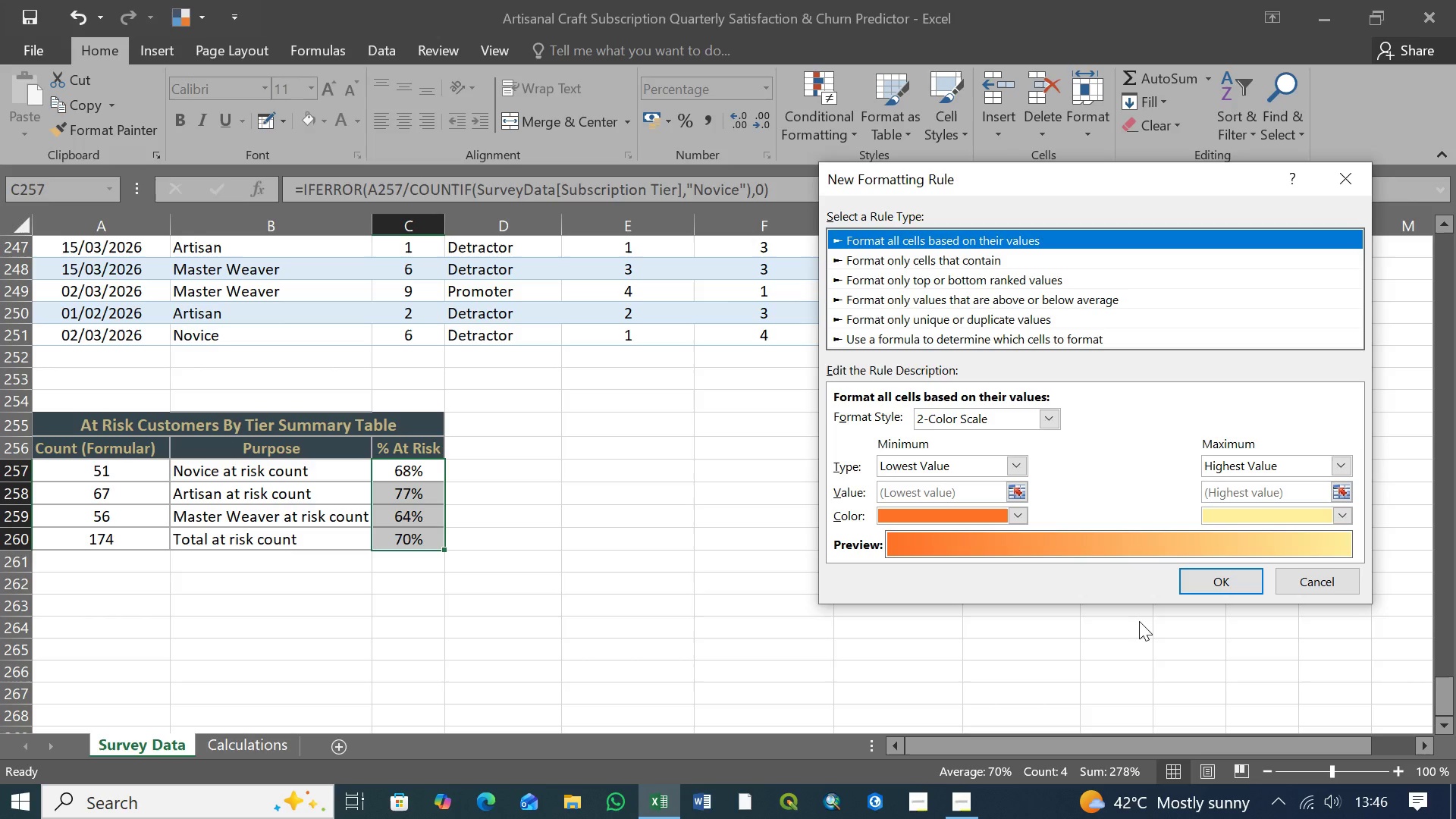 
left_click([136, 447])
 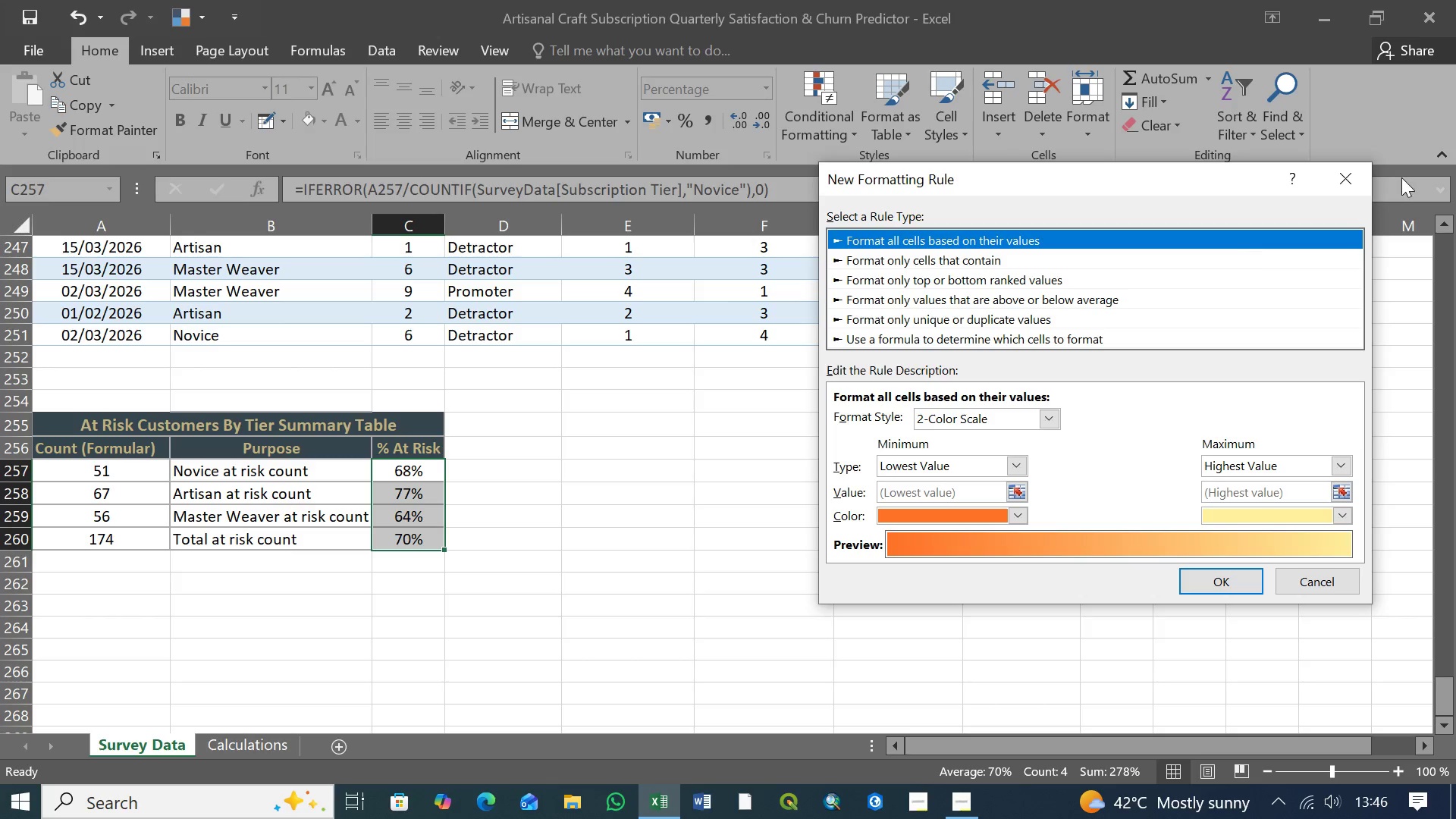 
left_click([1345, 180])
 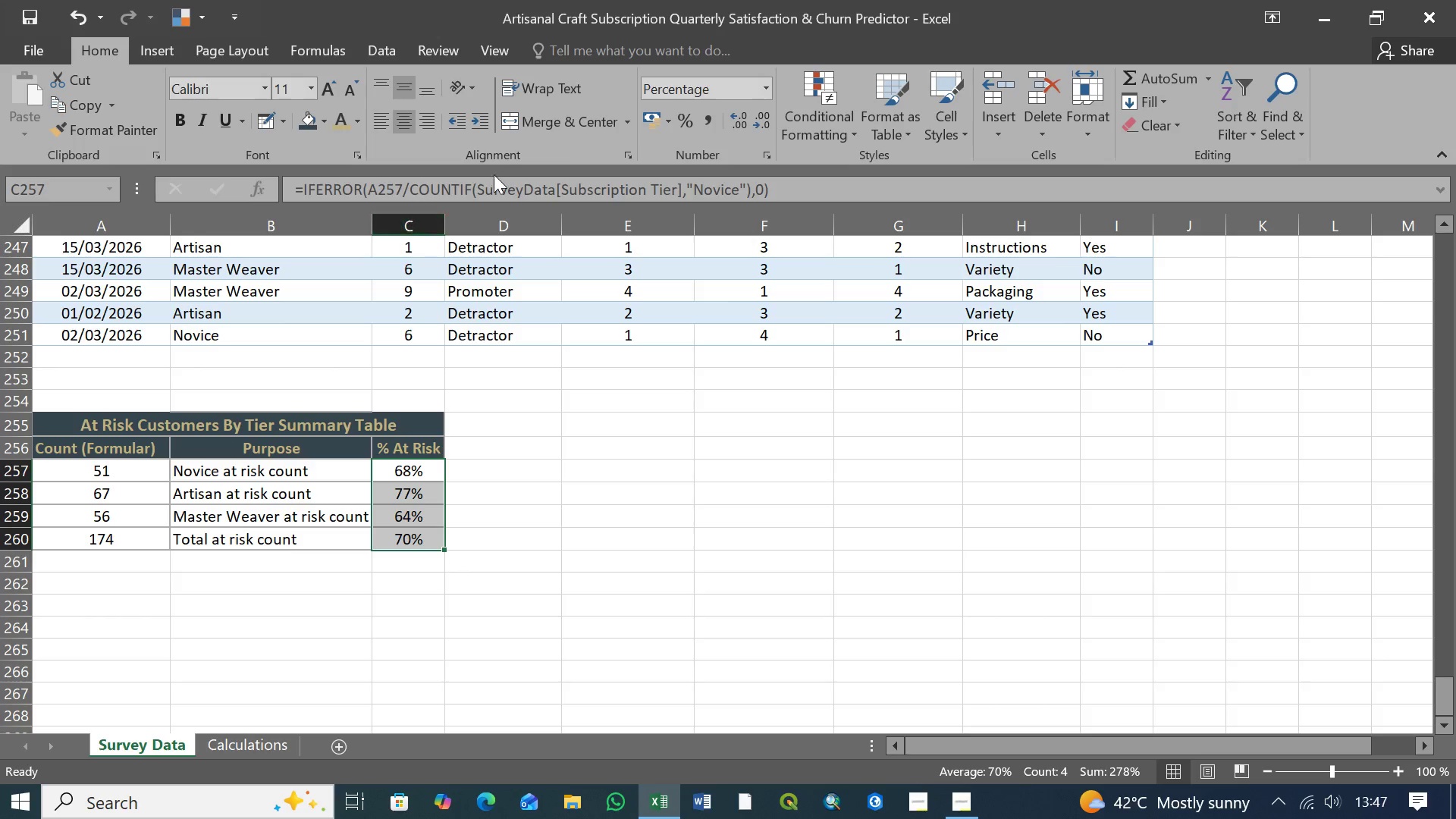 
wait(5.83)
 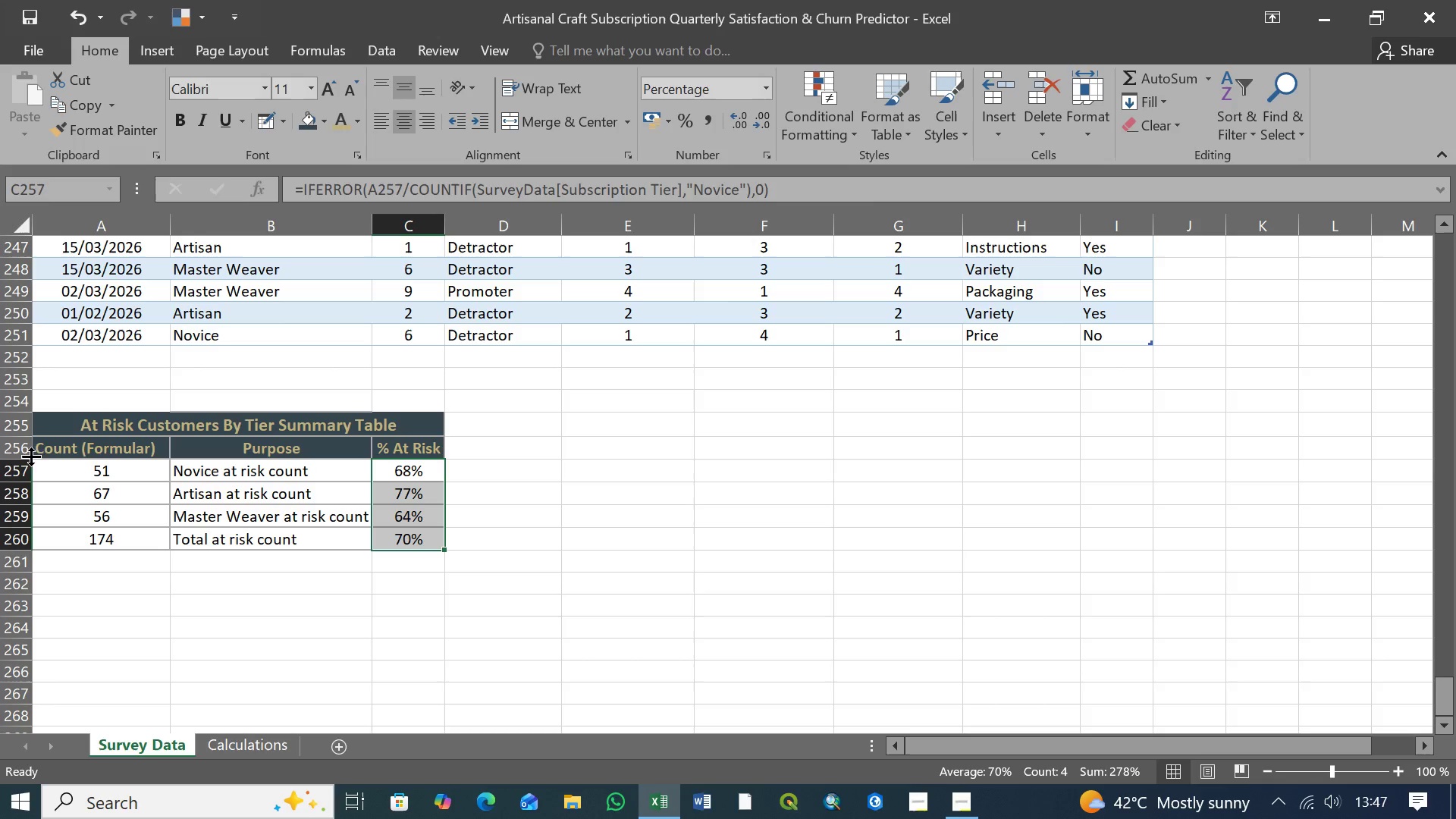 
left_click([95, 451])
 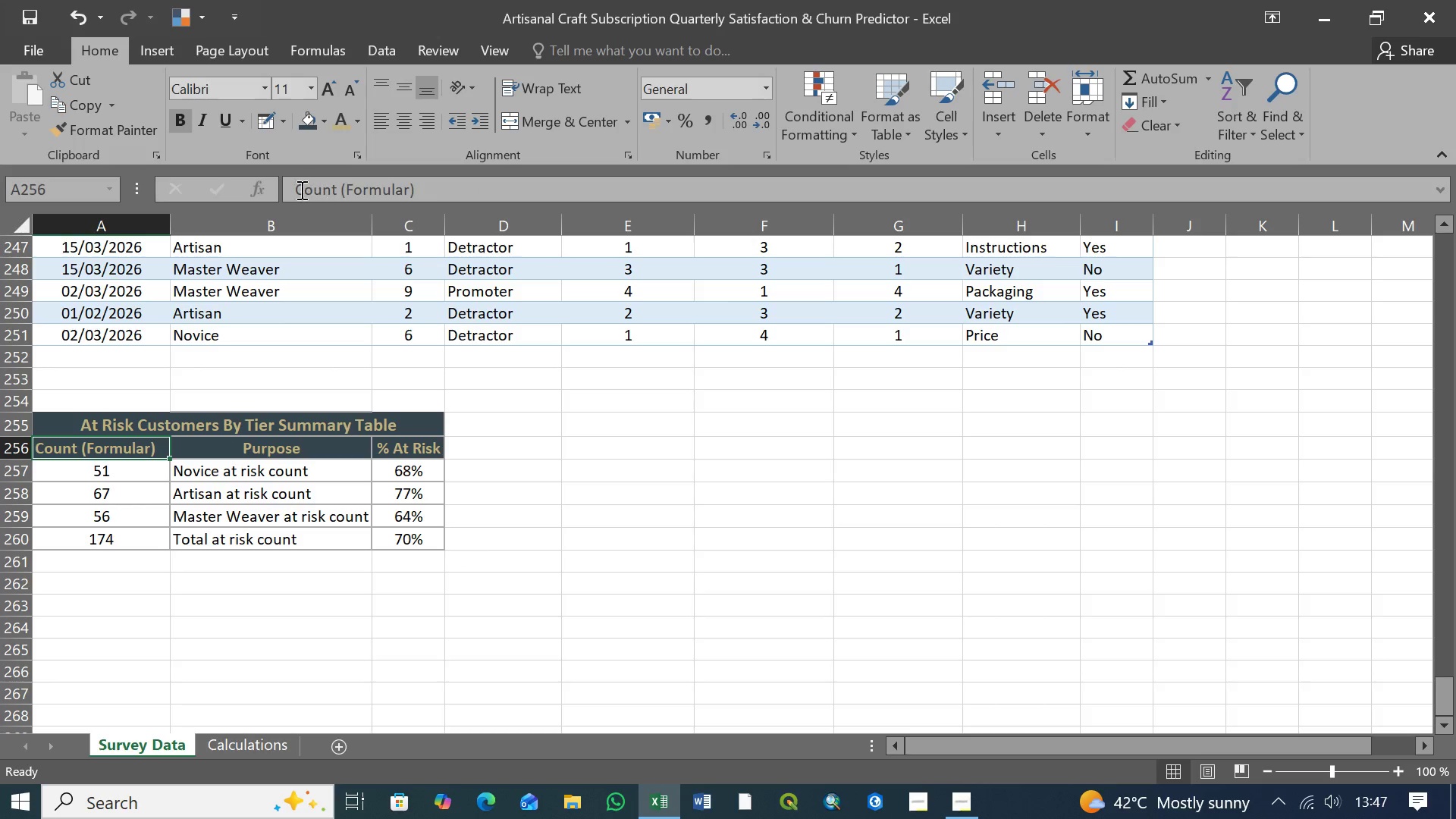 
left_click([296, 190])
 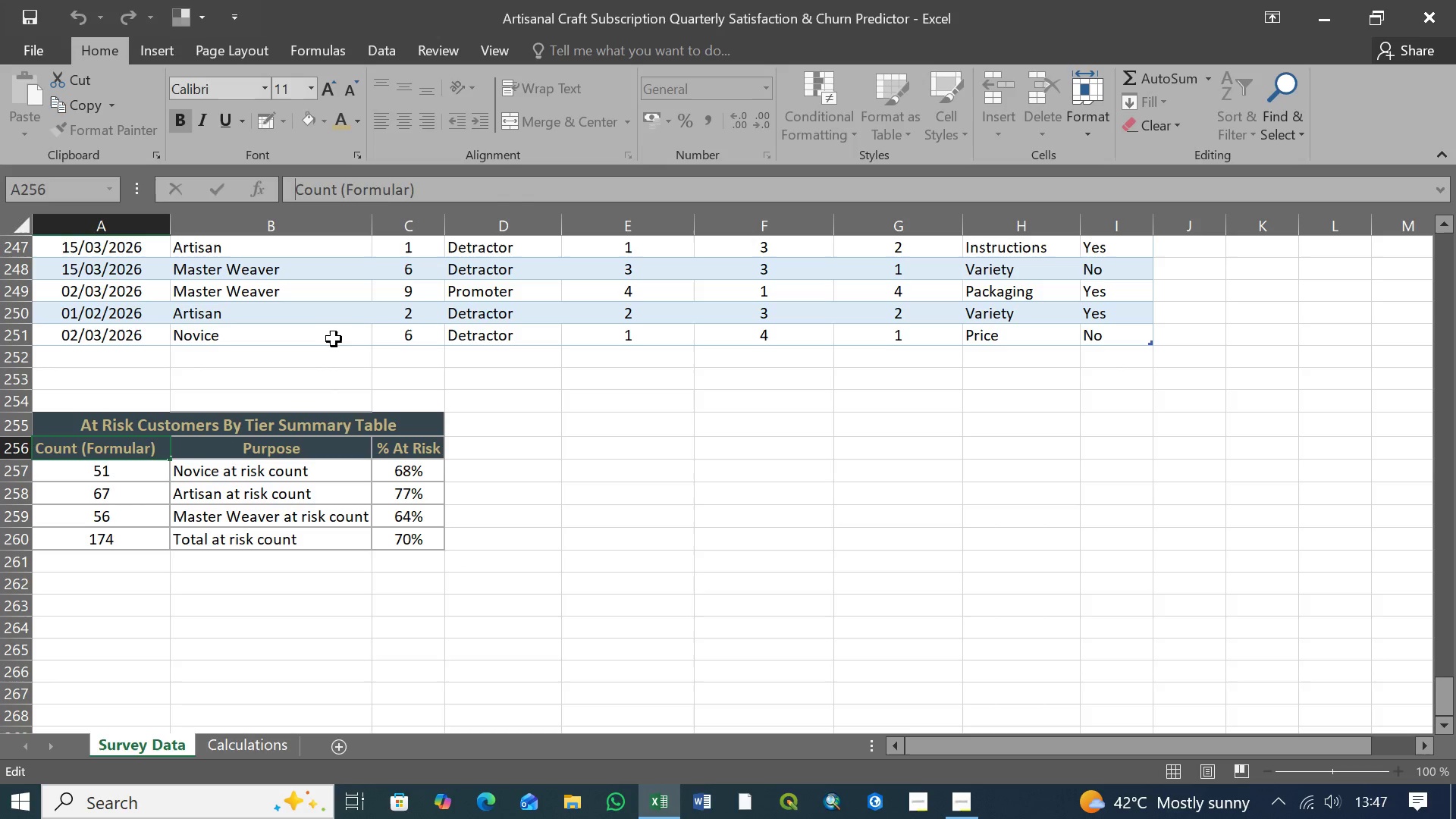 
type(At Risk )
 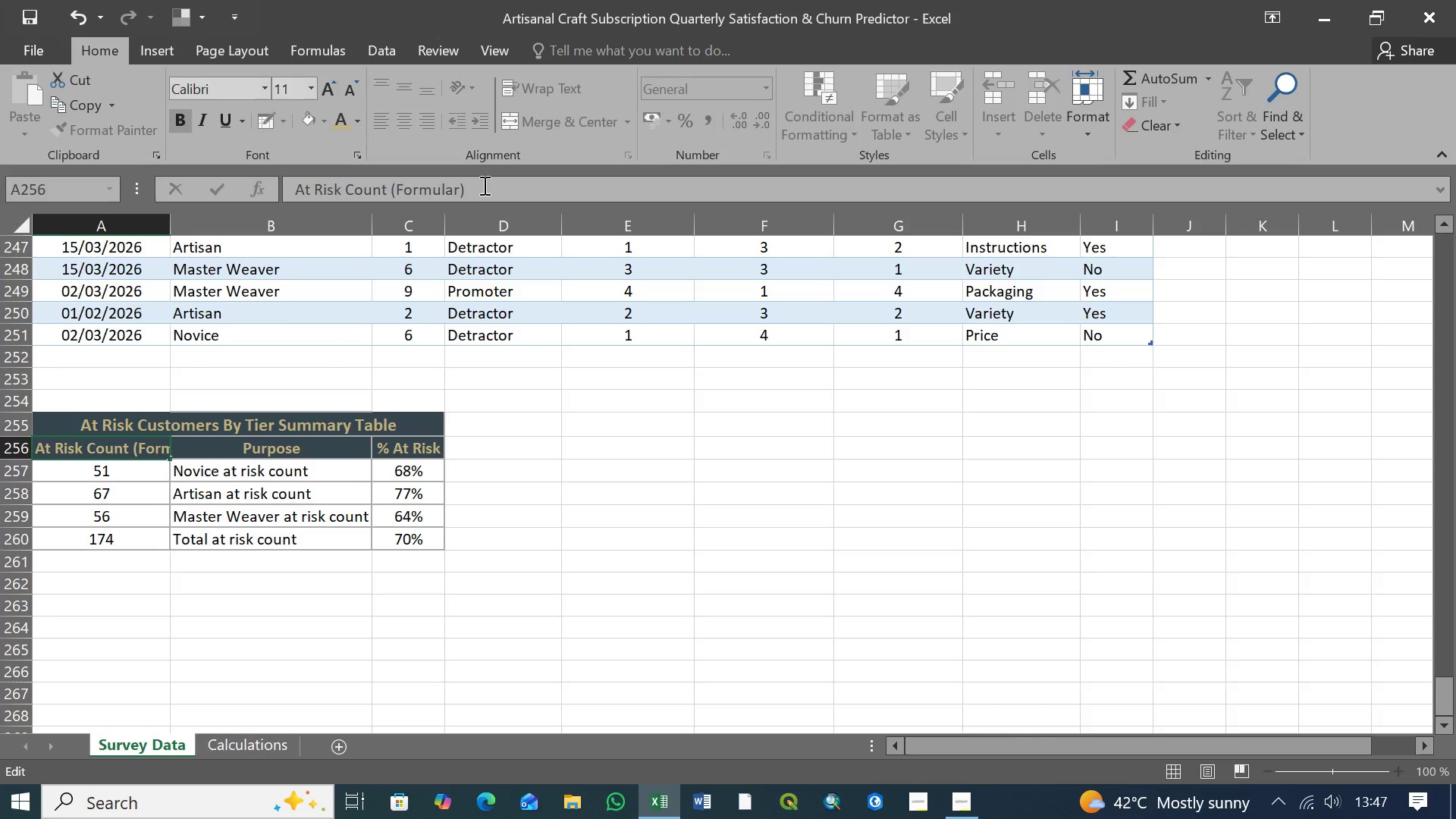 
left_click([483, 187])
 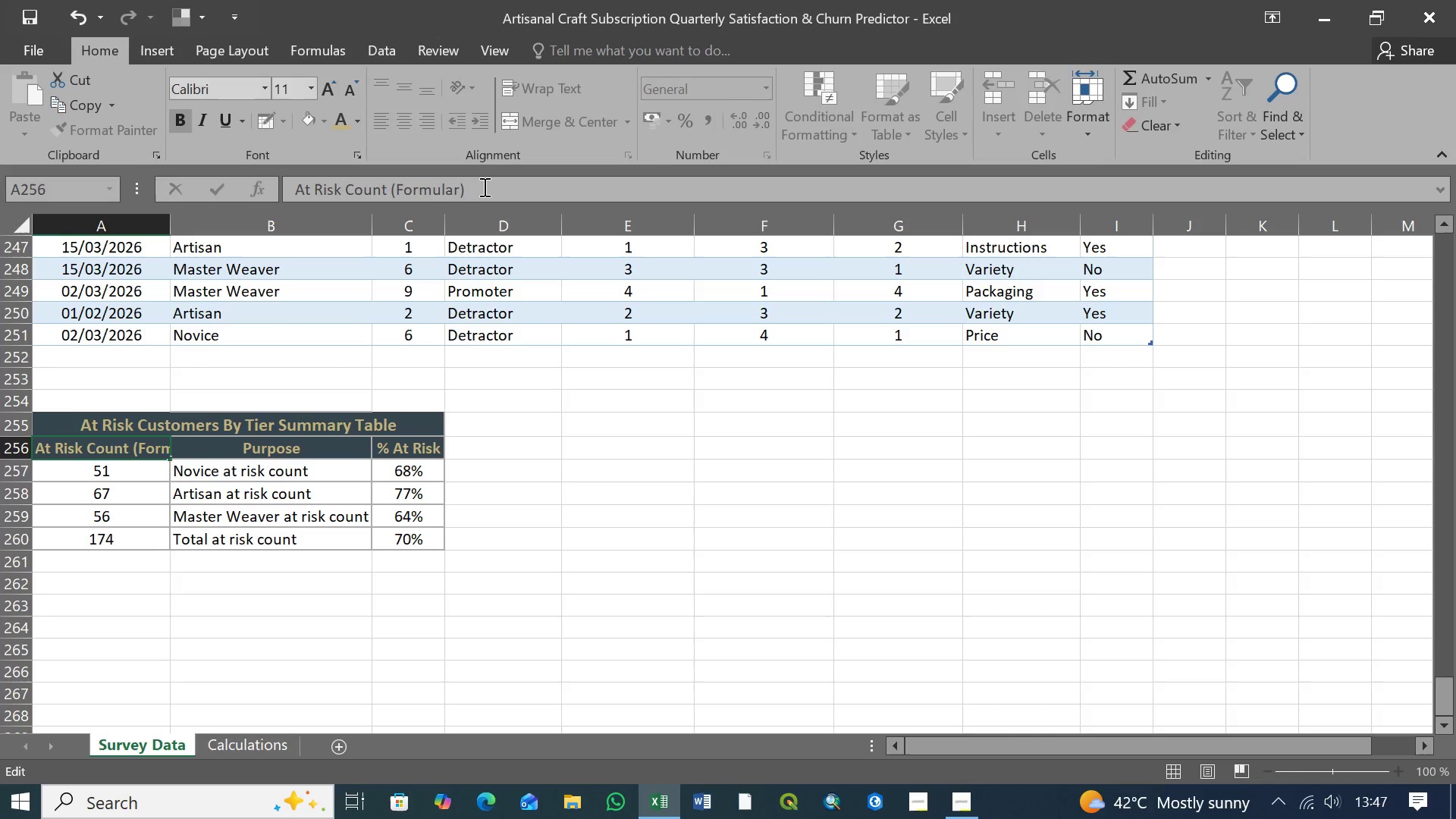 
key(Backspace)
 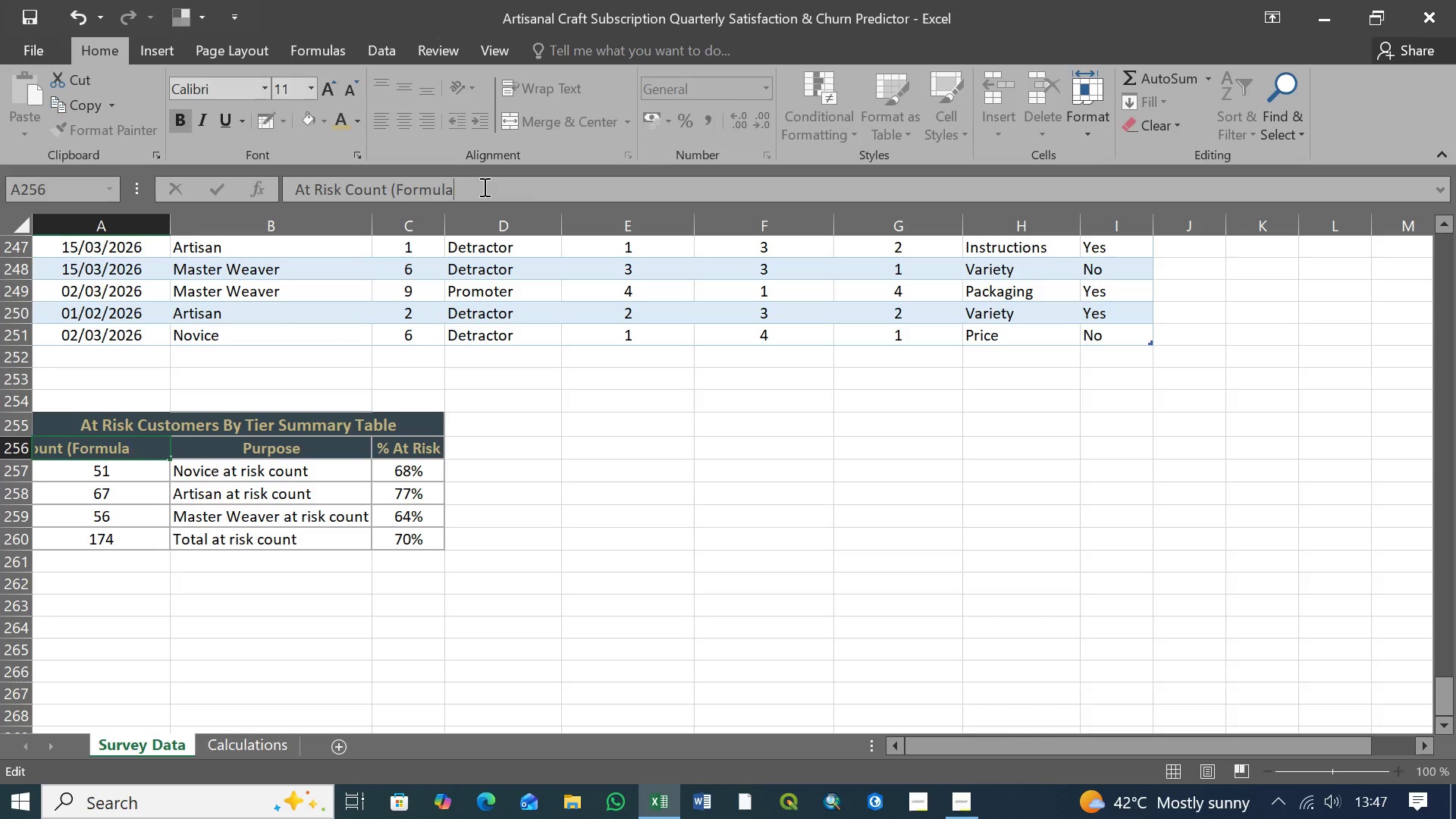 
key(Backspace)
 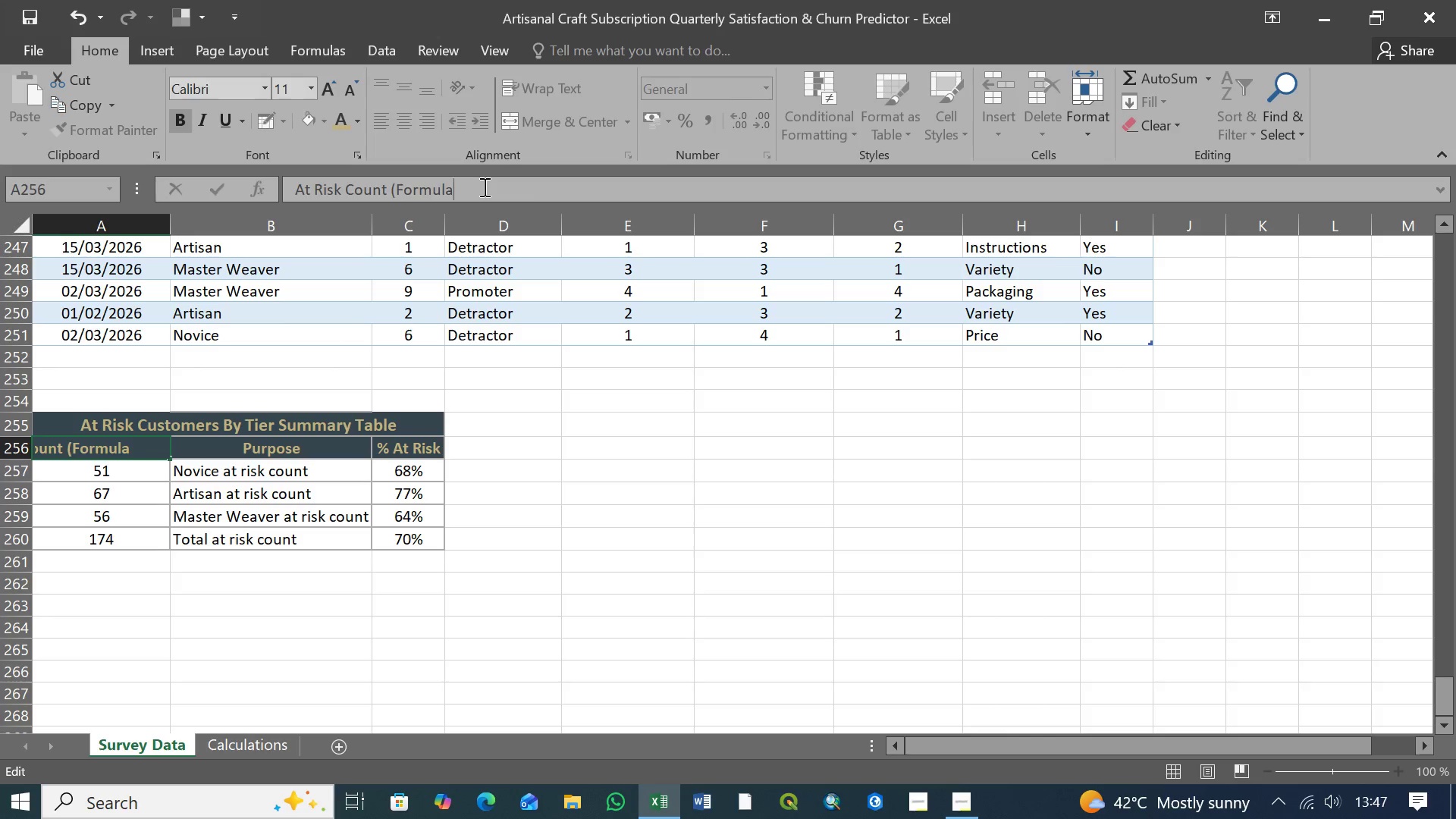 
key(Backspace)
 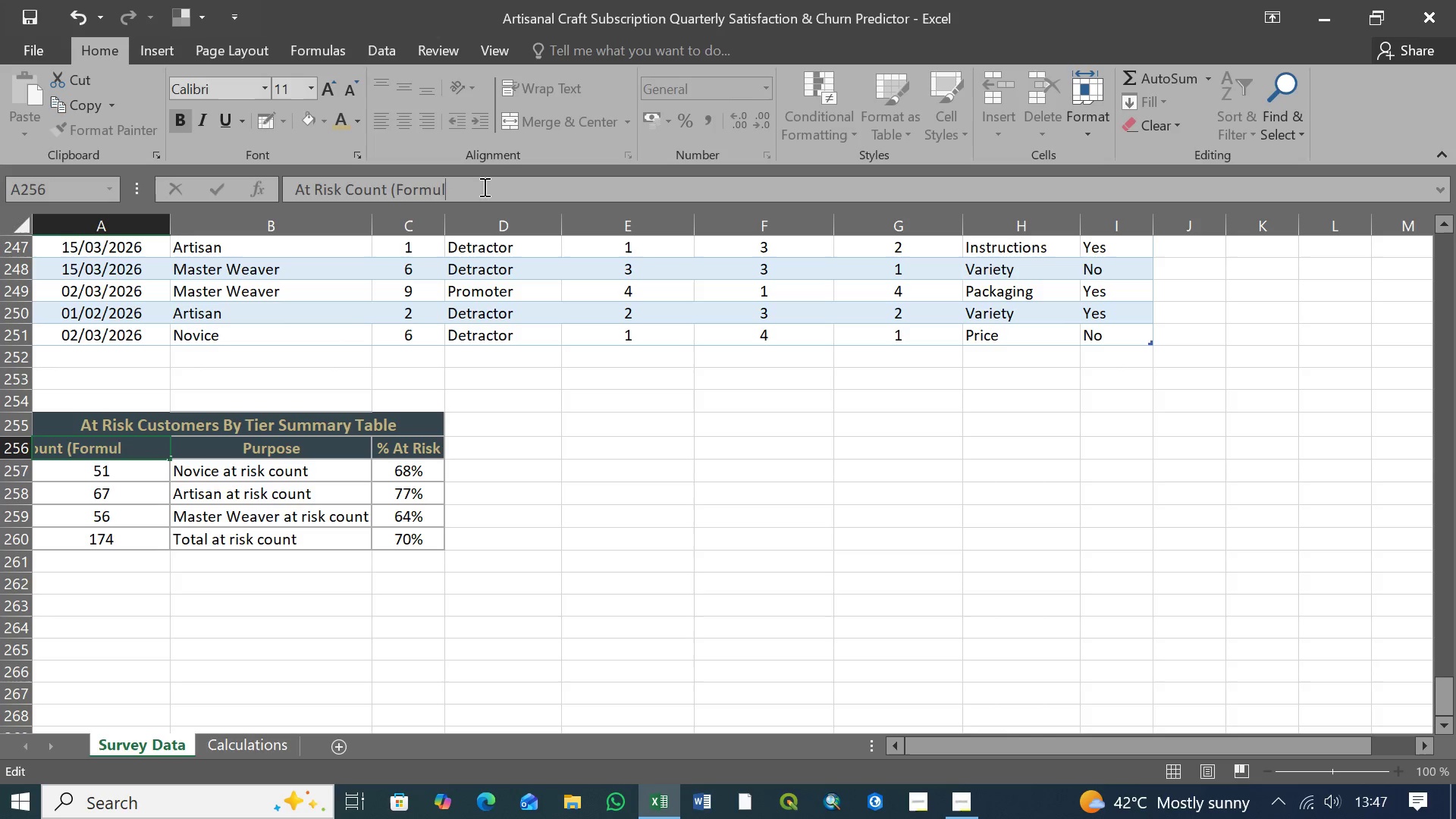 
key(Backspace)
 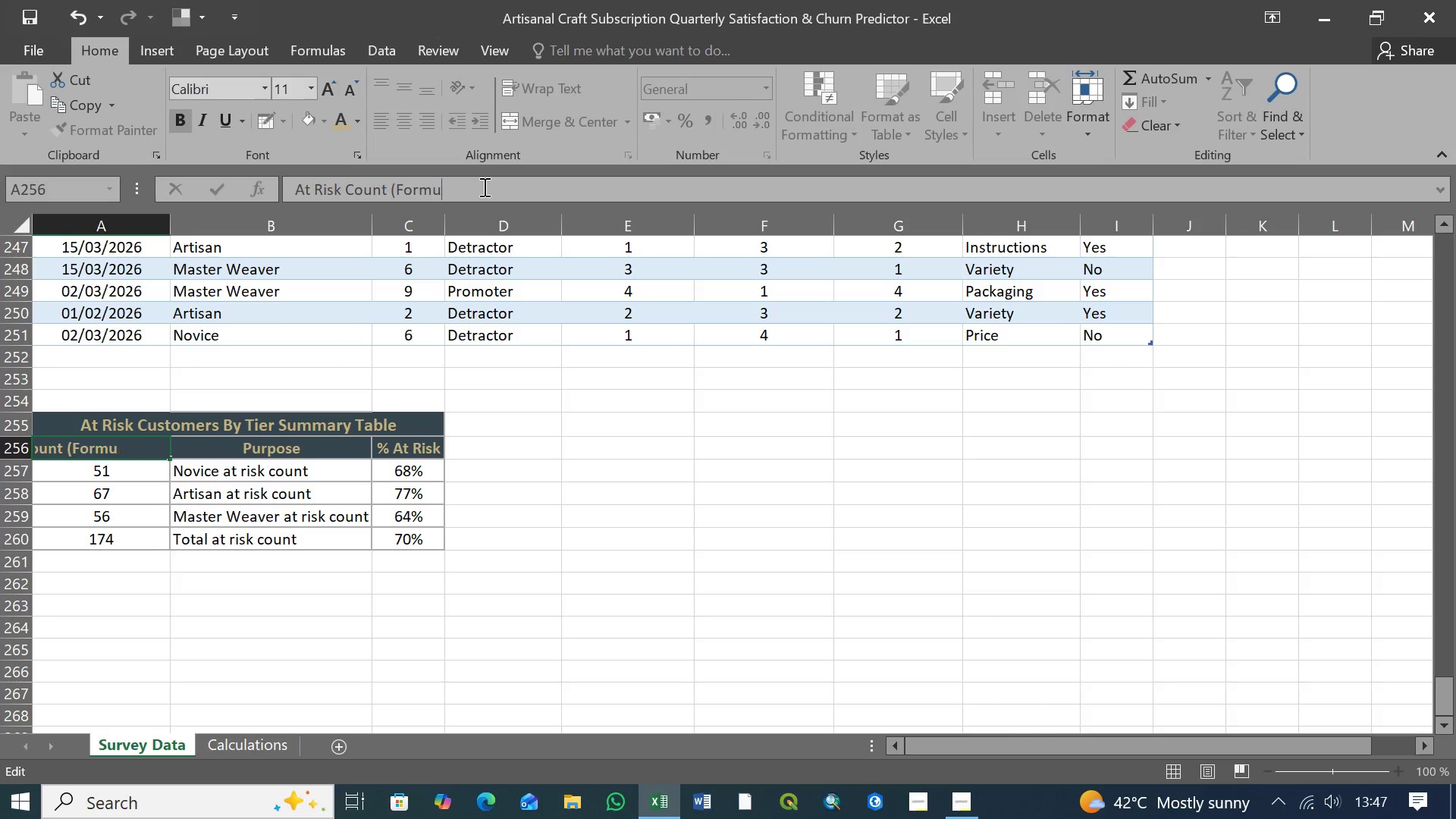 
key(Backspace)
 